 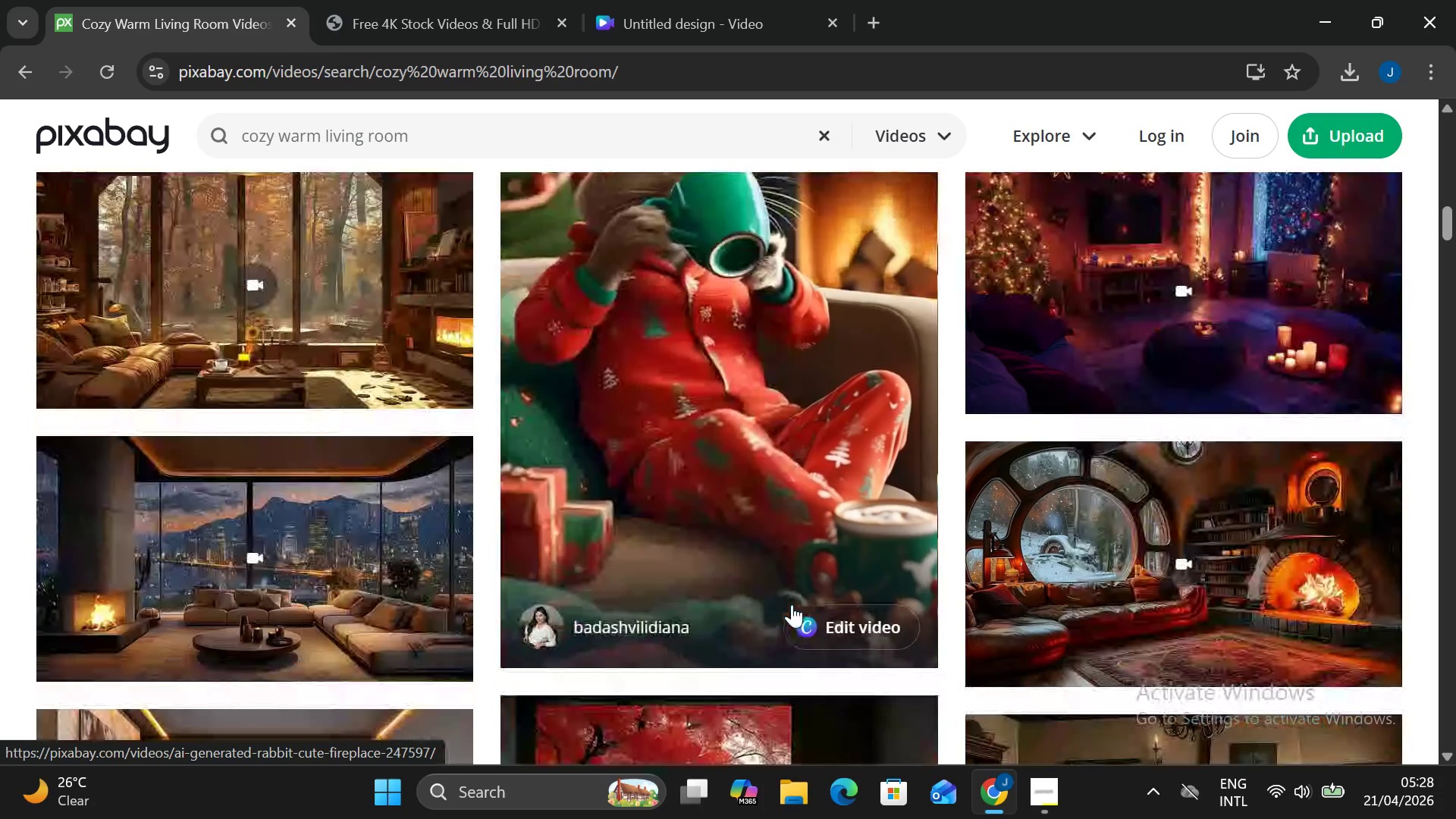 
scroll: coordinate [790, 611], scroll_direction: down, amount: 4.0
 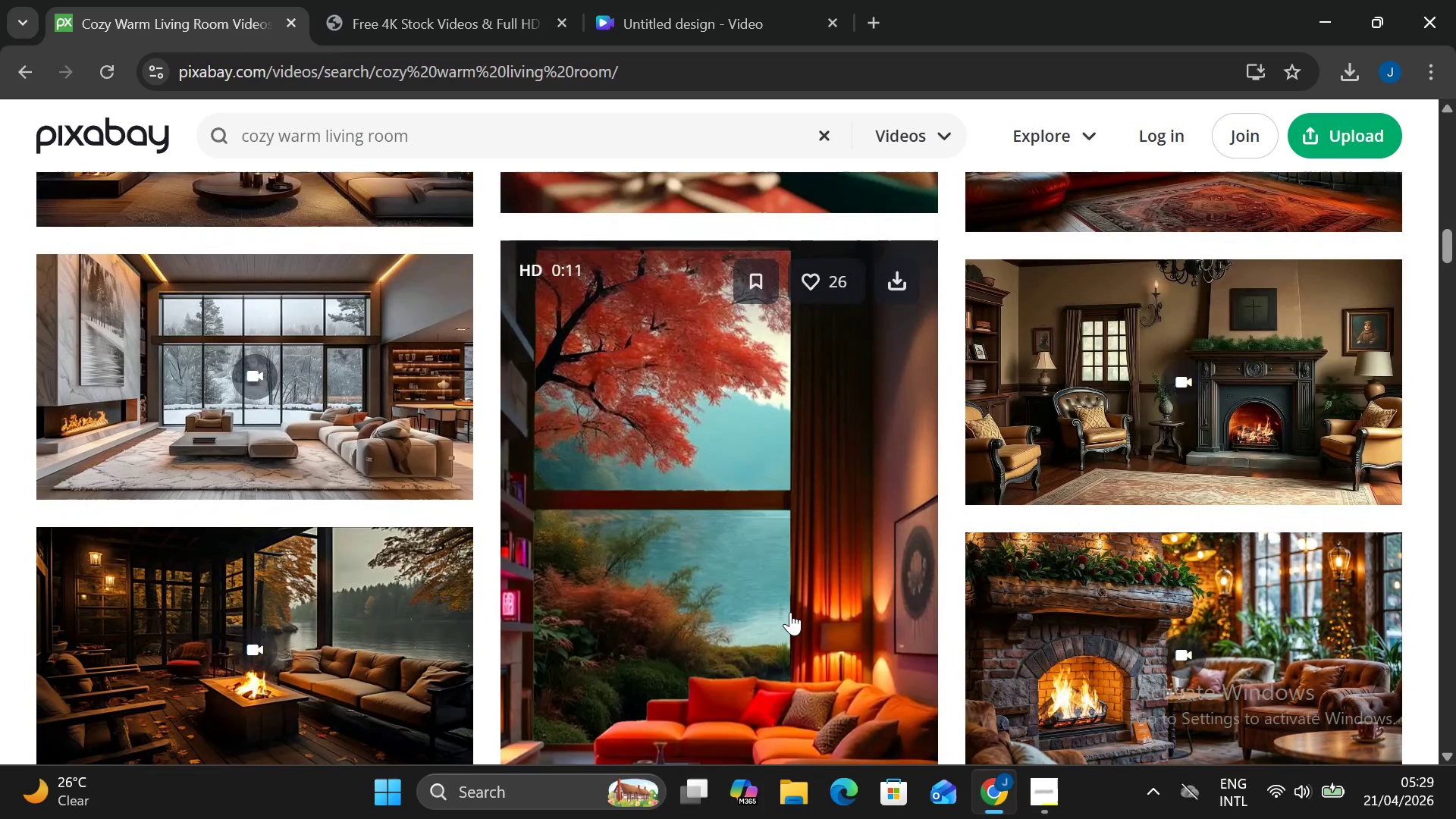 
wait(5.48)
 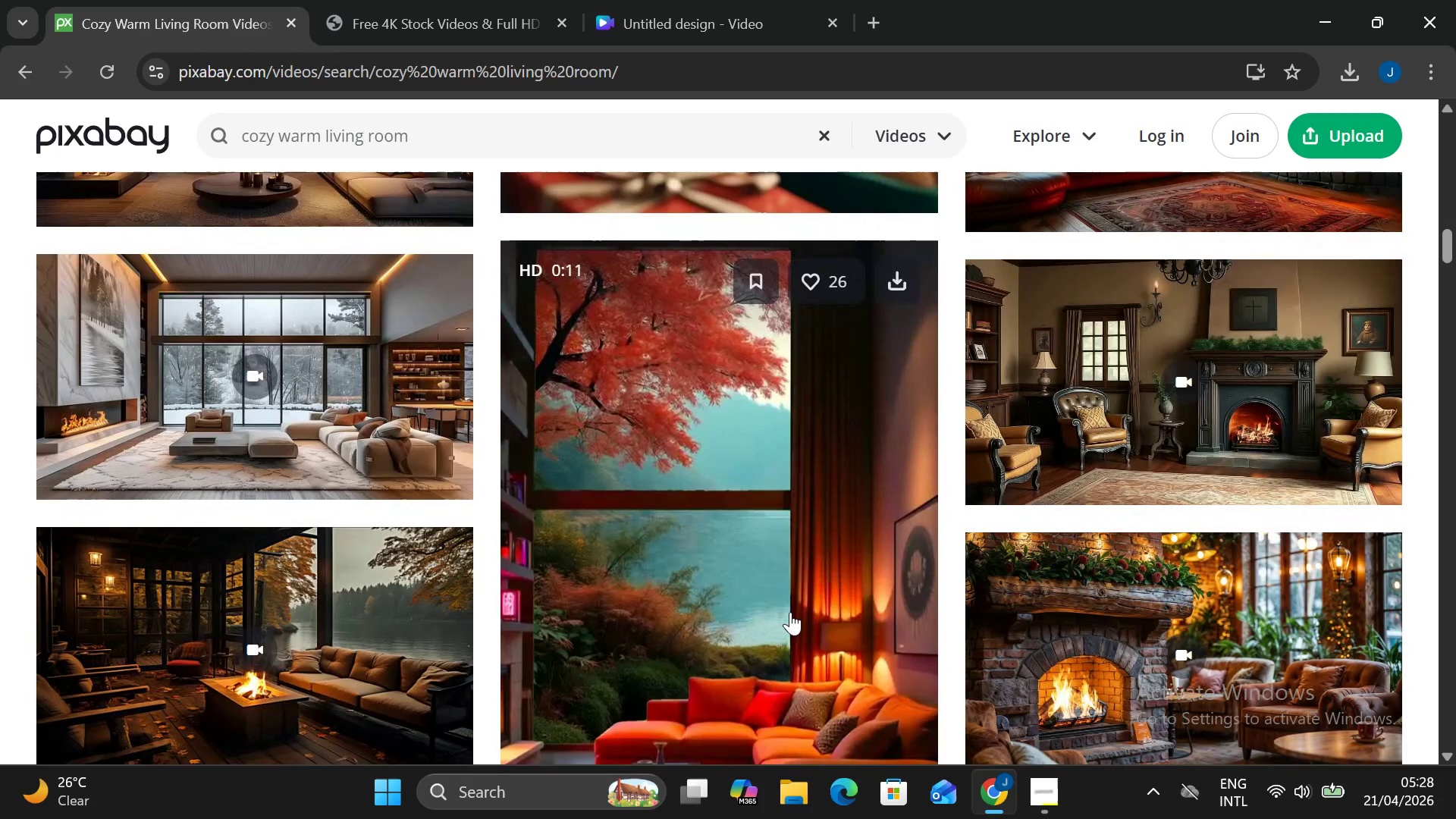 
scroll: coordinate [790, 612], scroll_direction: down, amount: 2.0
 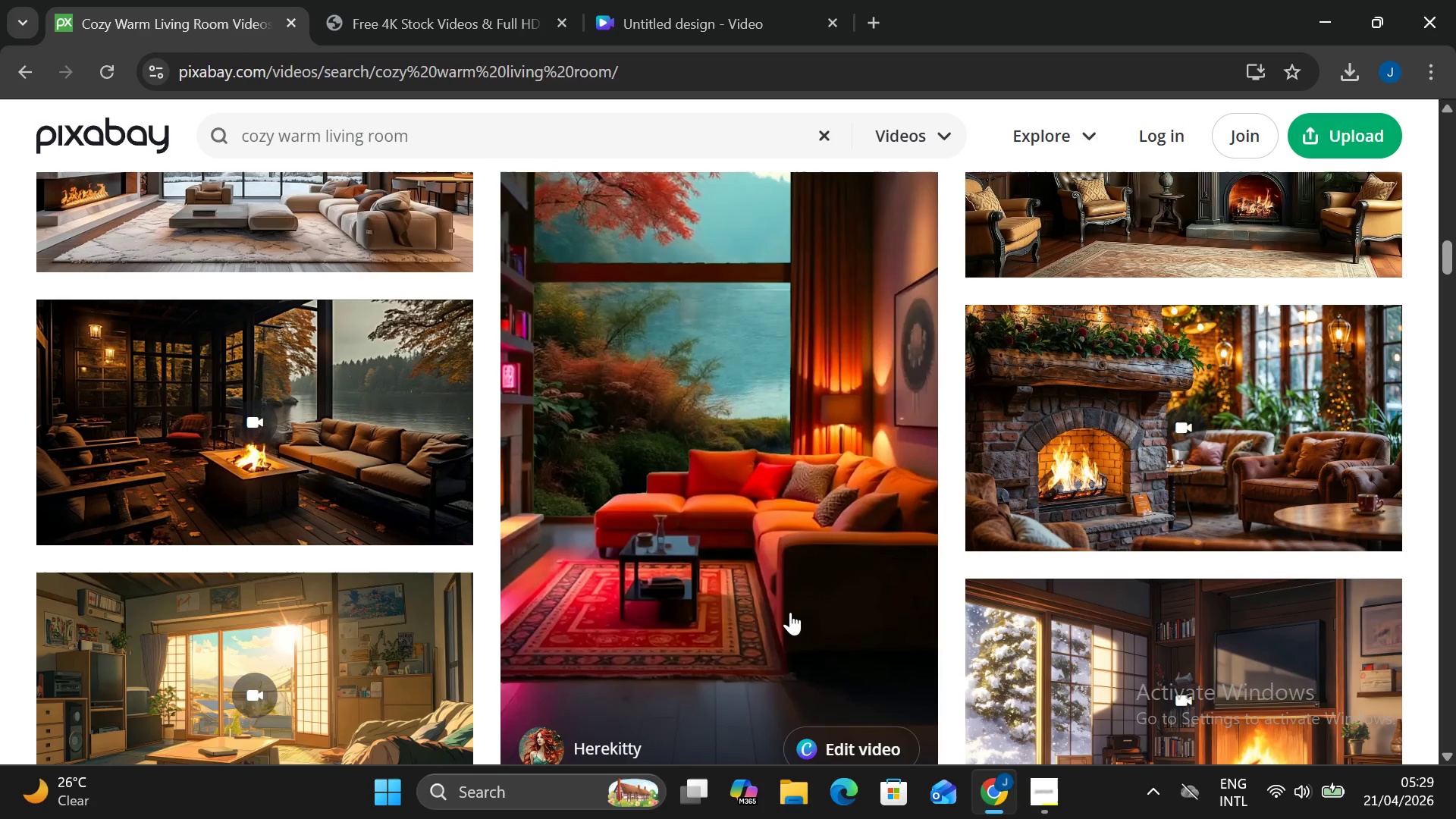 
wait(6.65)
 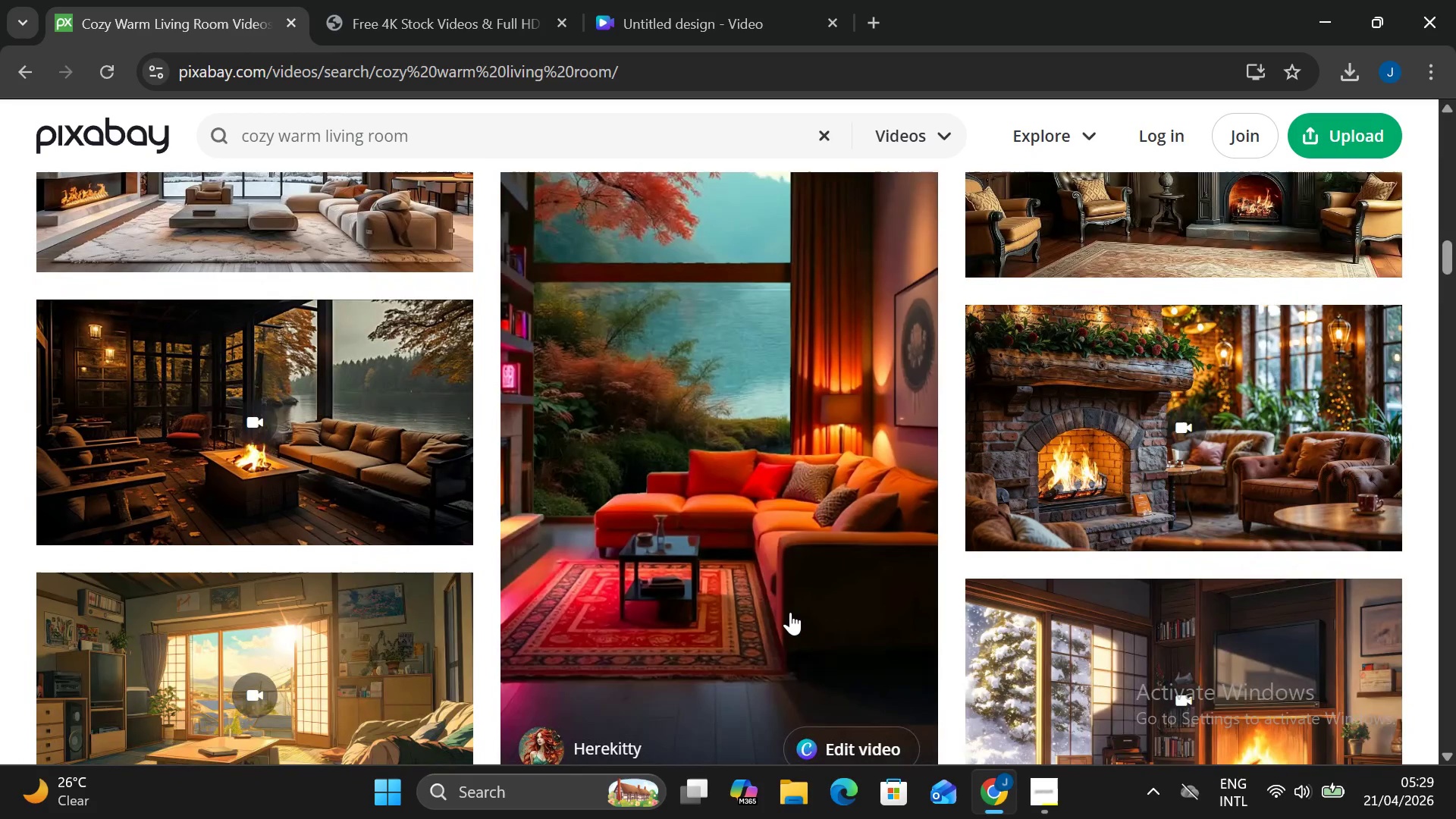 
scroll: coordinate [789, 613], scroll_direction: down, amount: 8.0
 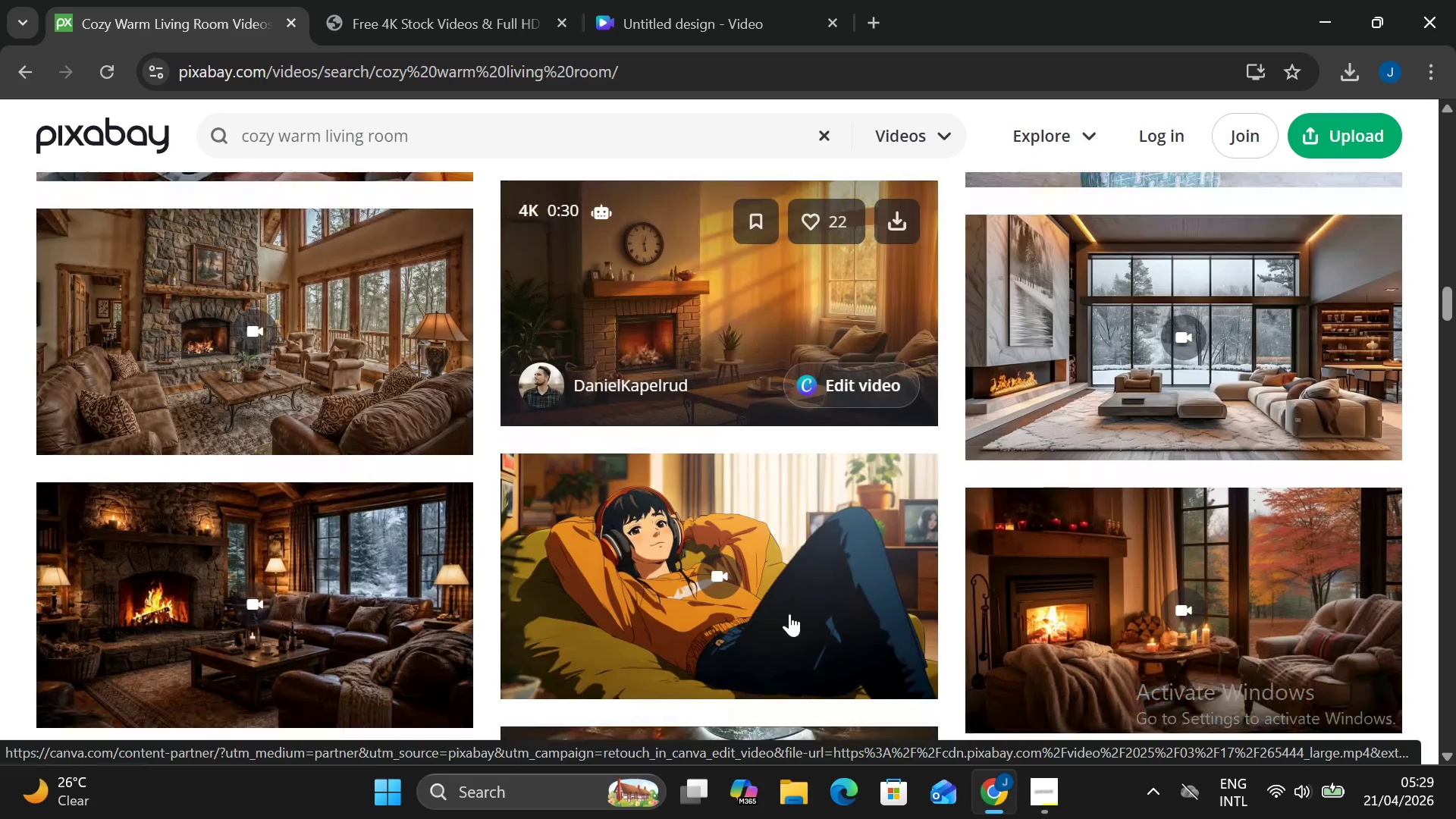 
scroll: coordinate [789, 617], scroll_direction: down, amount: 2.0
 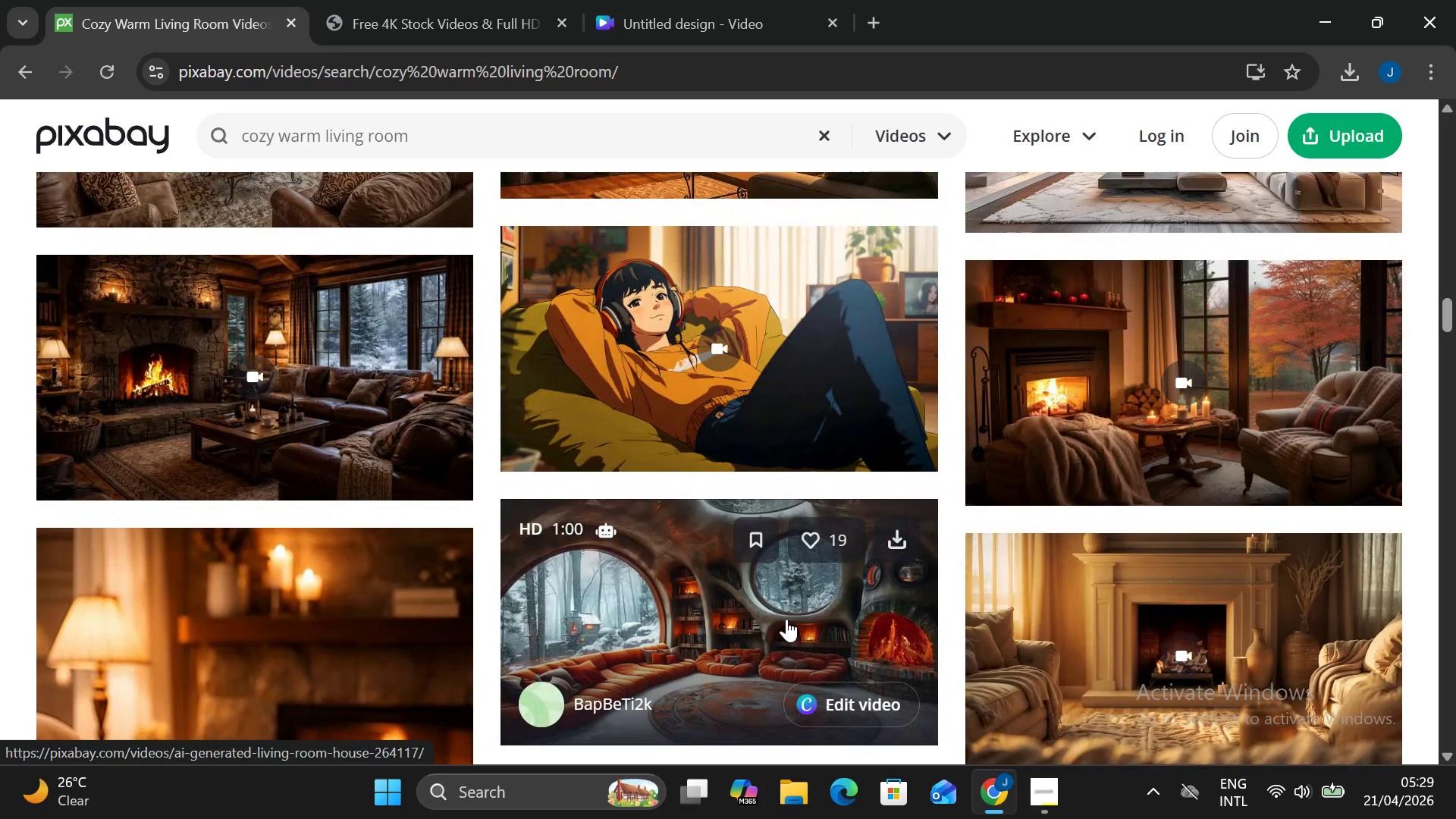 
wait(7.6)
 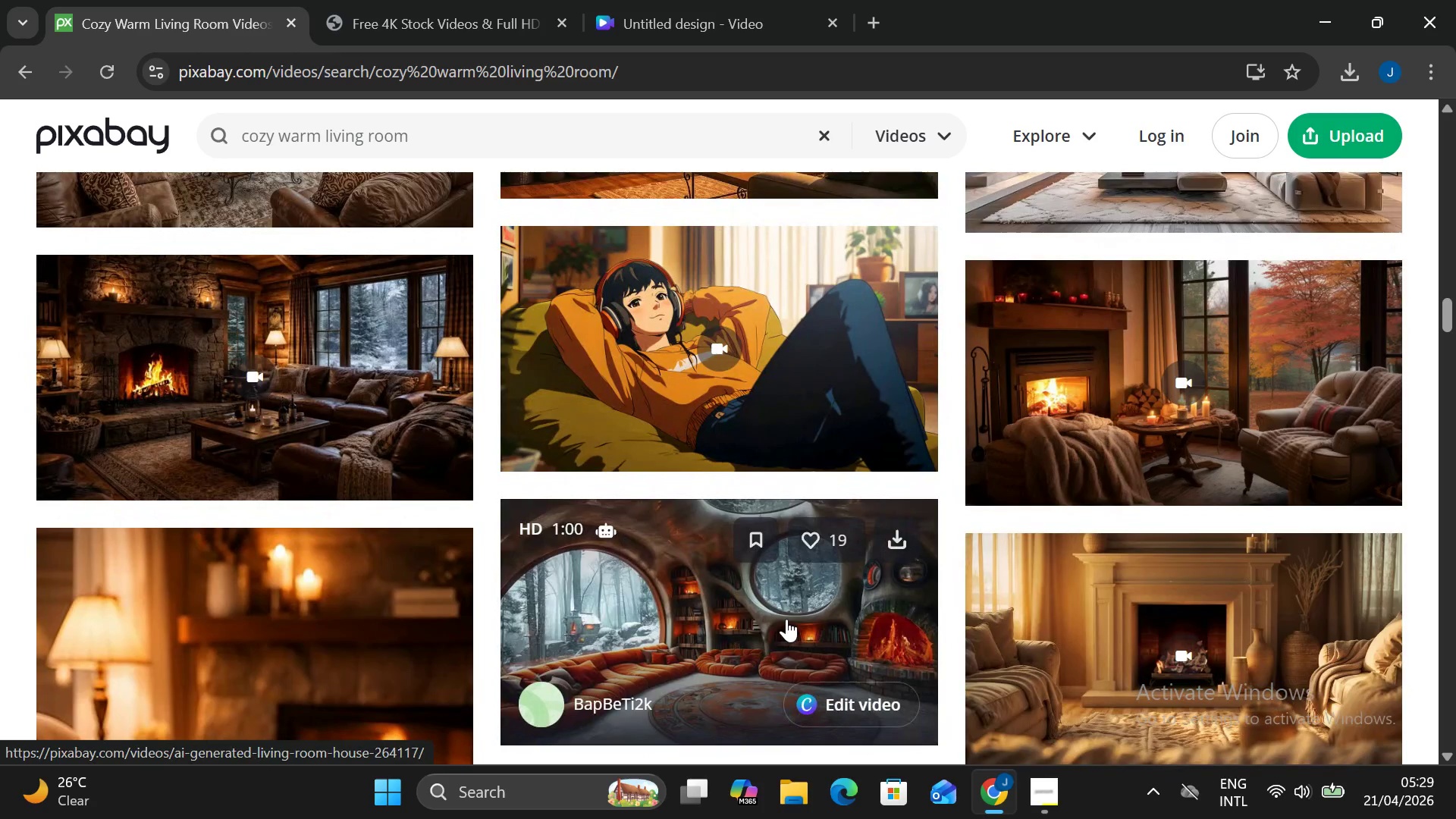 
scroll: coordinate [785, 620], scroll_direction: down, amount: 10.0
 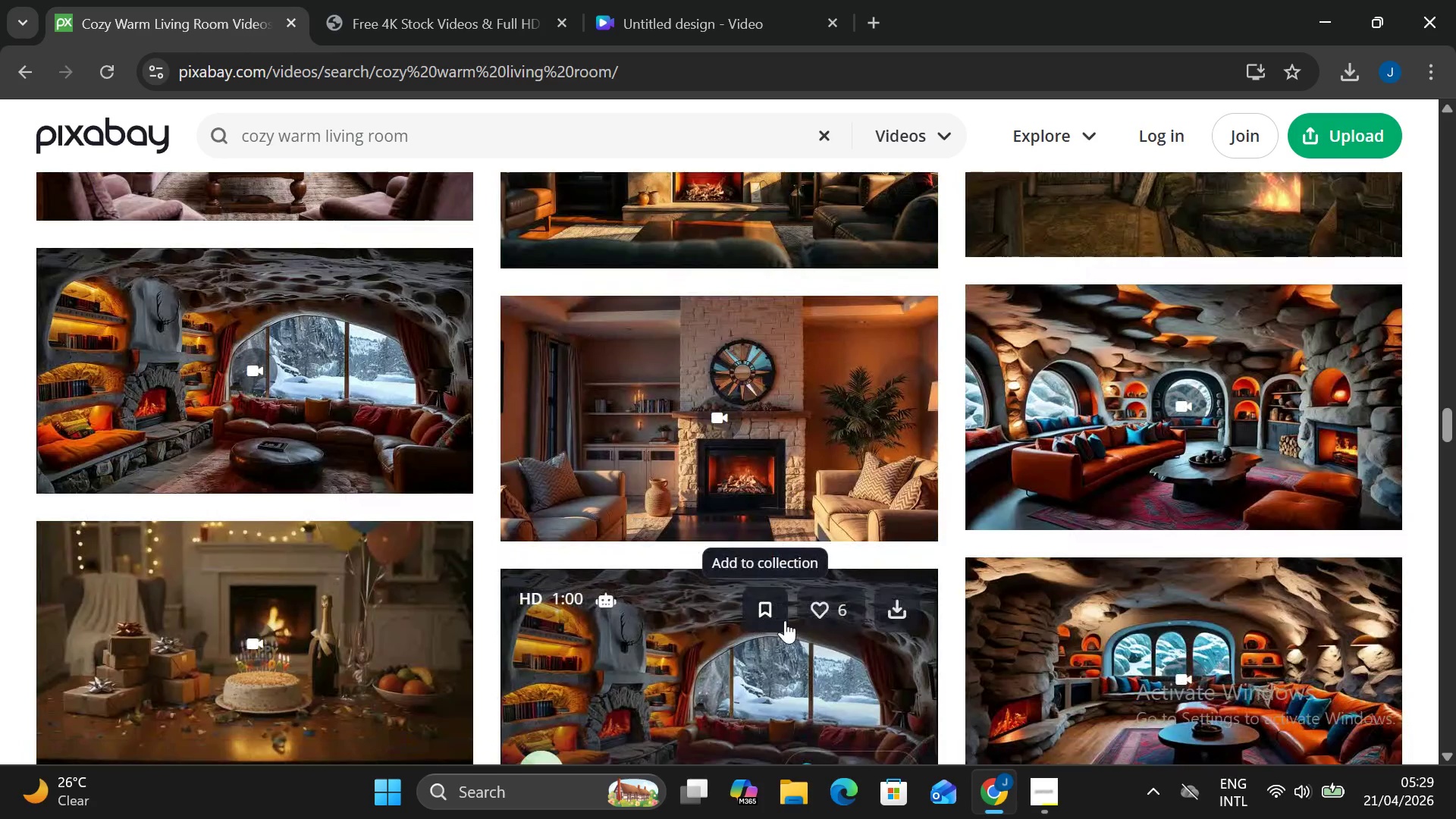 
scroll: coordinate [771, 629], scroll_direction: down, amount: 10.0
 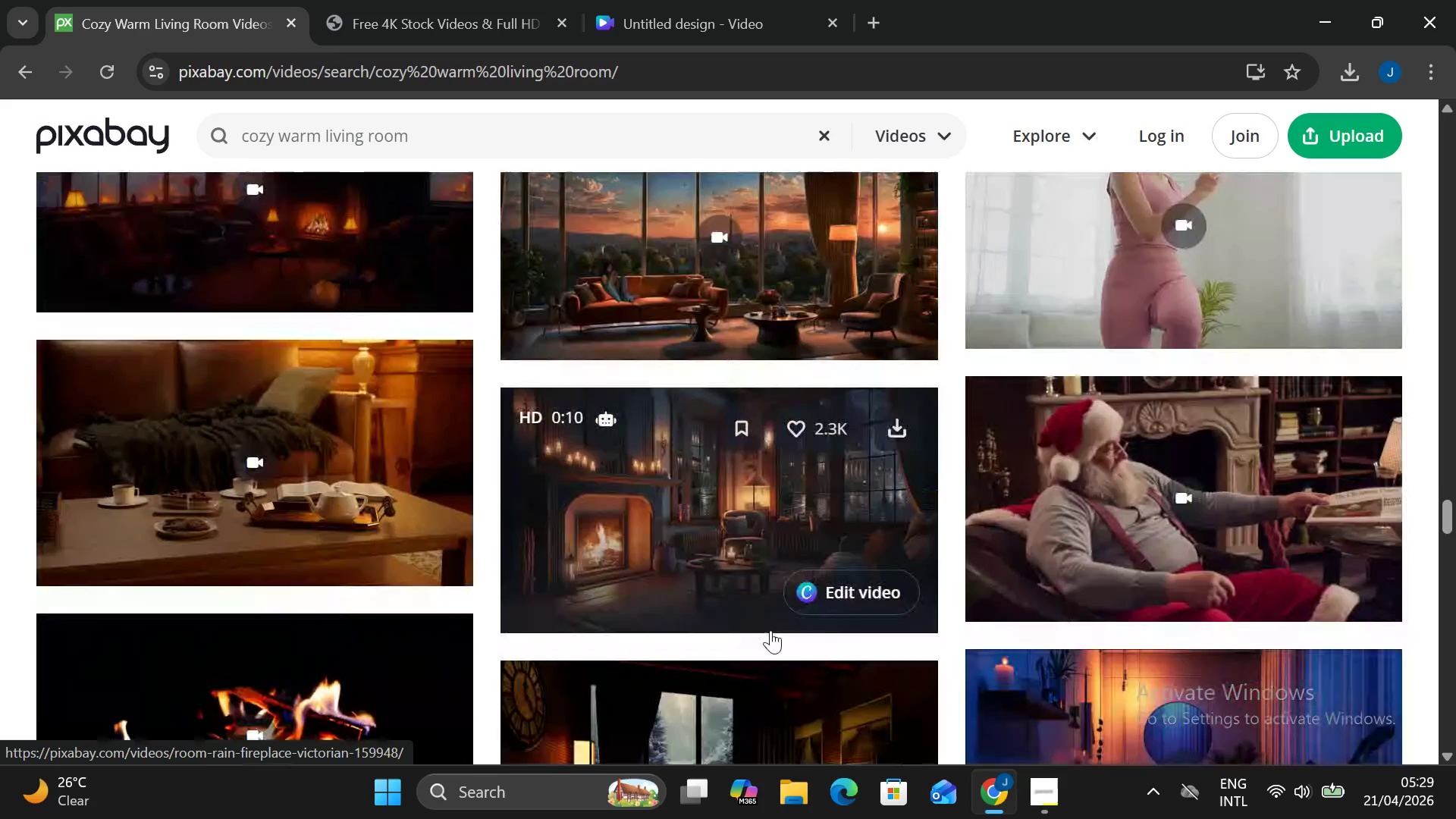 
scroll: coordinate [770, 632], scroll_direction: down, amount: 9.0
 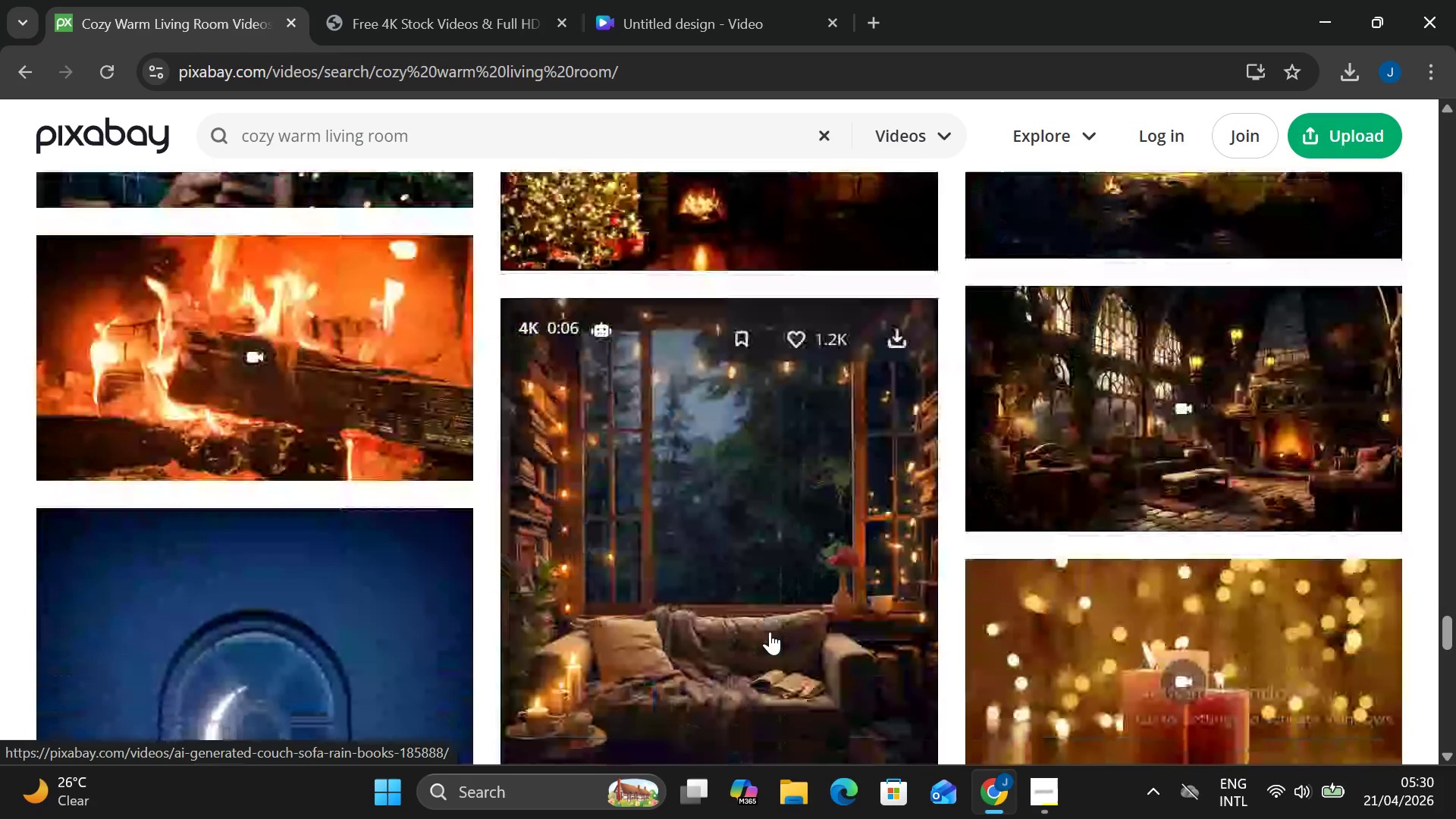 
scroll: coordinate [767, 637], scroll_direction: down, amount: 18.0
 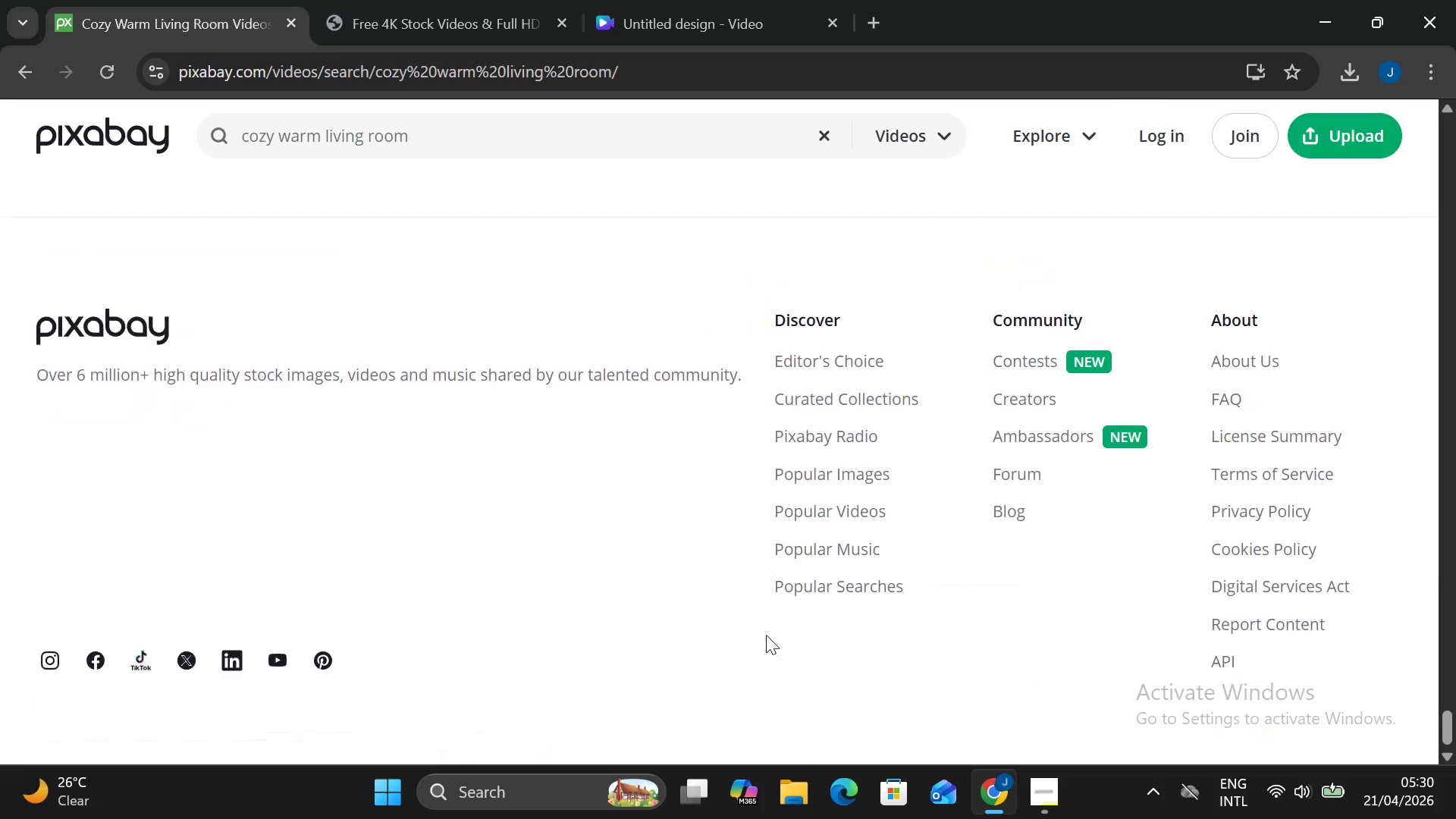 
scroll: coordinate [764, 638], scroll_direction: up, amount: 8.0
 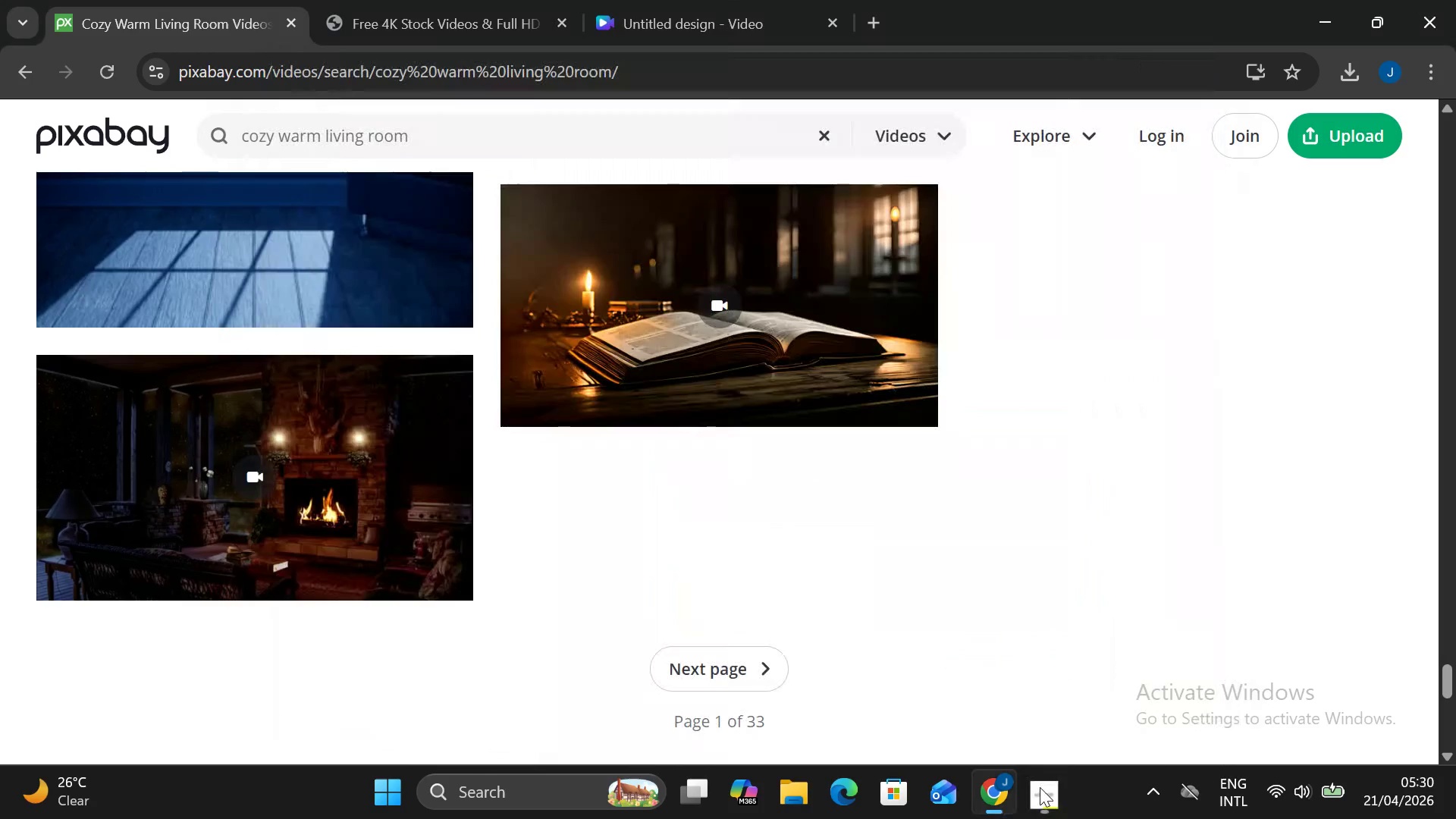 
left_click_drag(start_coordinate=[1346, 14], to_coordinate=[1345, 26])
 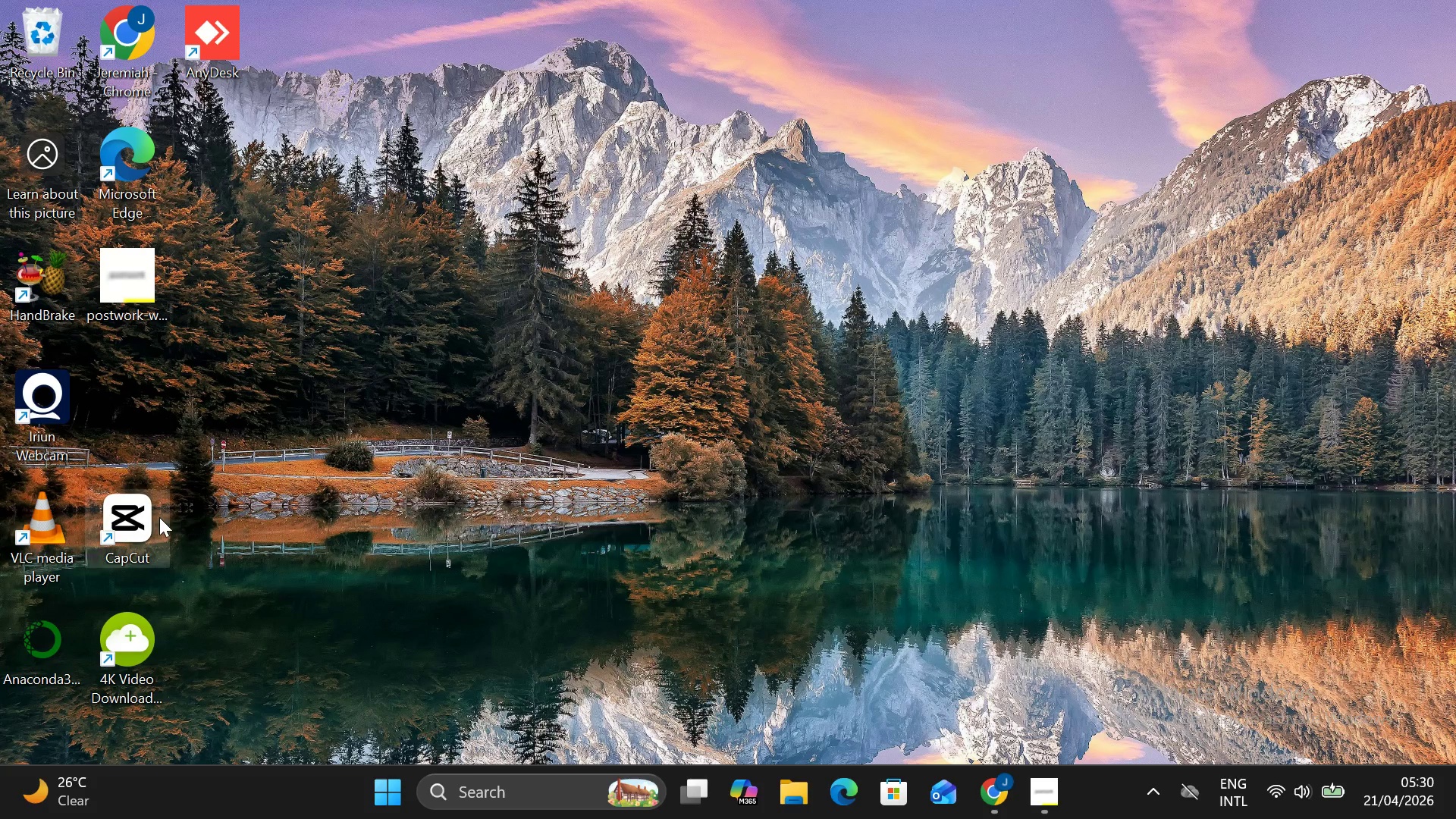 
double_click([155, 520])
 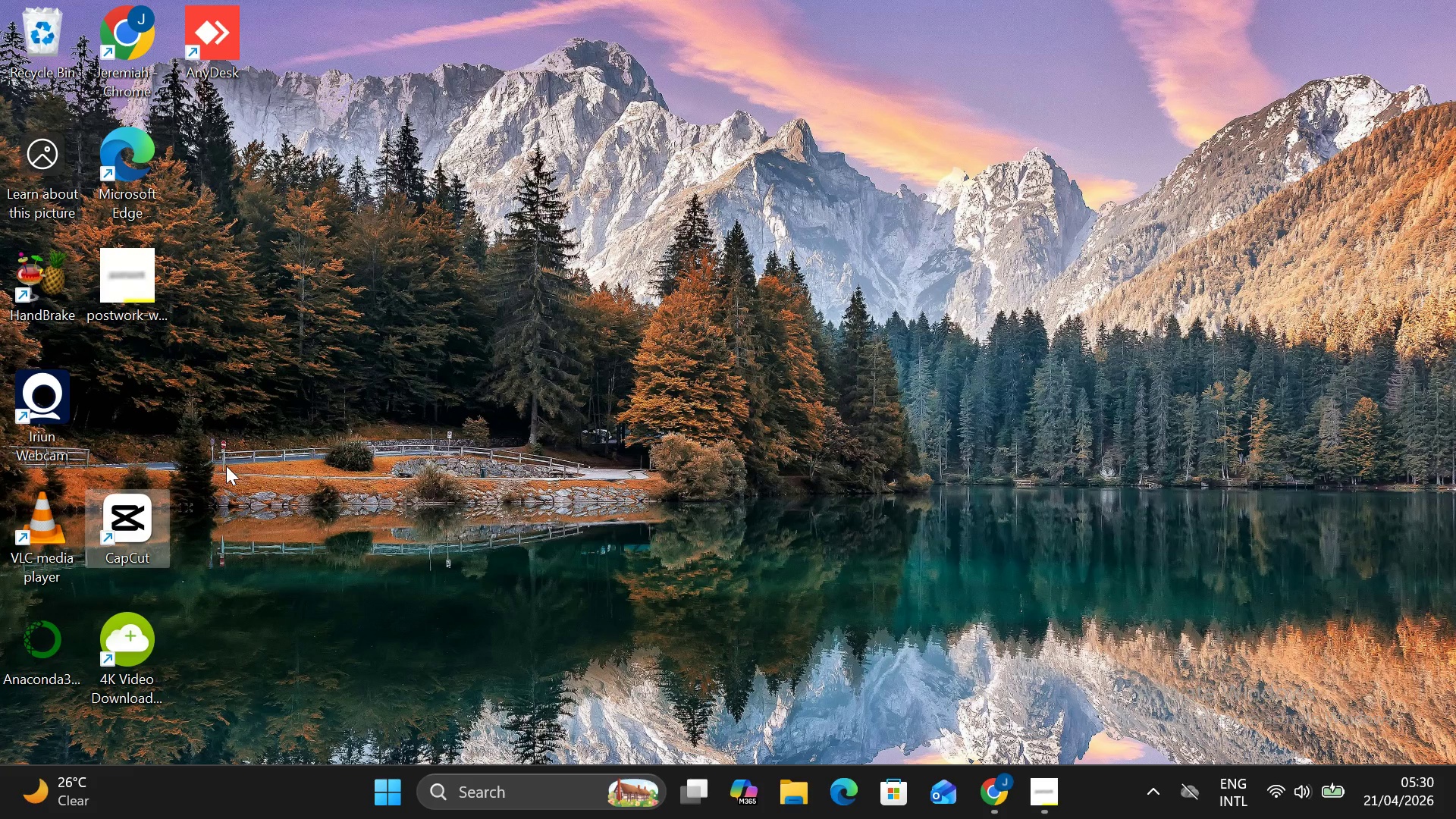 
wait(25.83)
 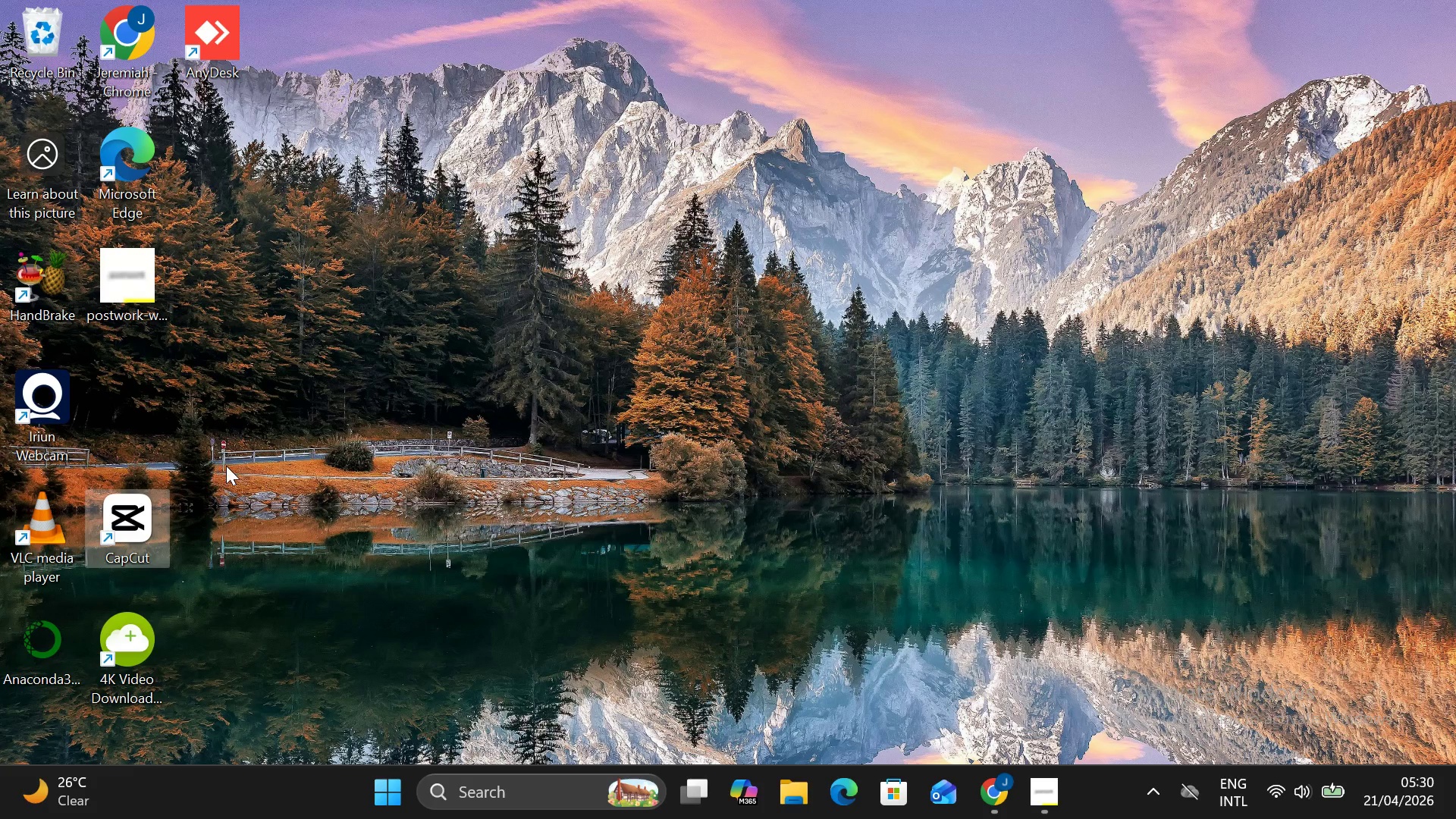 
left_click([146, 507])
 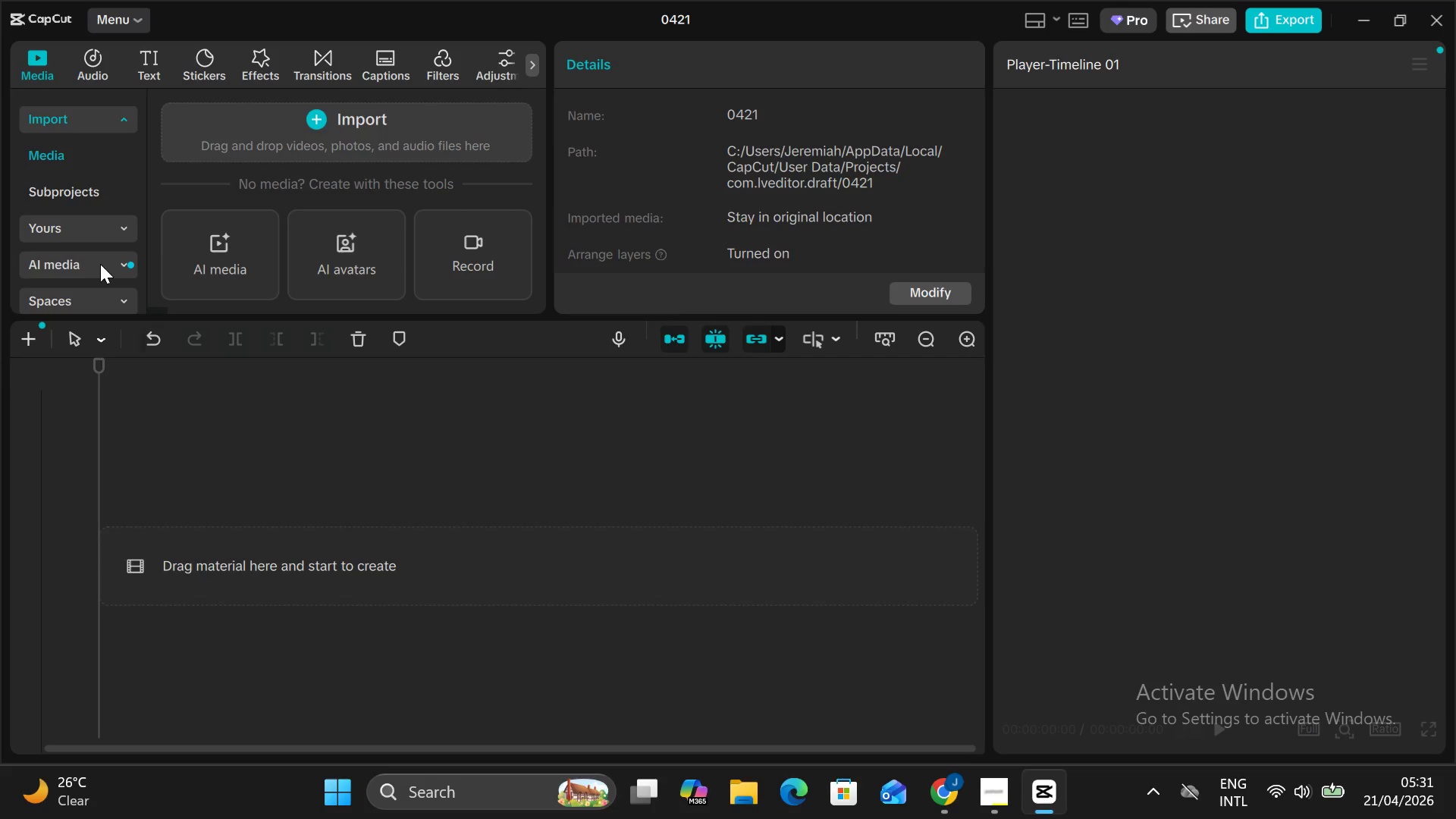 
wait(55.31)
 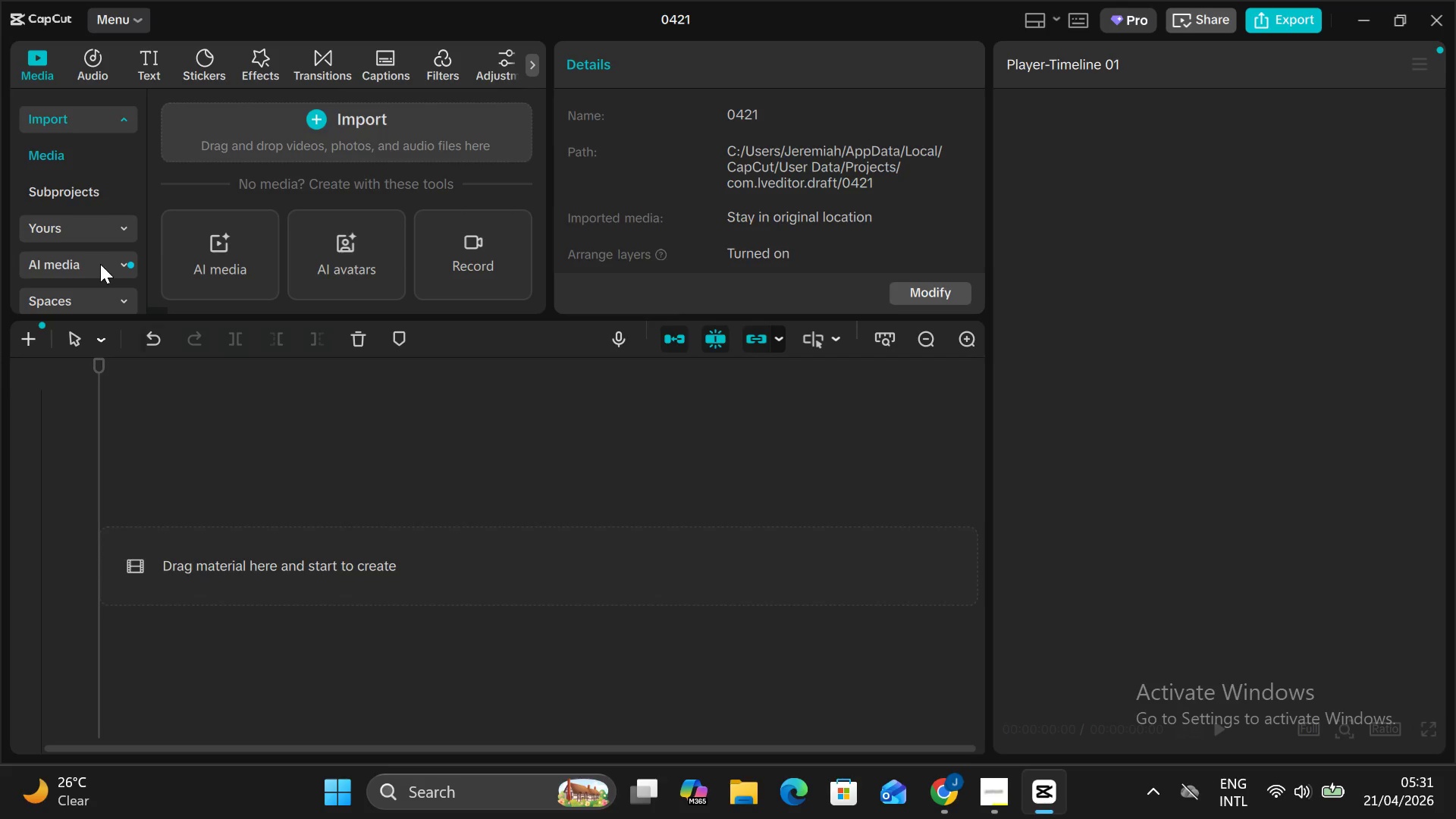 
left_click([661, 122])
 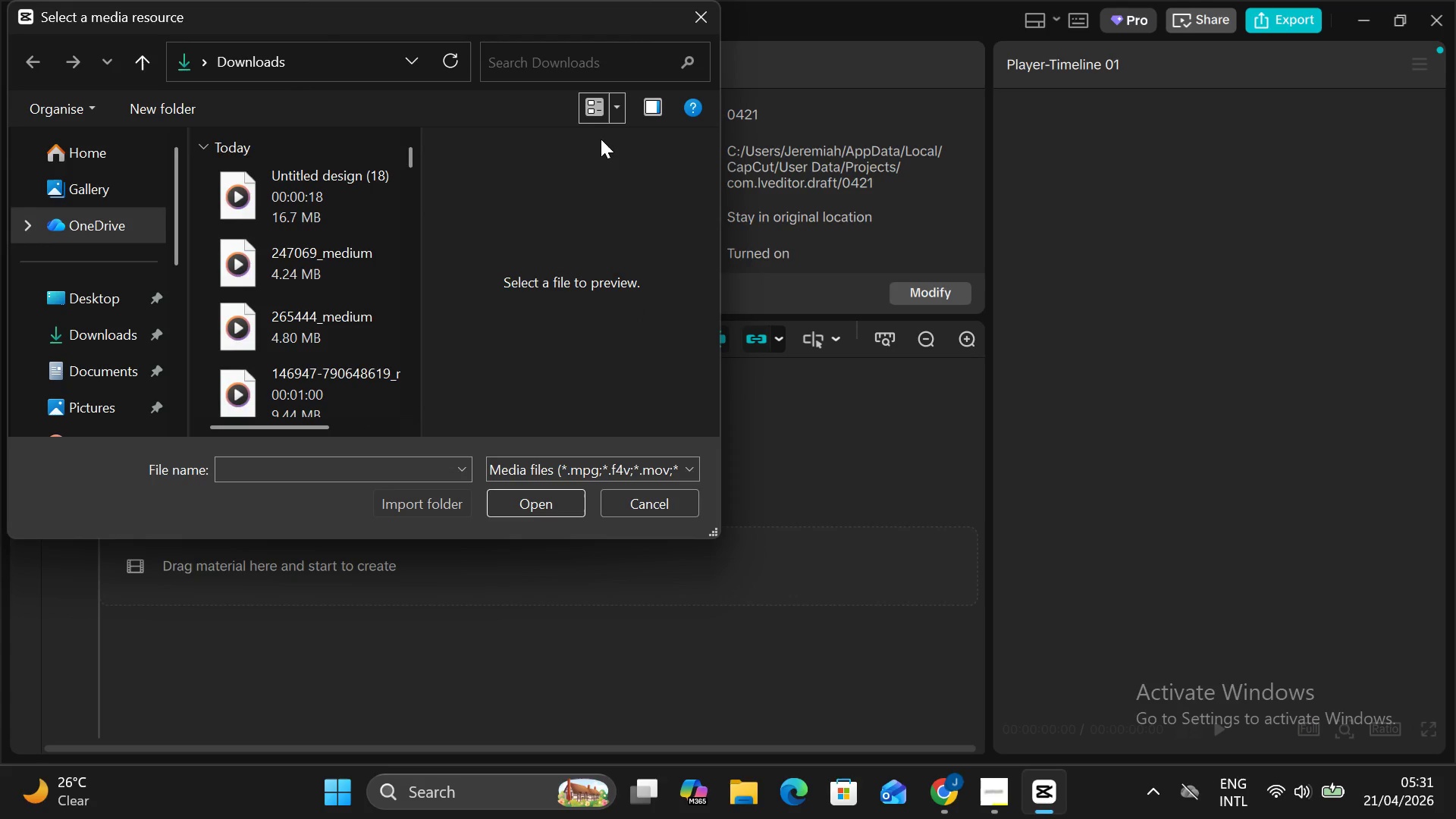 
left_click([599, 107])
 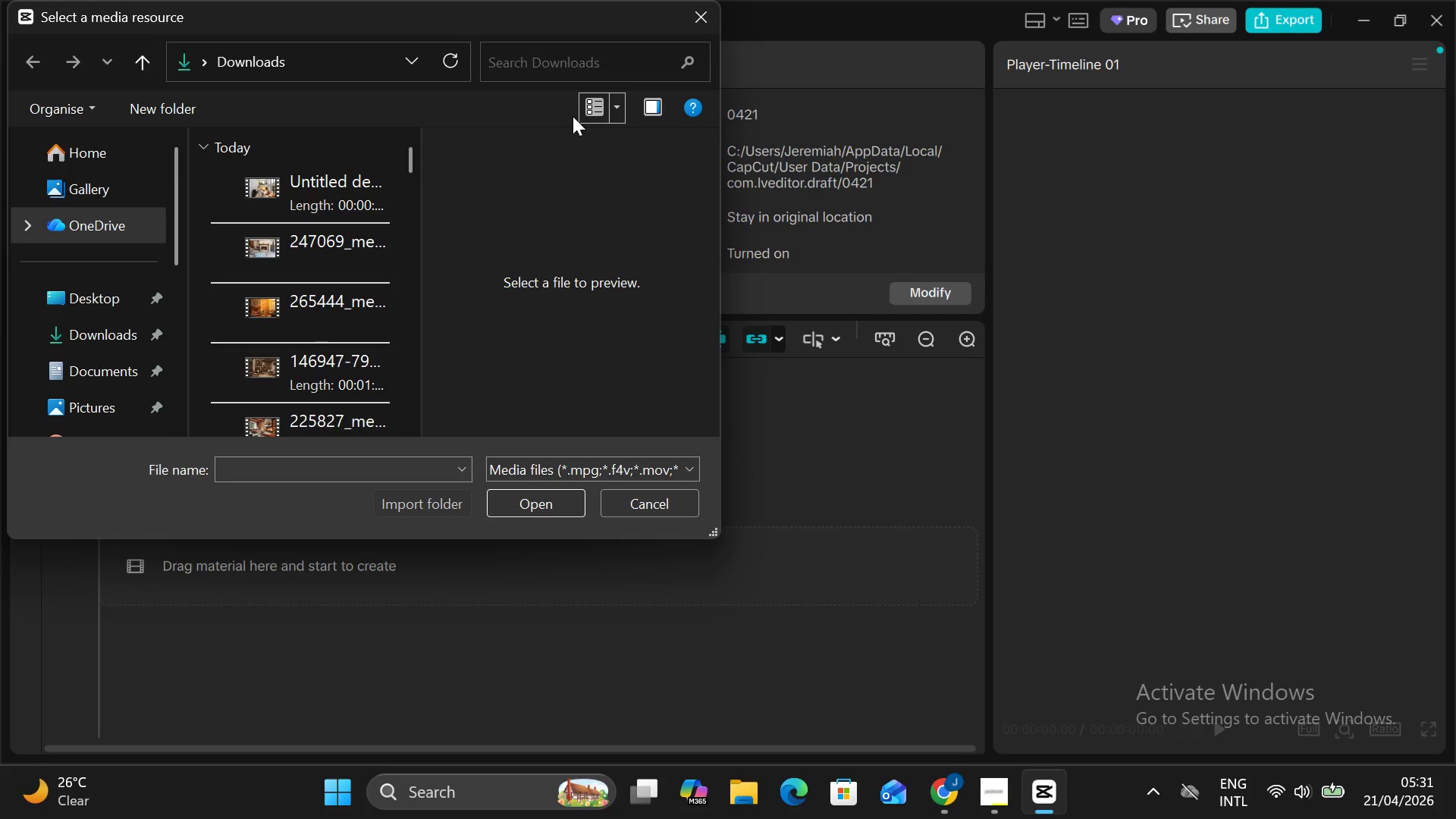 
left_click([575, 114])
 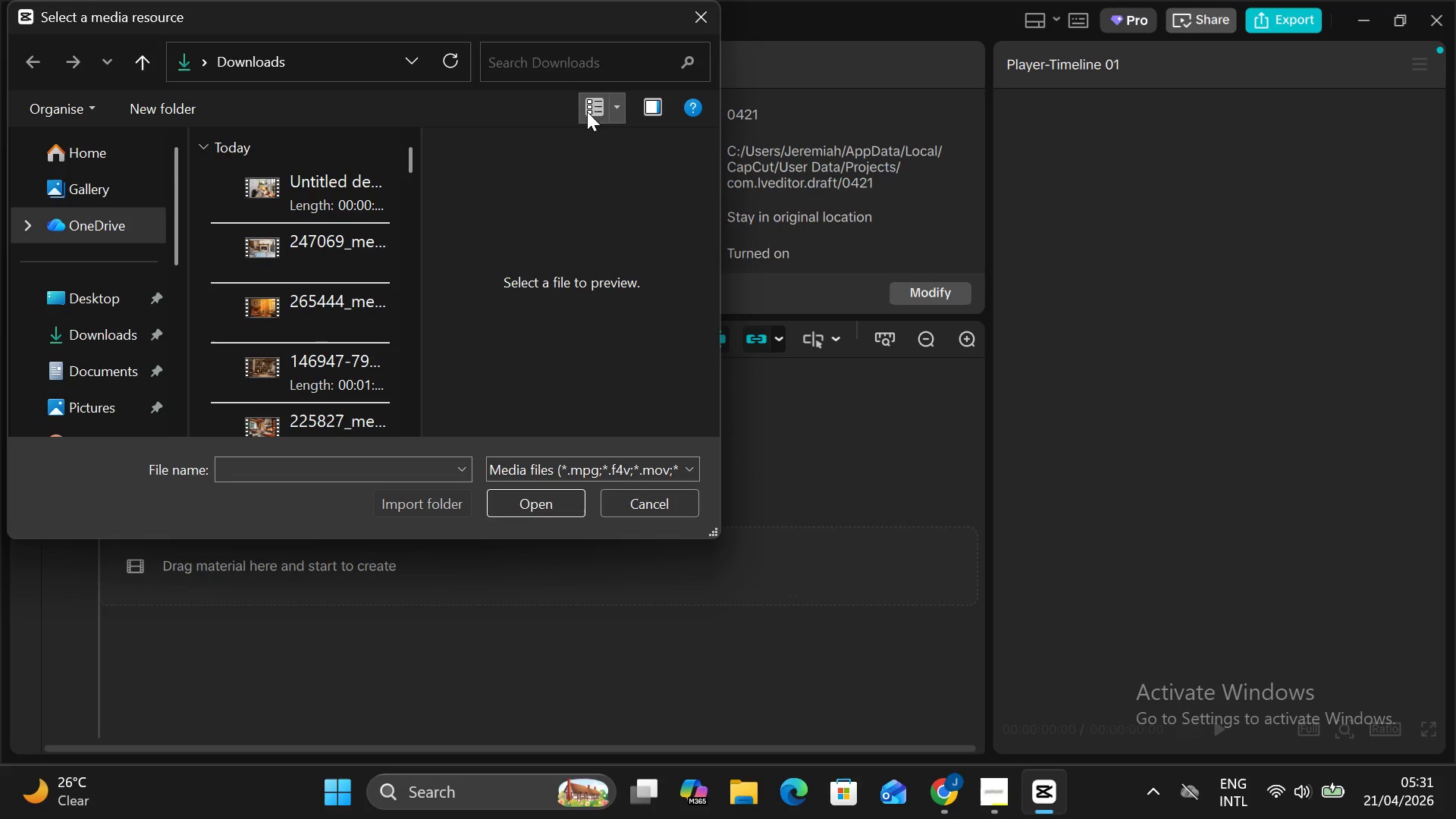 
left_click([588, 111])
 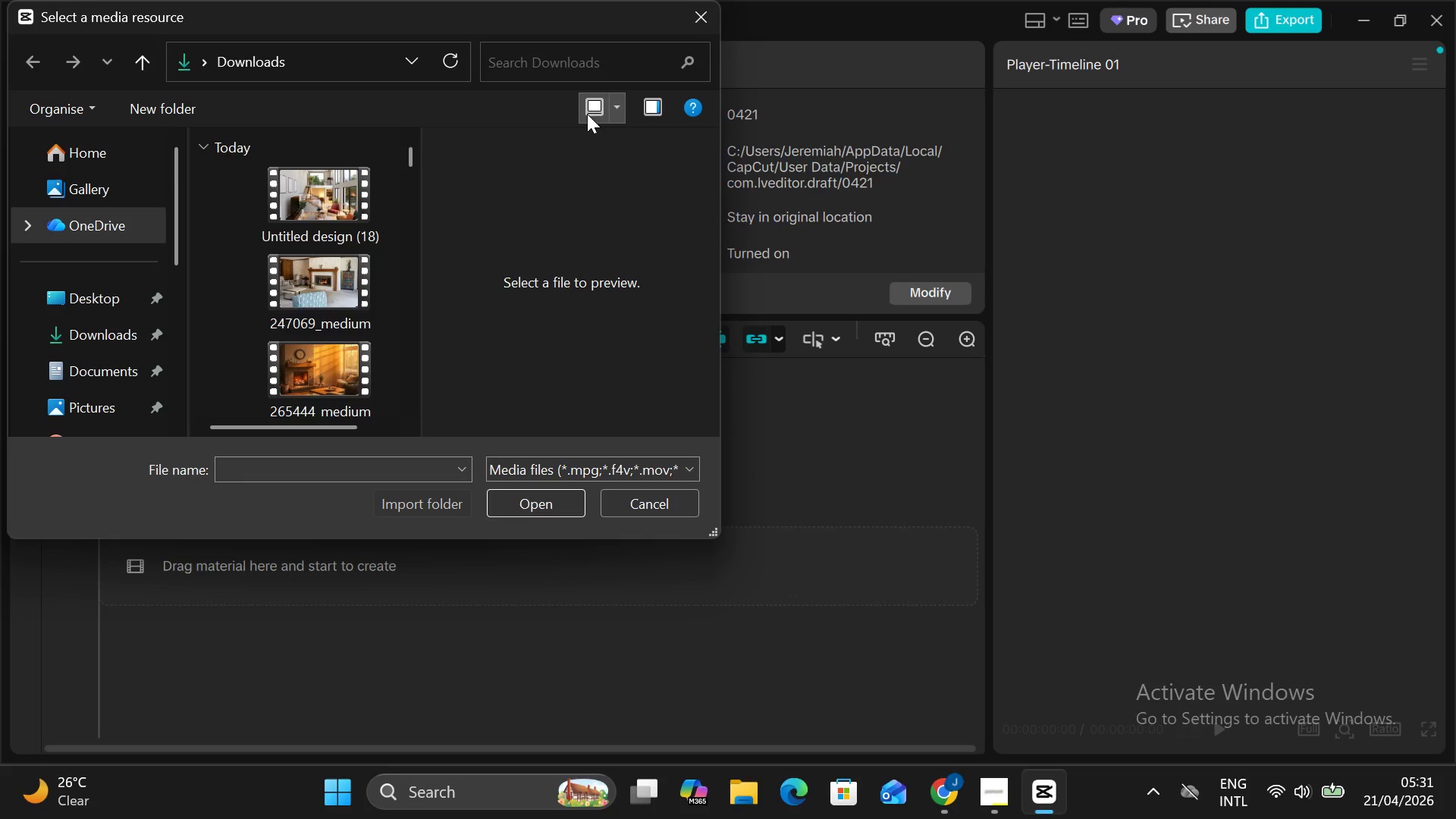 
left_click([587, 114])
 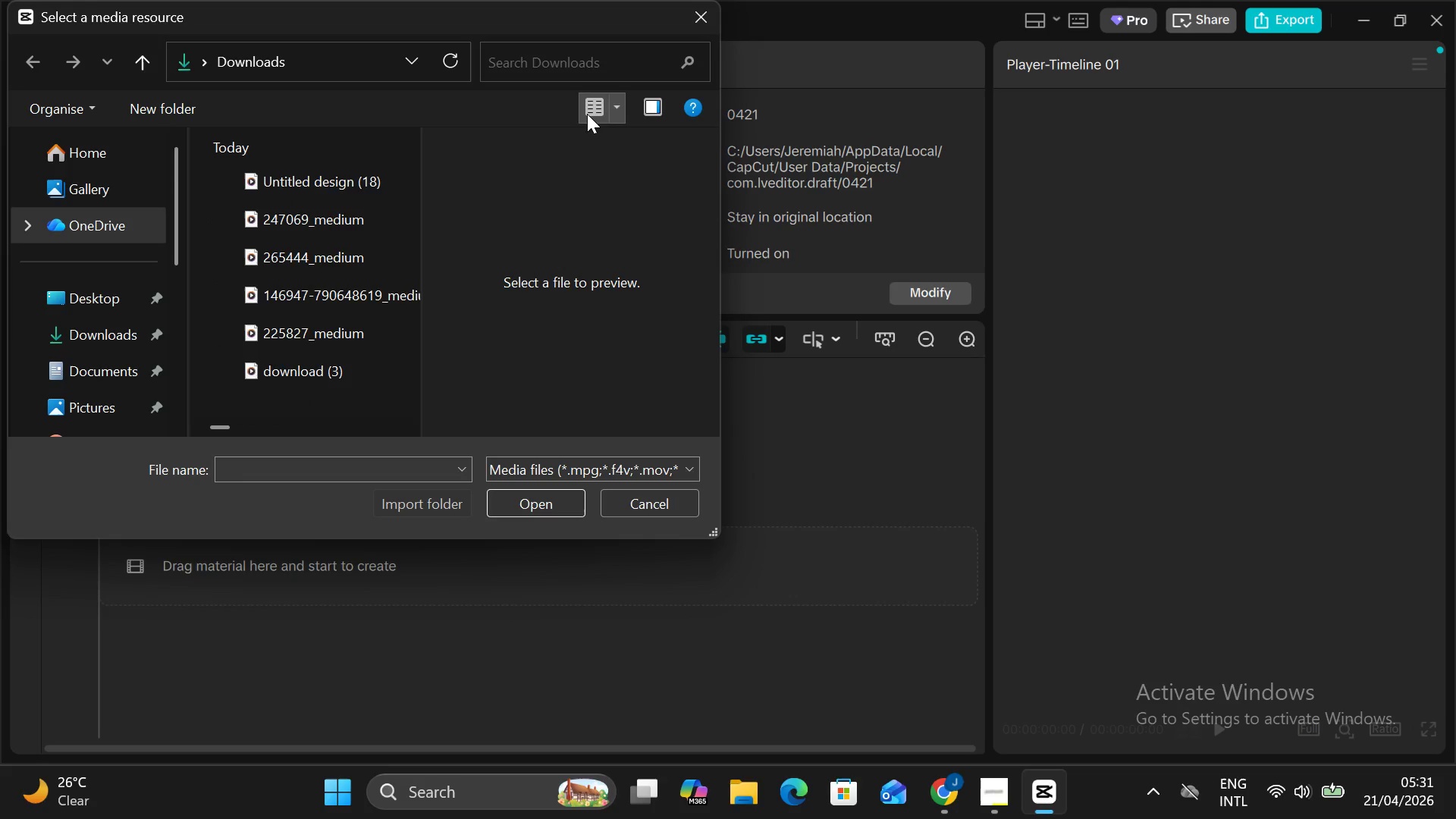 
left_click([587, 114])
 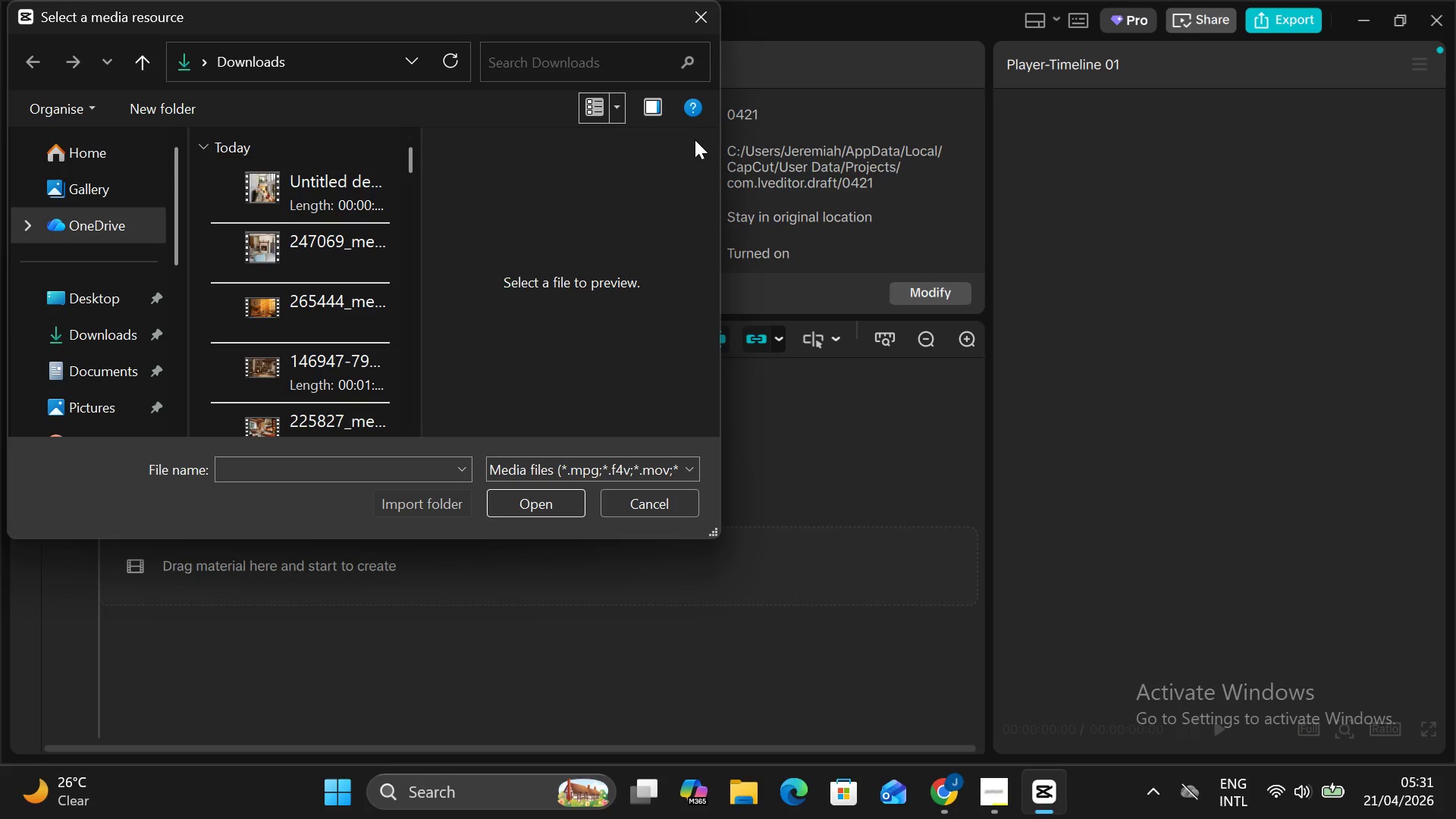 
left_click([617, 112])
 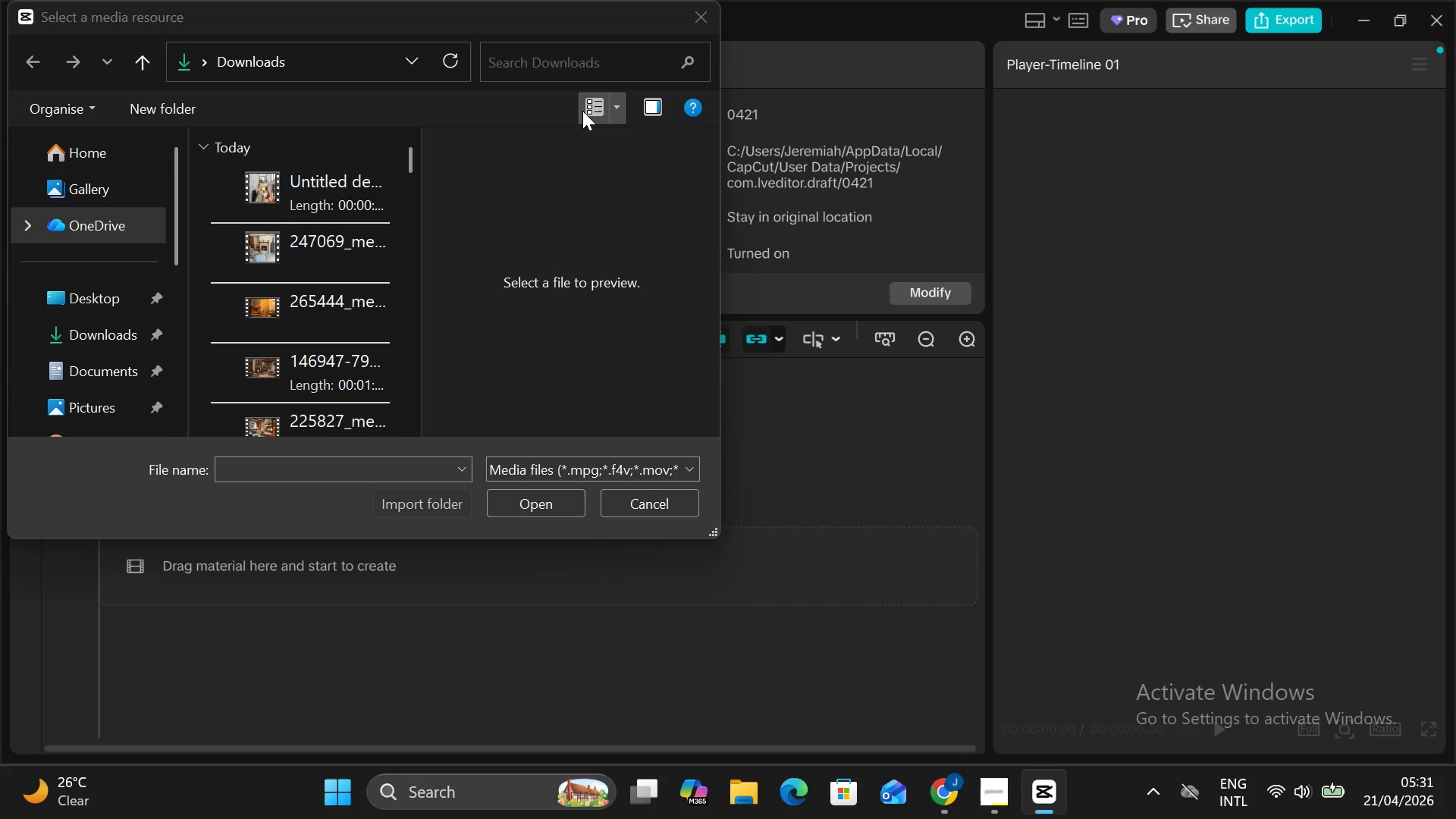 
double_click([582, 111])
 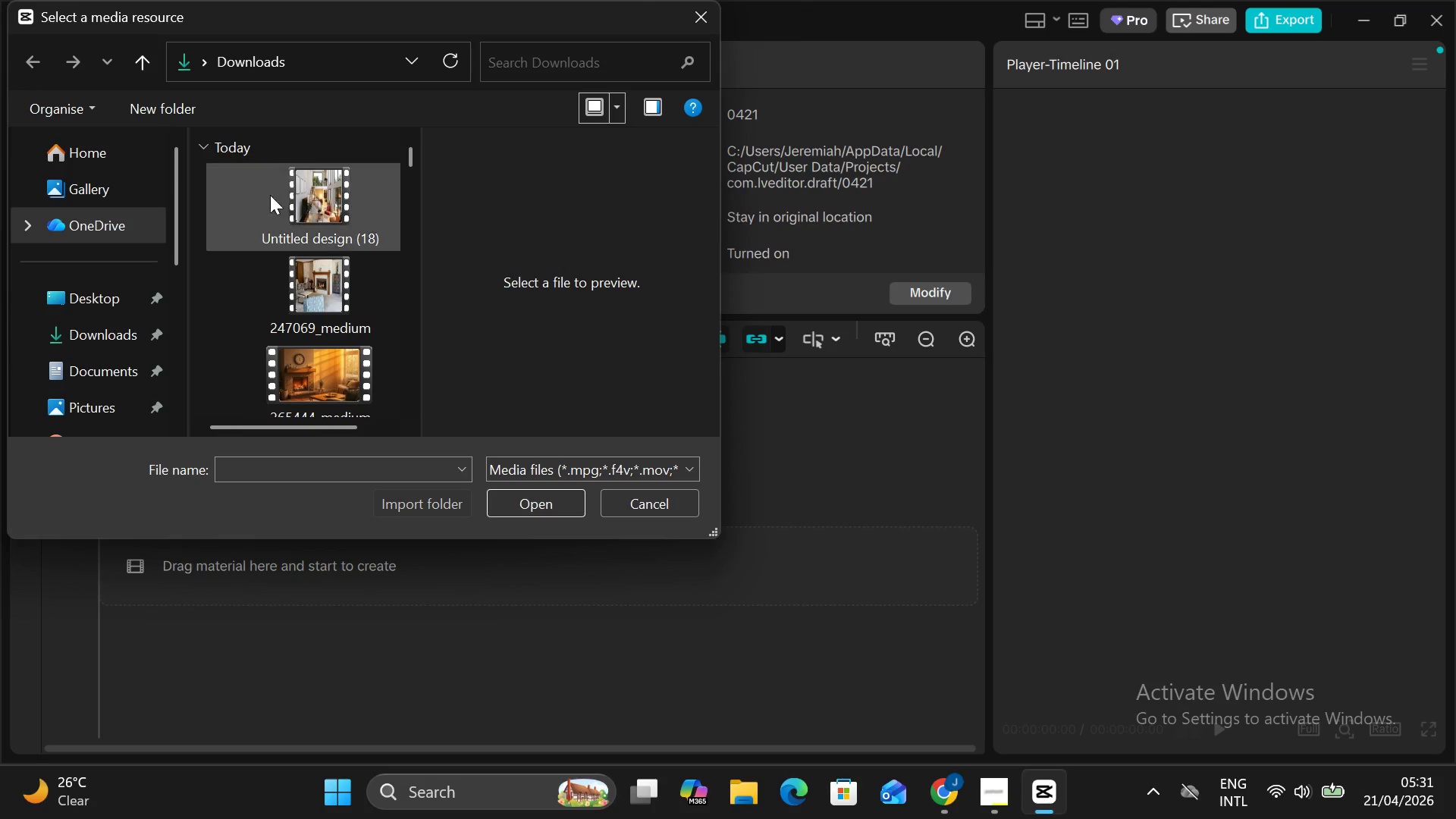 
hold_key(key=ControlLeft, duration=2.41)
left_click([289, 200])
 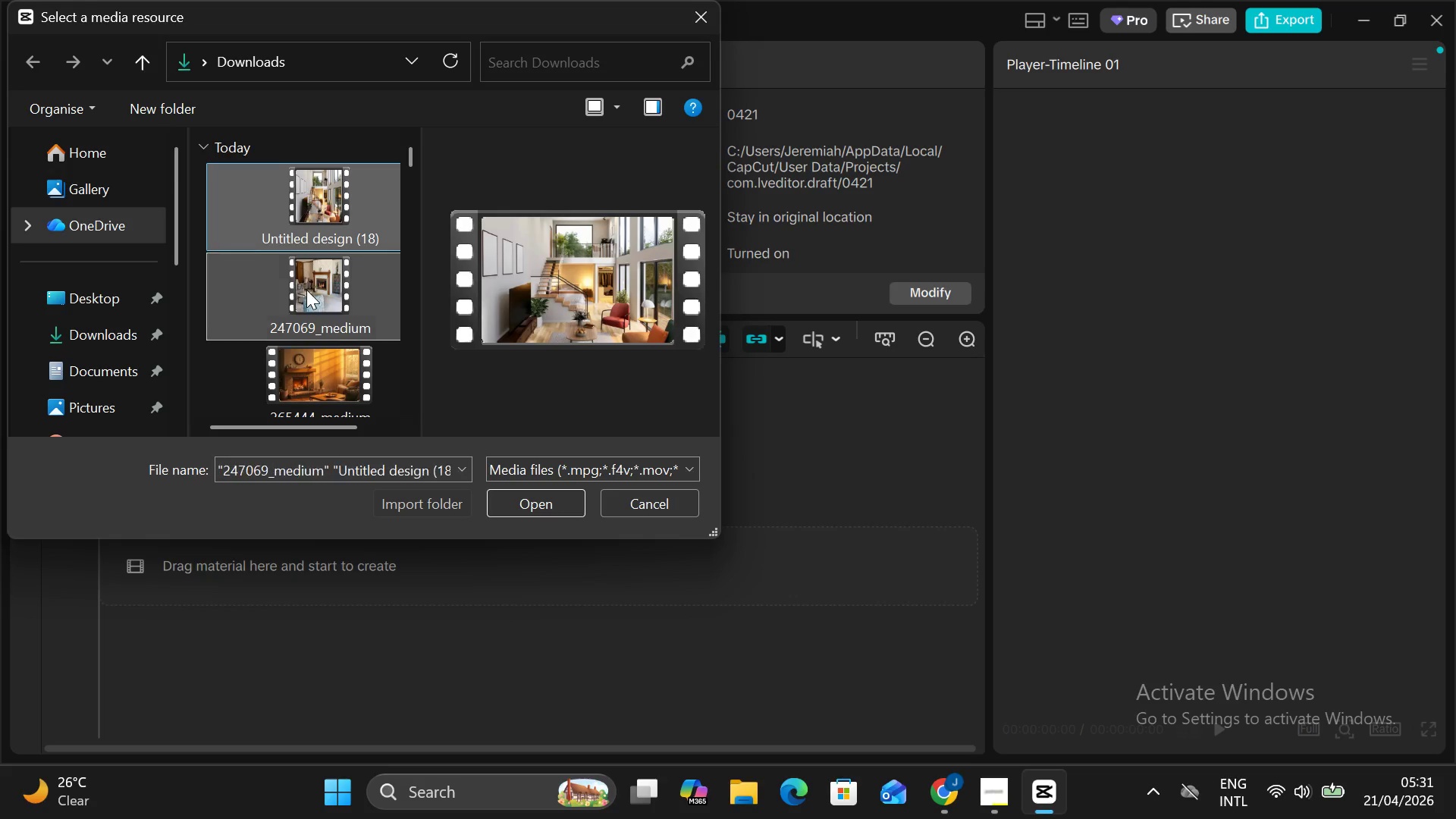 
scroll: coordinate [306, 306], scroll_direction: down, amount: 3.0
 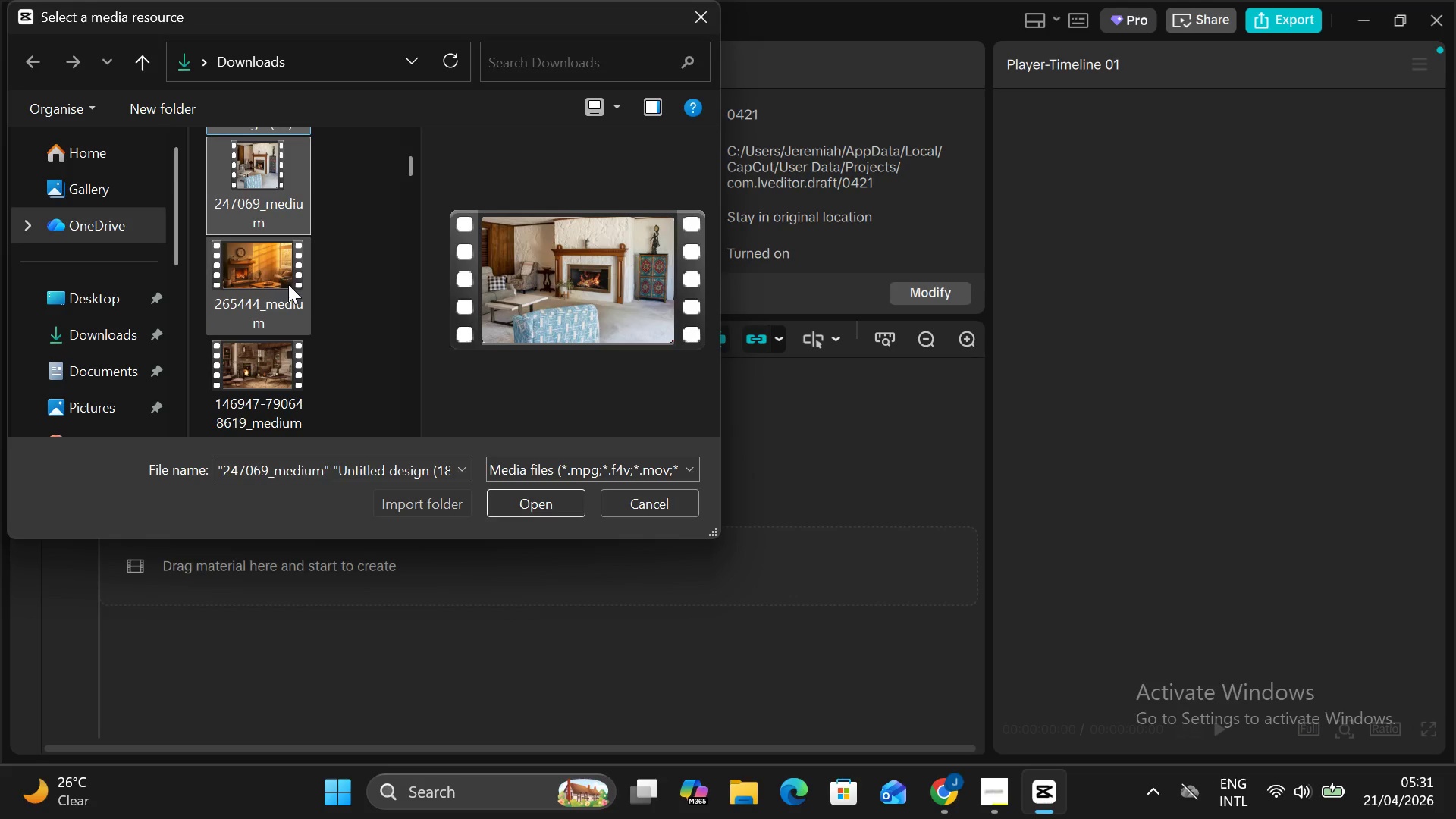 
hold_key(key=ControlLeft, duration=0.52)
left_click([288, 284])
 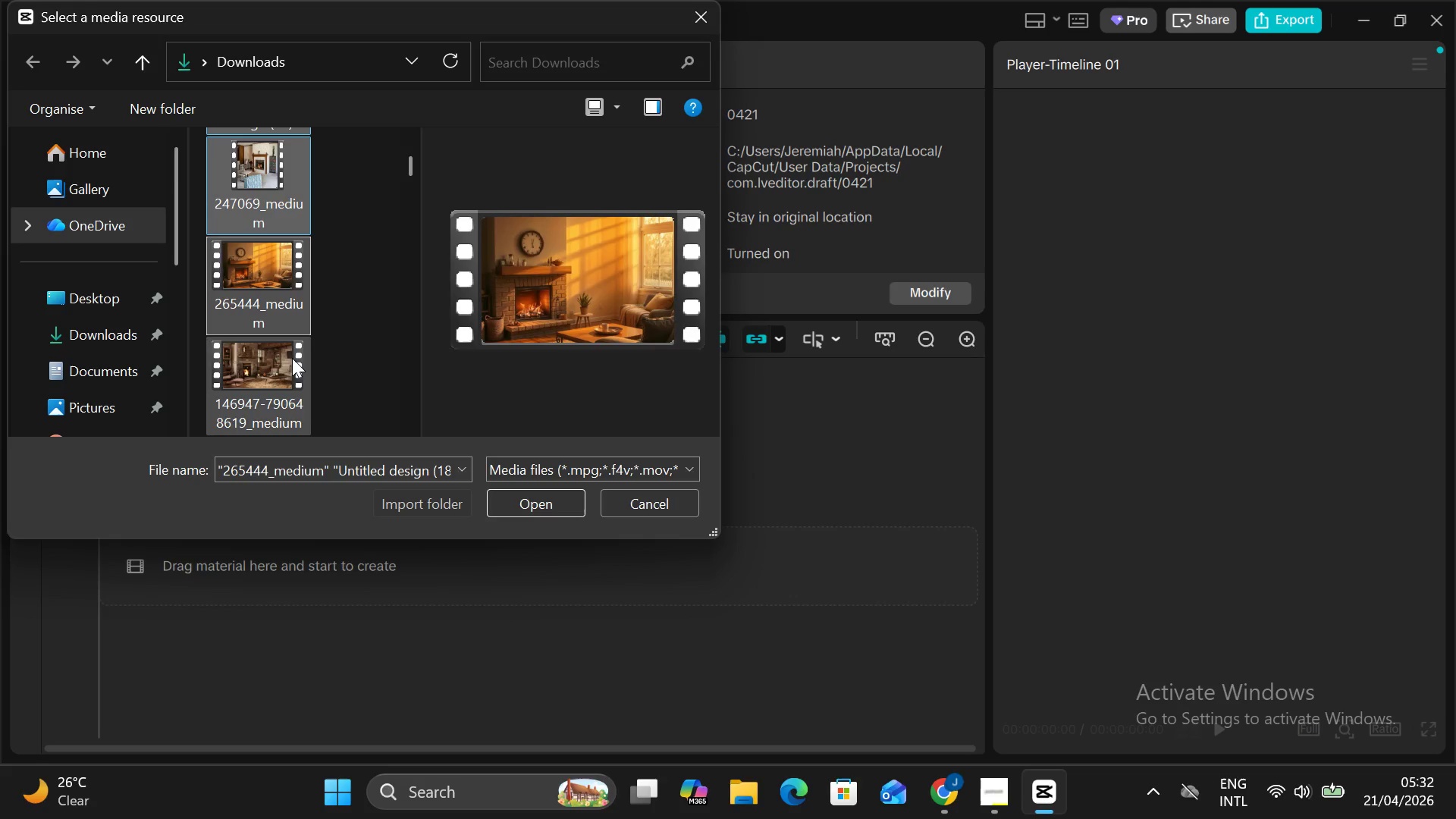 
hold_key(key=ControlLeft, duration=0.34)
left_click([294, 353])
 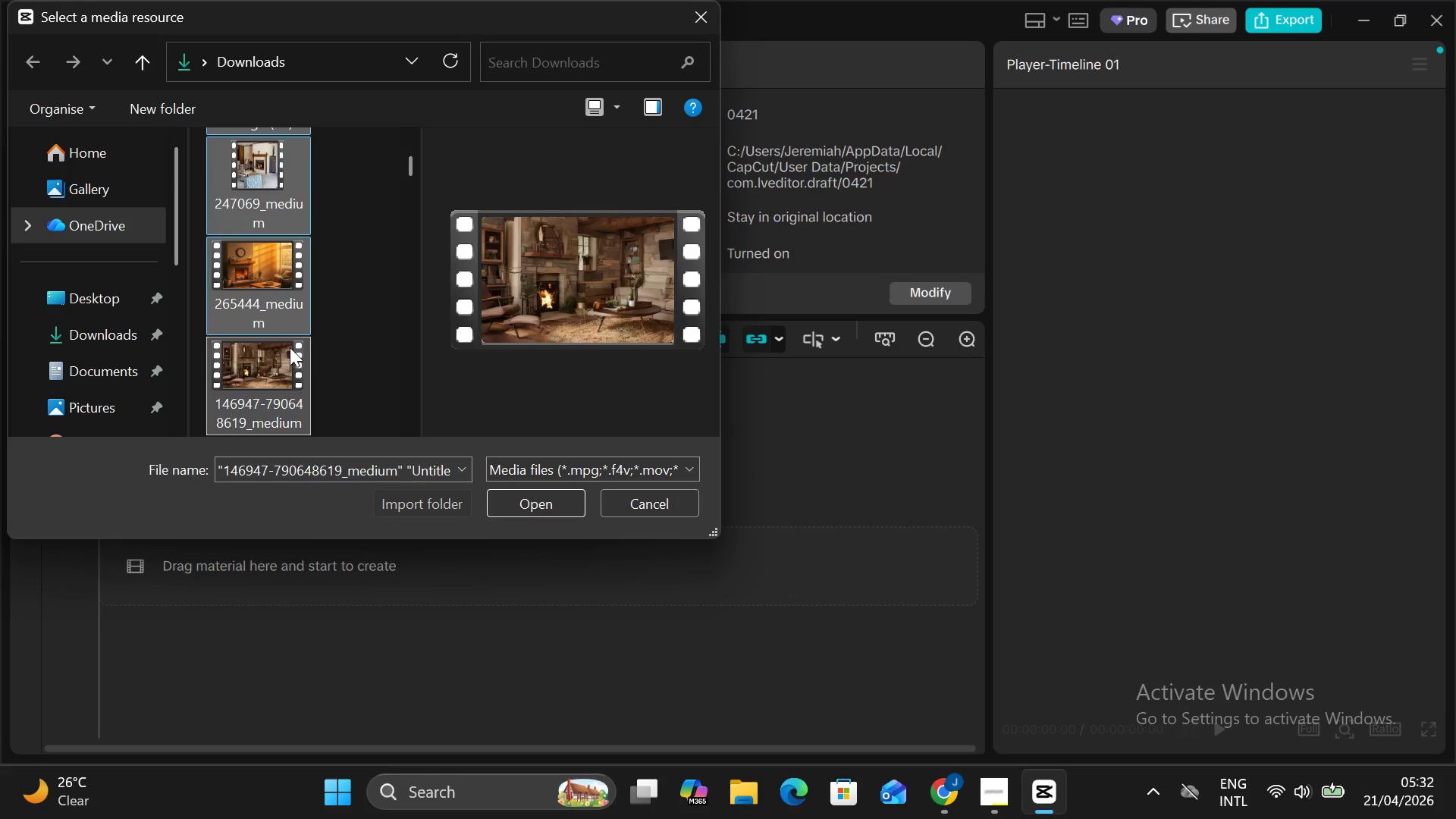 
scroll: coordinate [289, 347], scroll_direction: down, amount: 2.0
 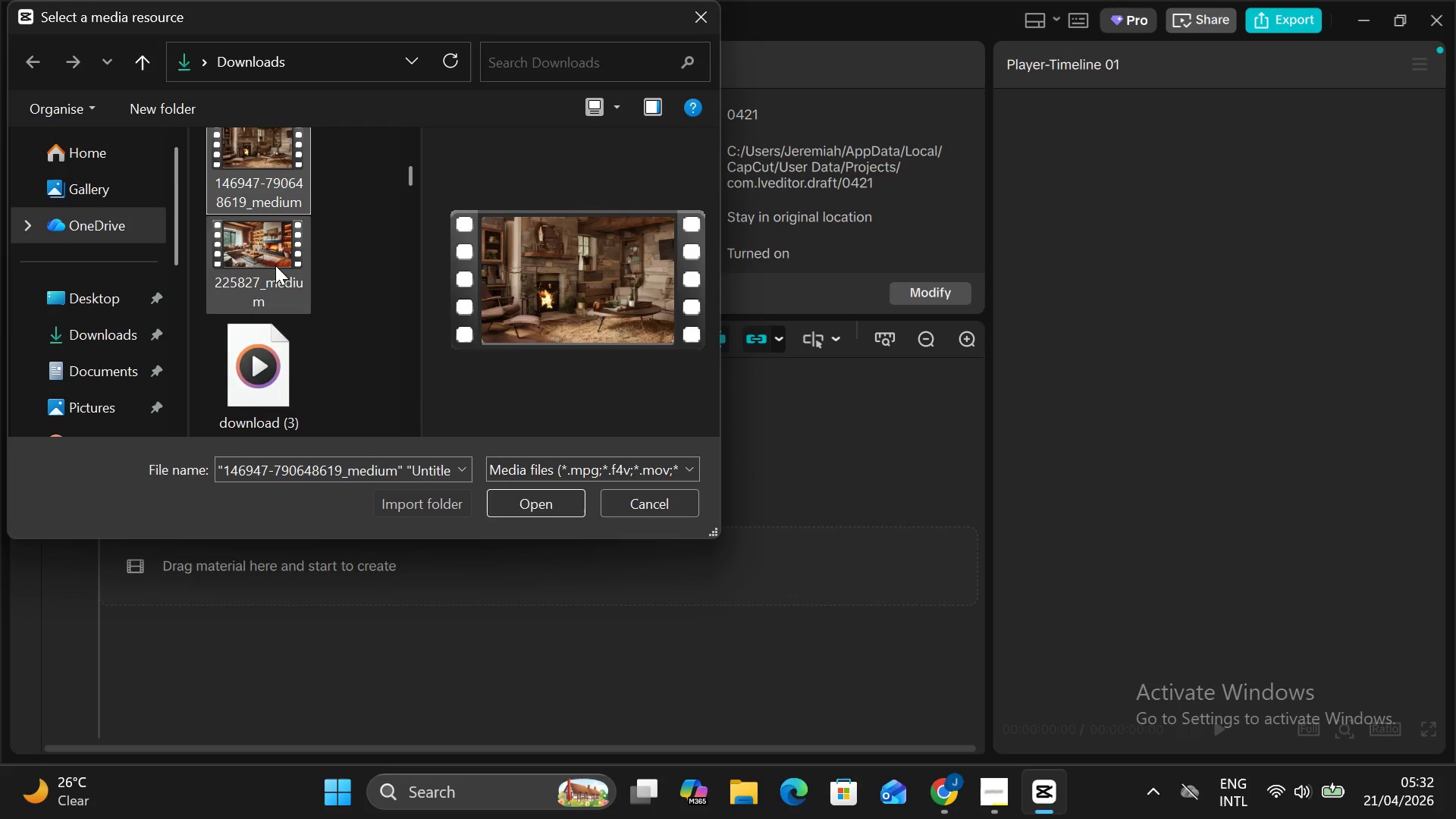 
hold_key(key=ControlLeft, duration=0.52)
 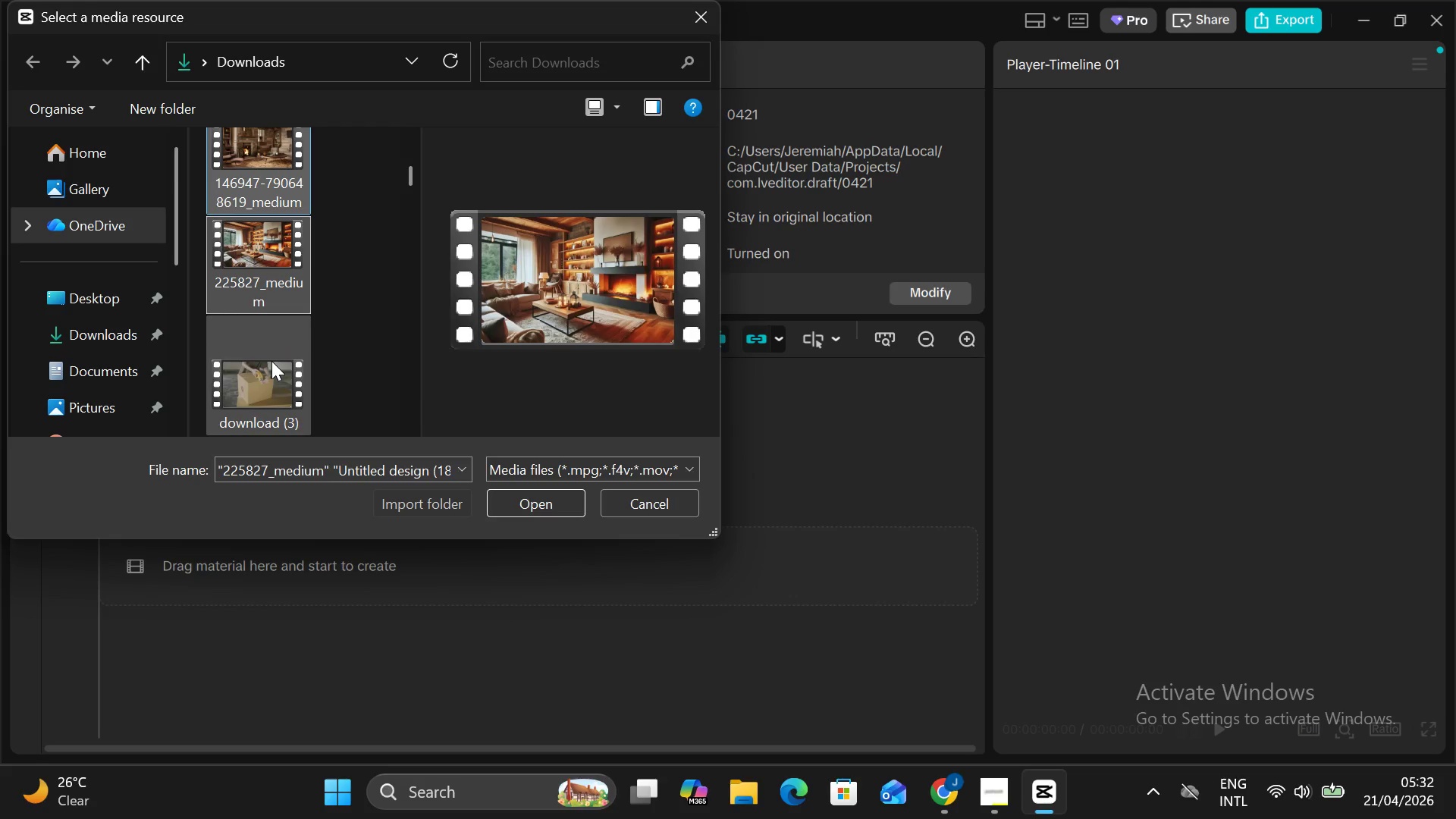 
key(Control+ControlLeft)
 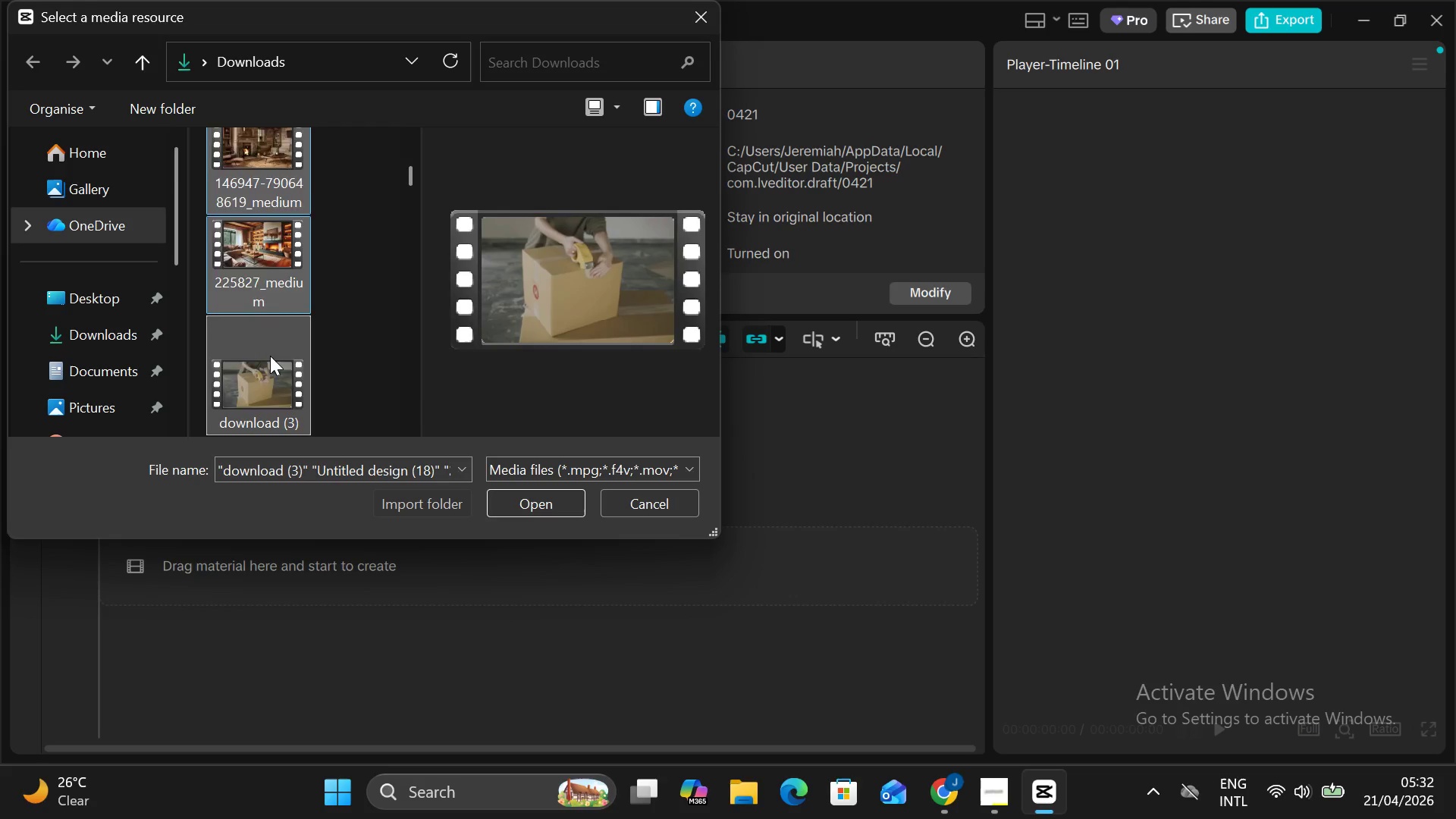 
scroll: coordinate [270, 356], scroll_direction: down, amount: 1.0
 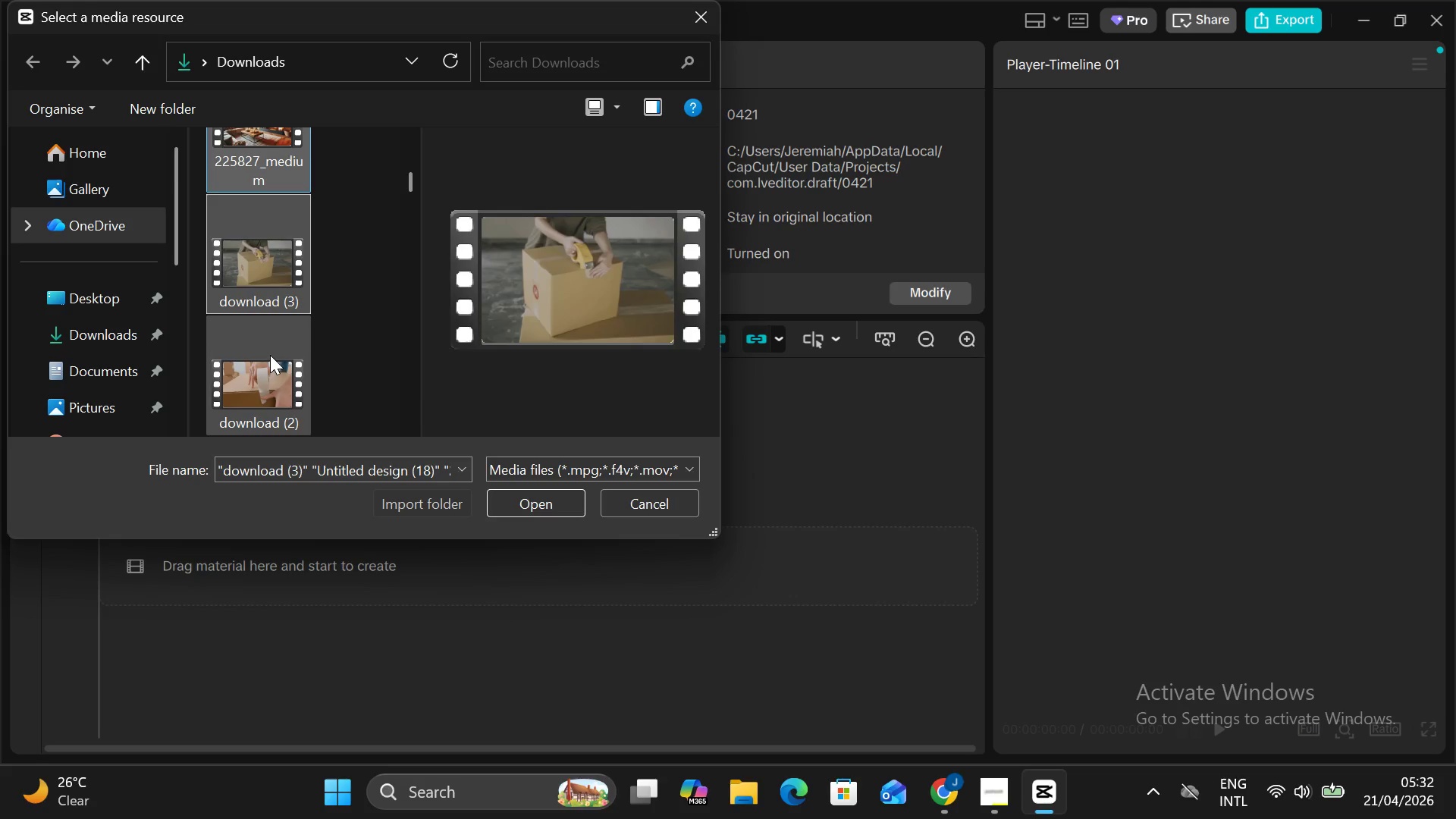 
hold_key(key=ControlLeft, duration=0.38)
 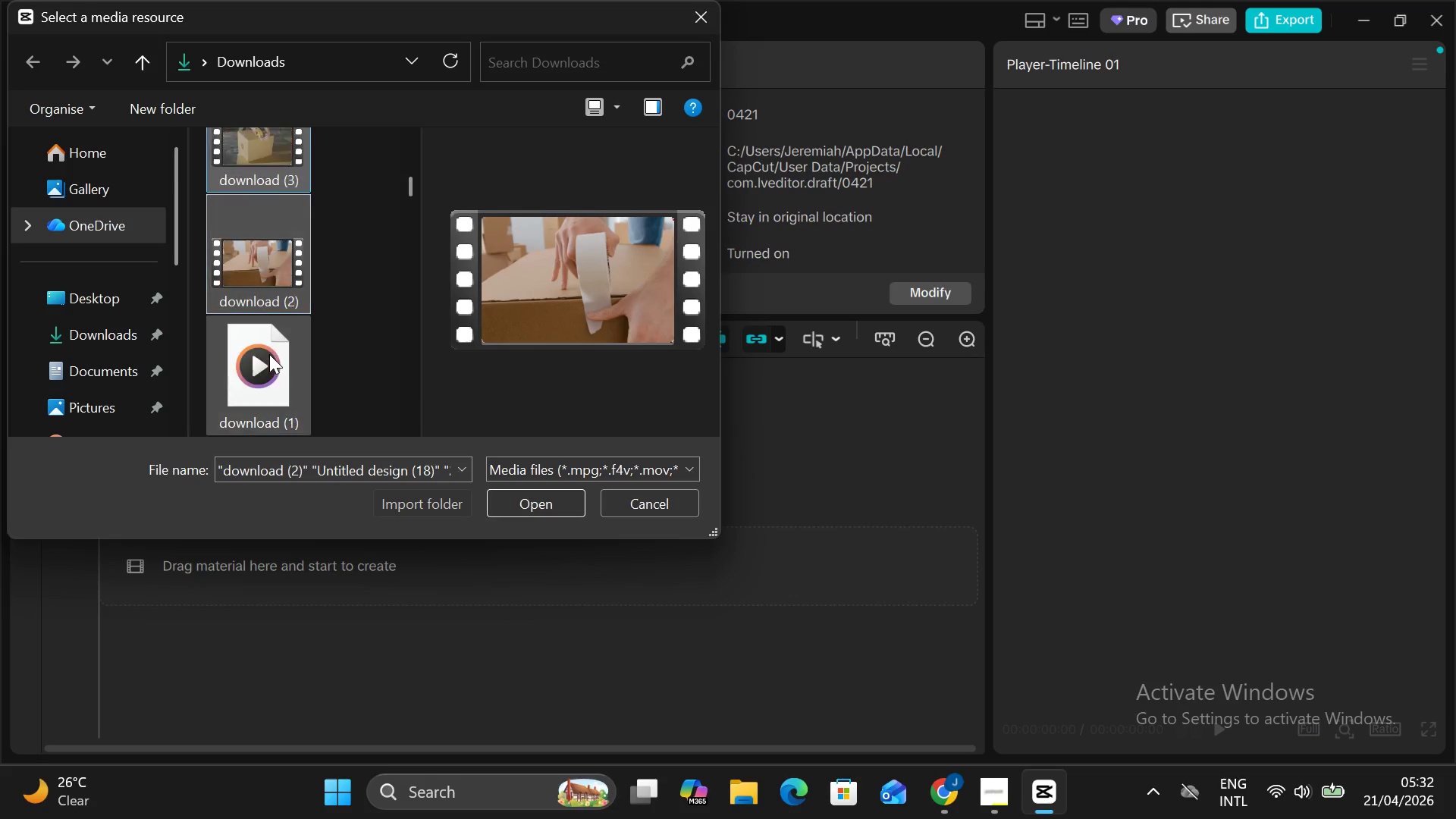 
scroll: coordinate [269, 354], scroll_direction: down, amount: 1.0
 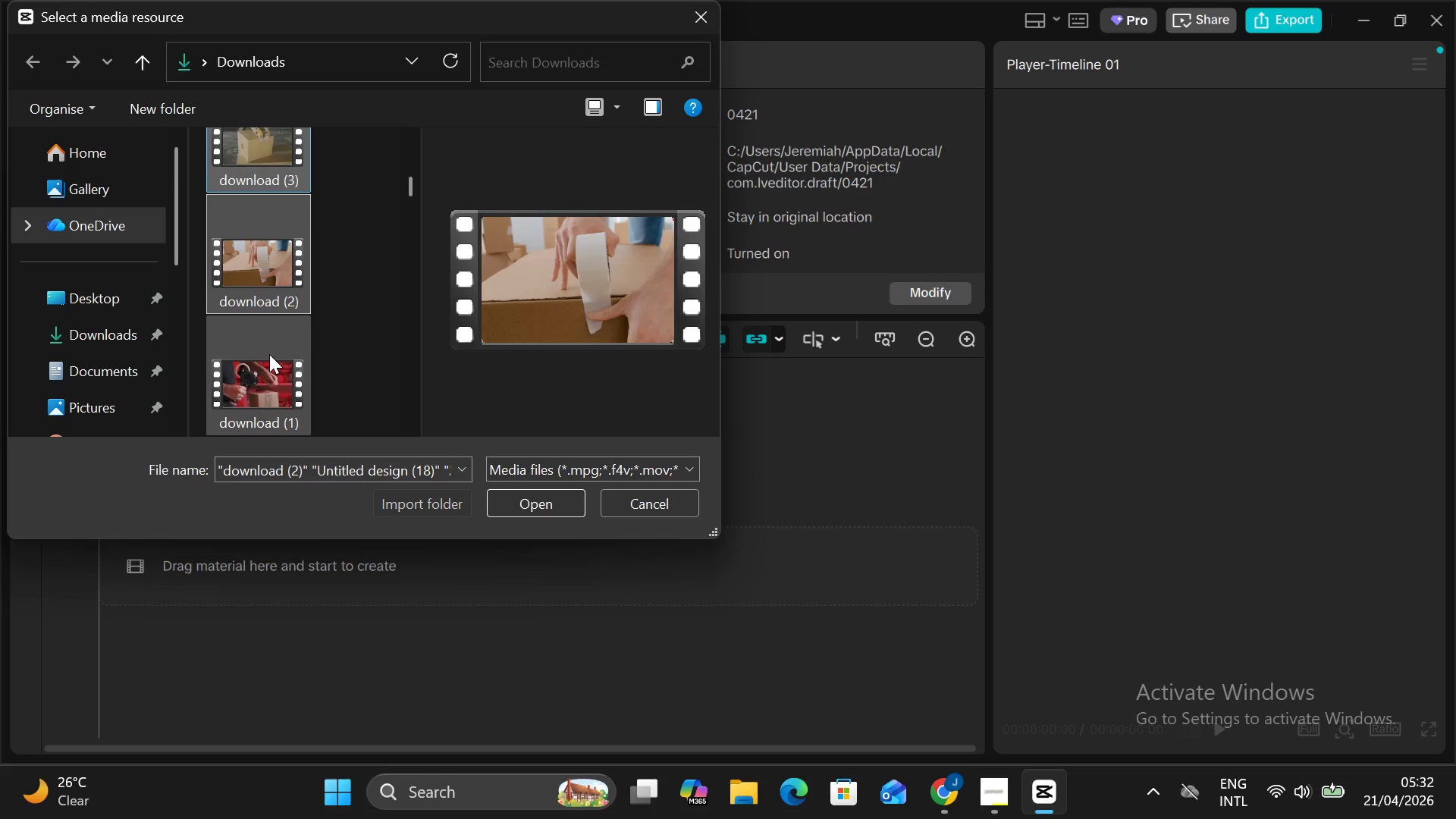 
hold_key(key=ControlLeft, duration=0.39)
left_click([269, 354])
 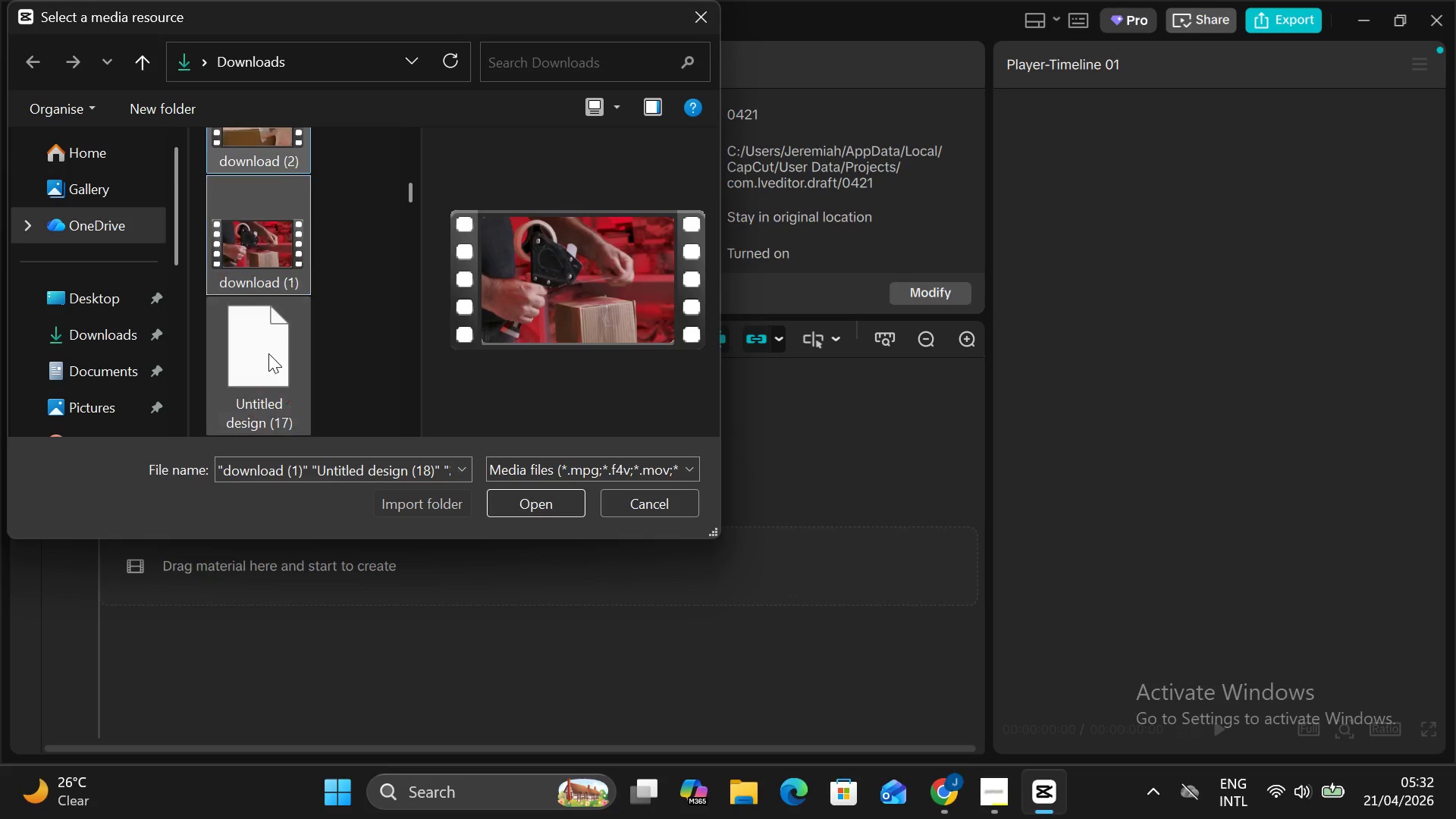 
hold_key(key=ControlLeft, duration=0.36)
 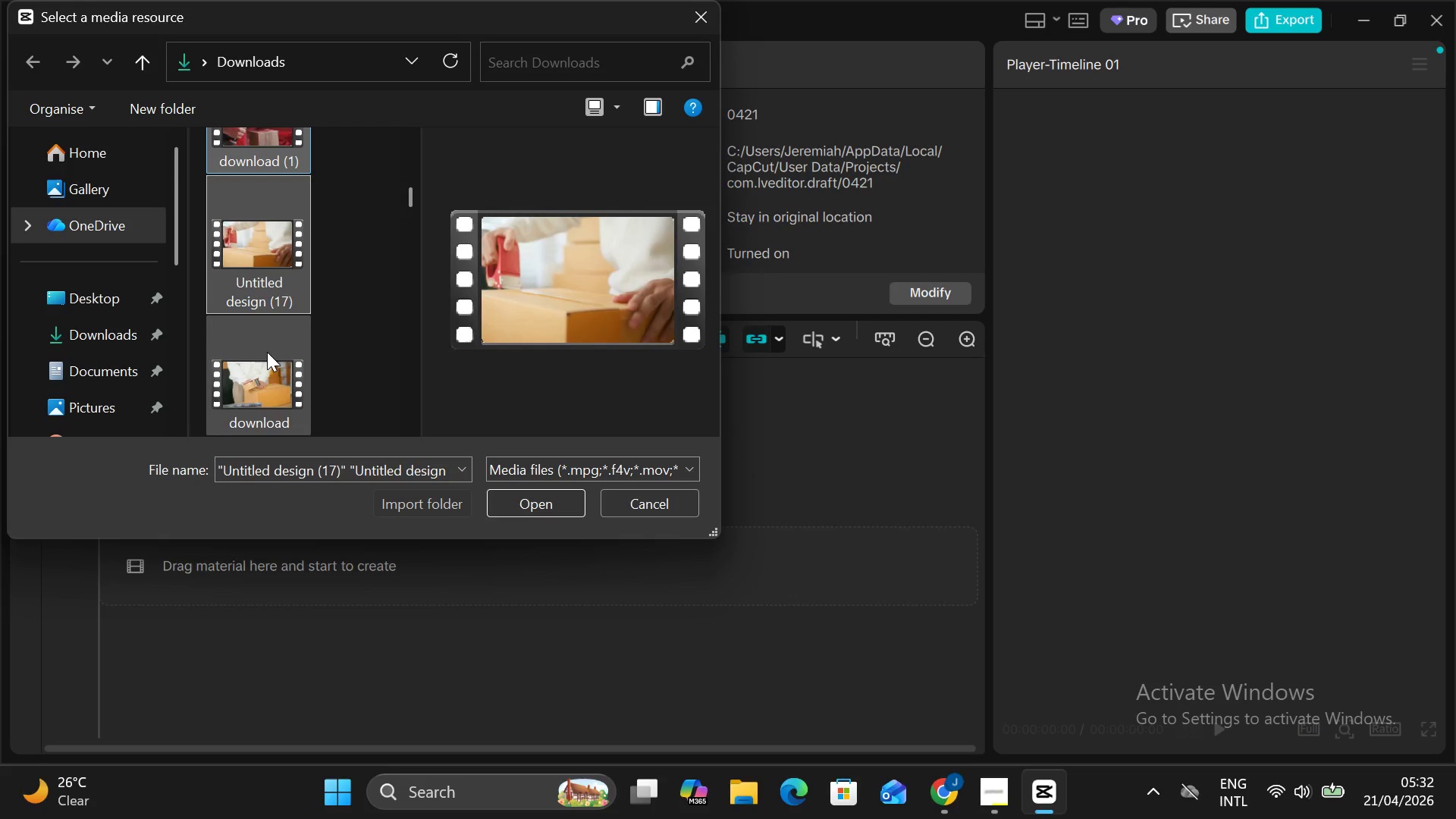 
scroll: coordinate [268, 353], scroll_direction: down, amount: 1.0
 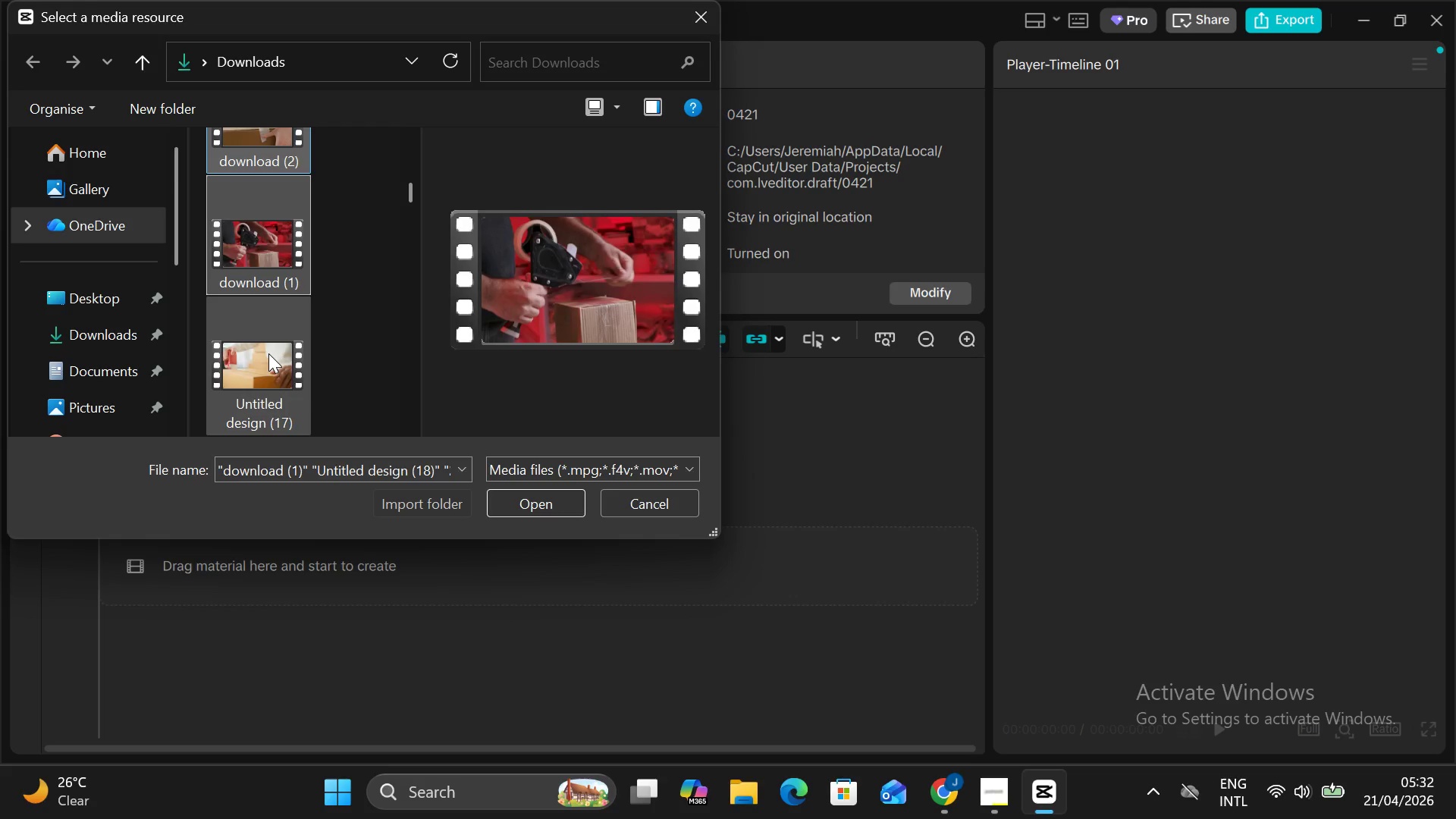 
left_click([268, 353])
 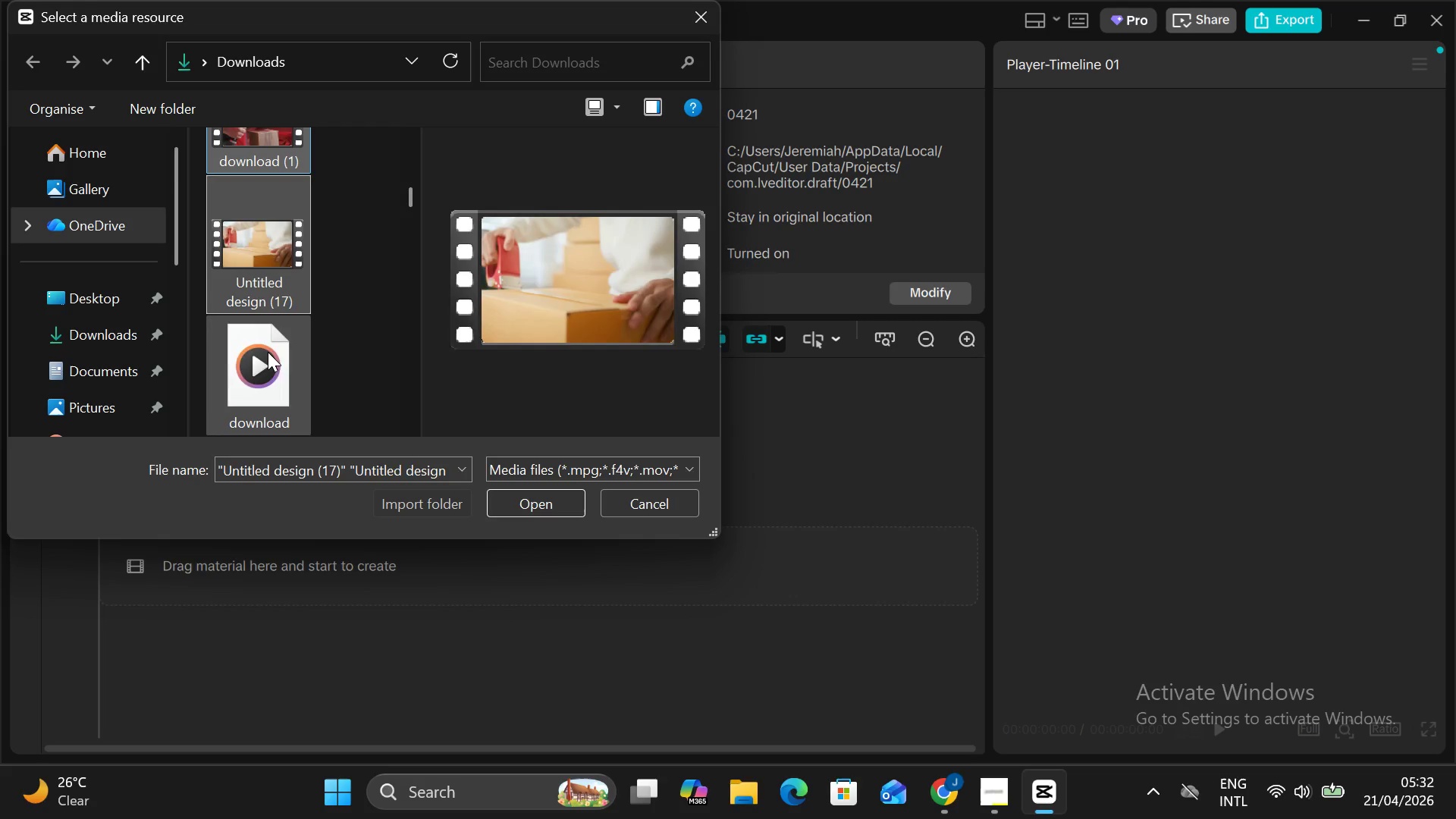 
scroll: coordinate [268, 352], scroll_direction: down, amount: 1.0
 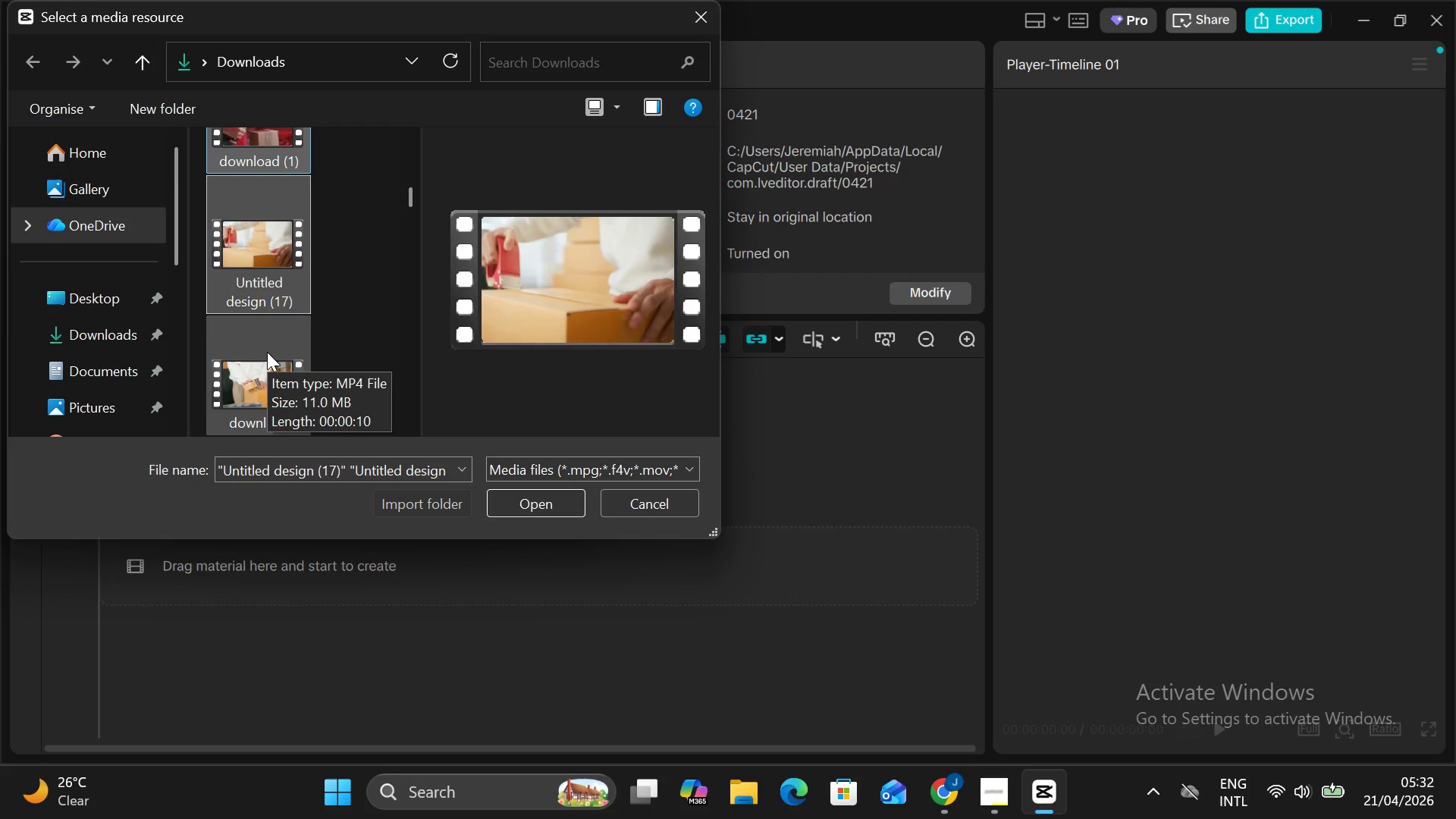 
hold_key(key=ControlLeft, duration=0.33)
left_click([266, 351])
 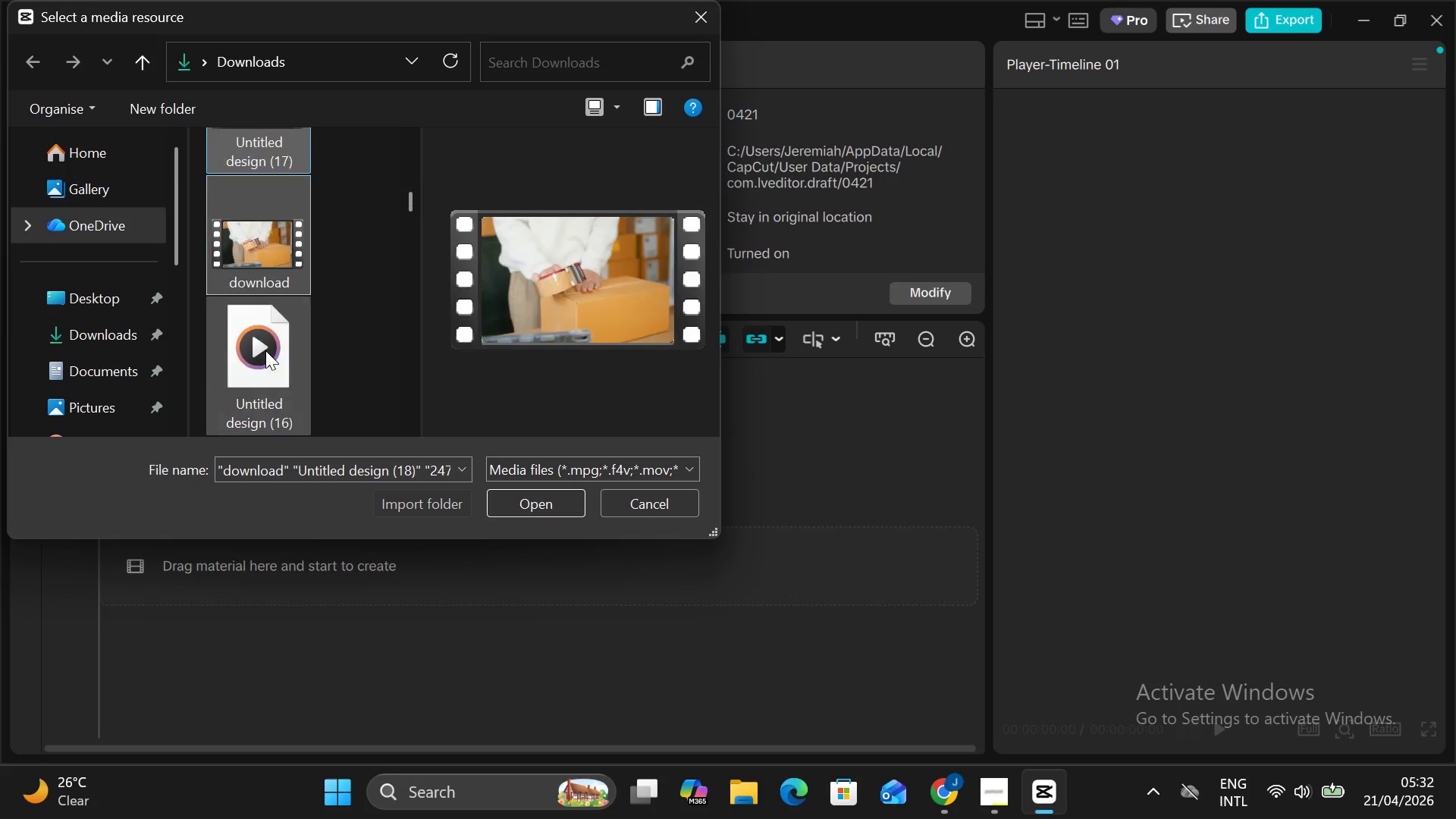 
hold_key(key=ControlLeft, duration=0.34)
left_click([265, 350])
 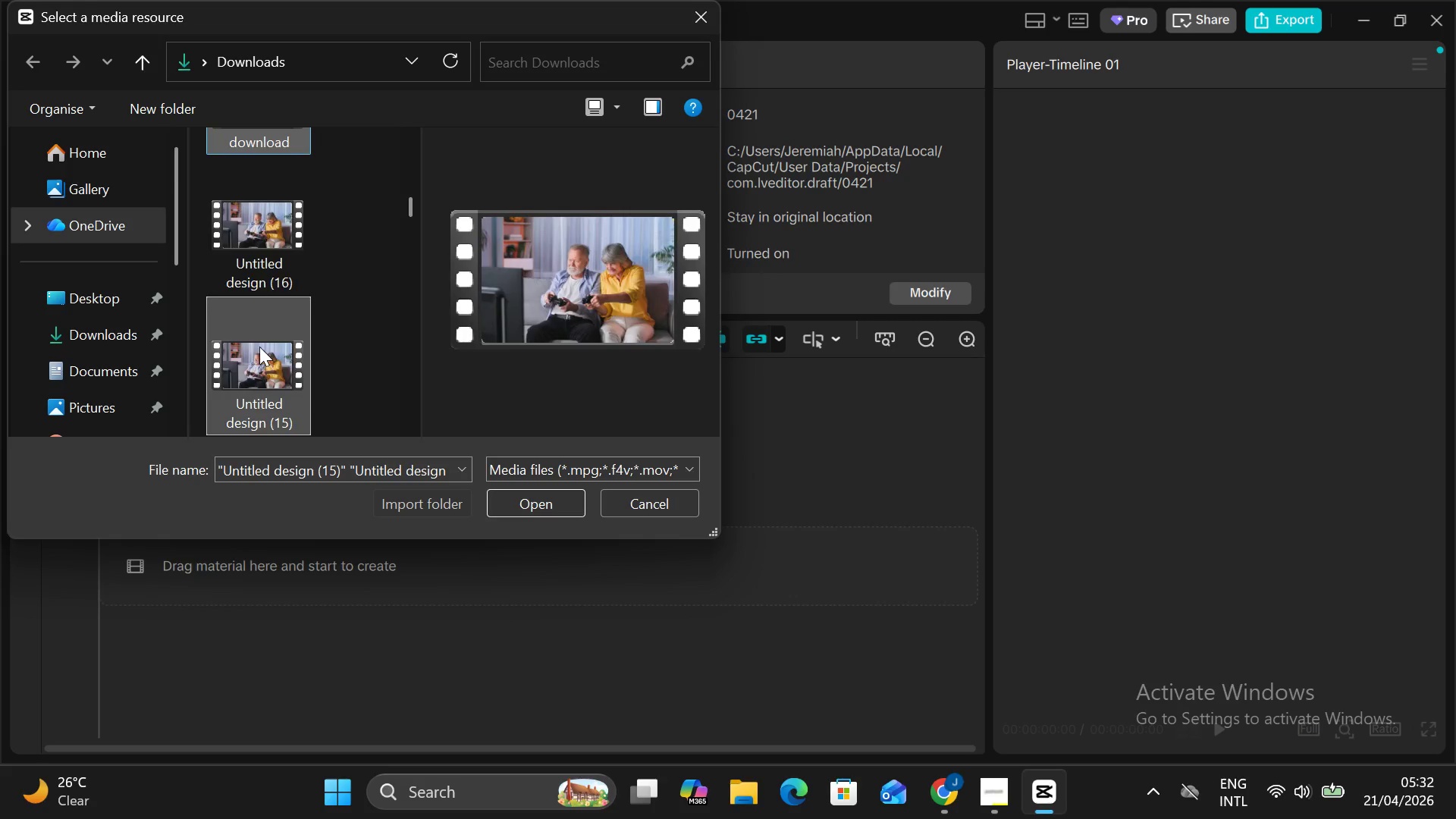 
scroll: coordinate [265, 350], scroll_direction: down, amount: 2.0
 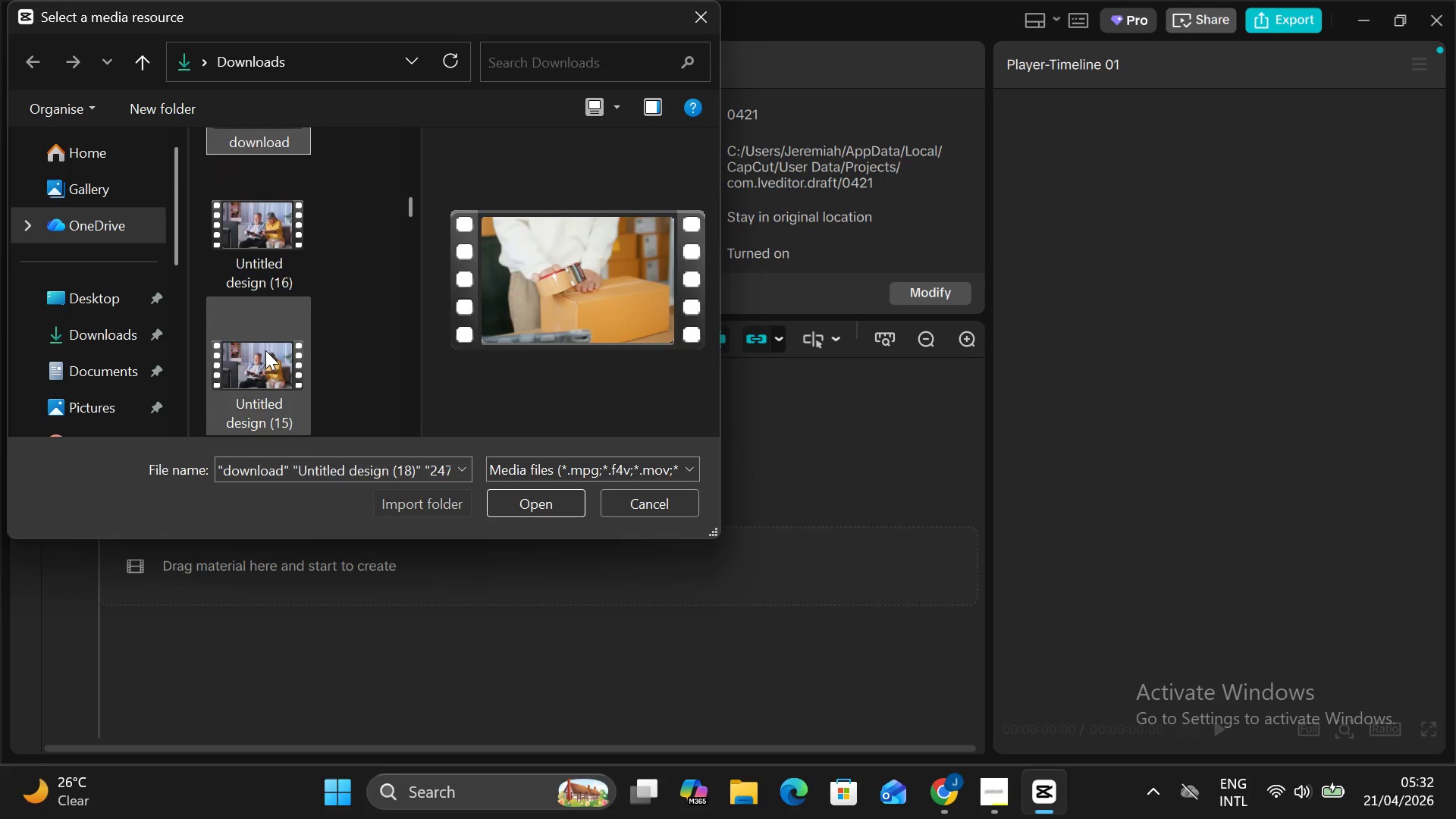 
key(Control+ControlLeft)
 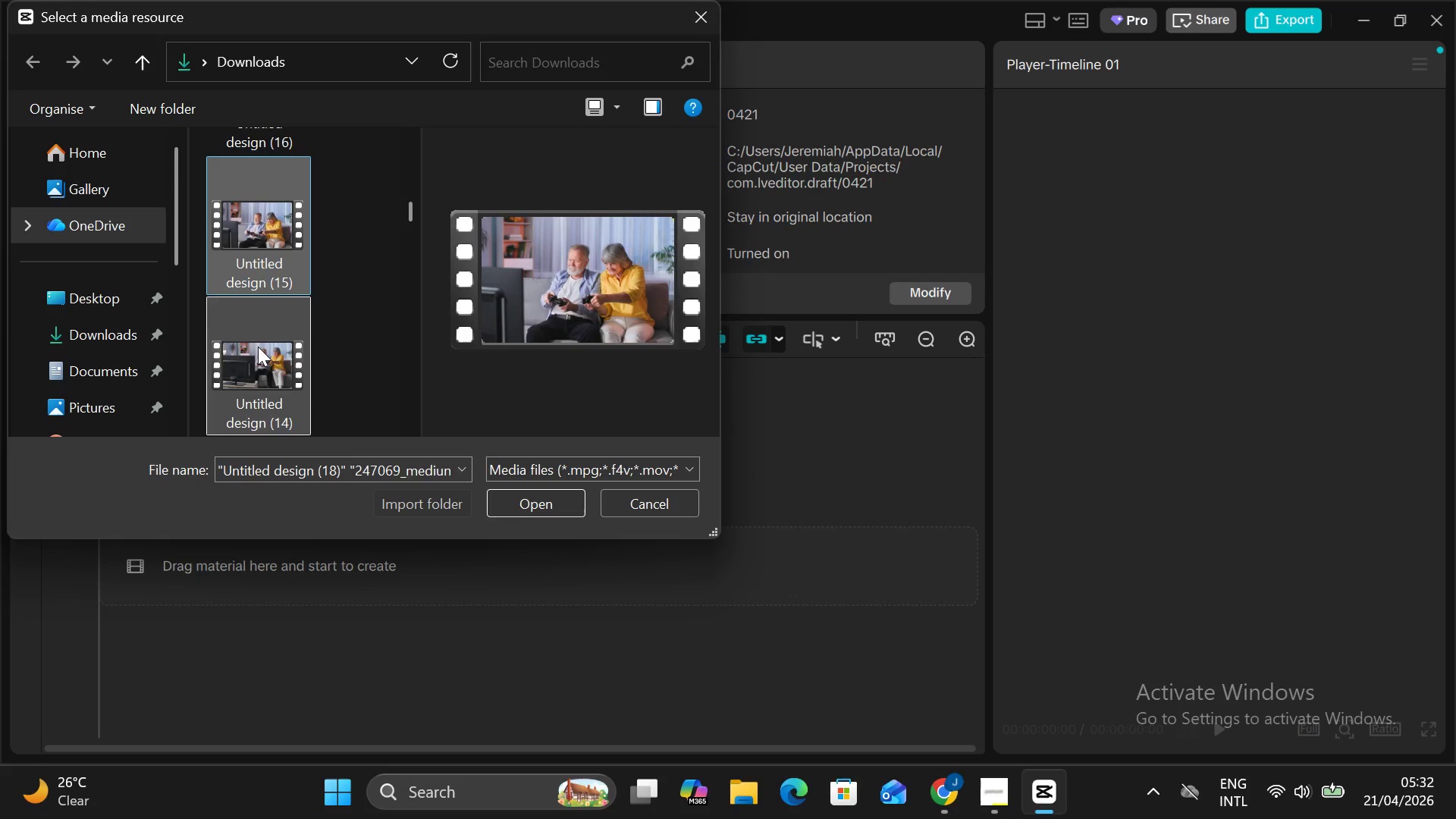 
left_click([258, 347])
 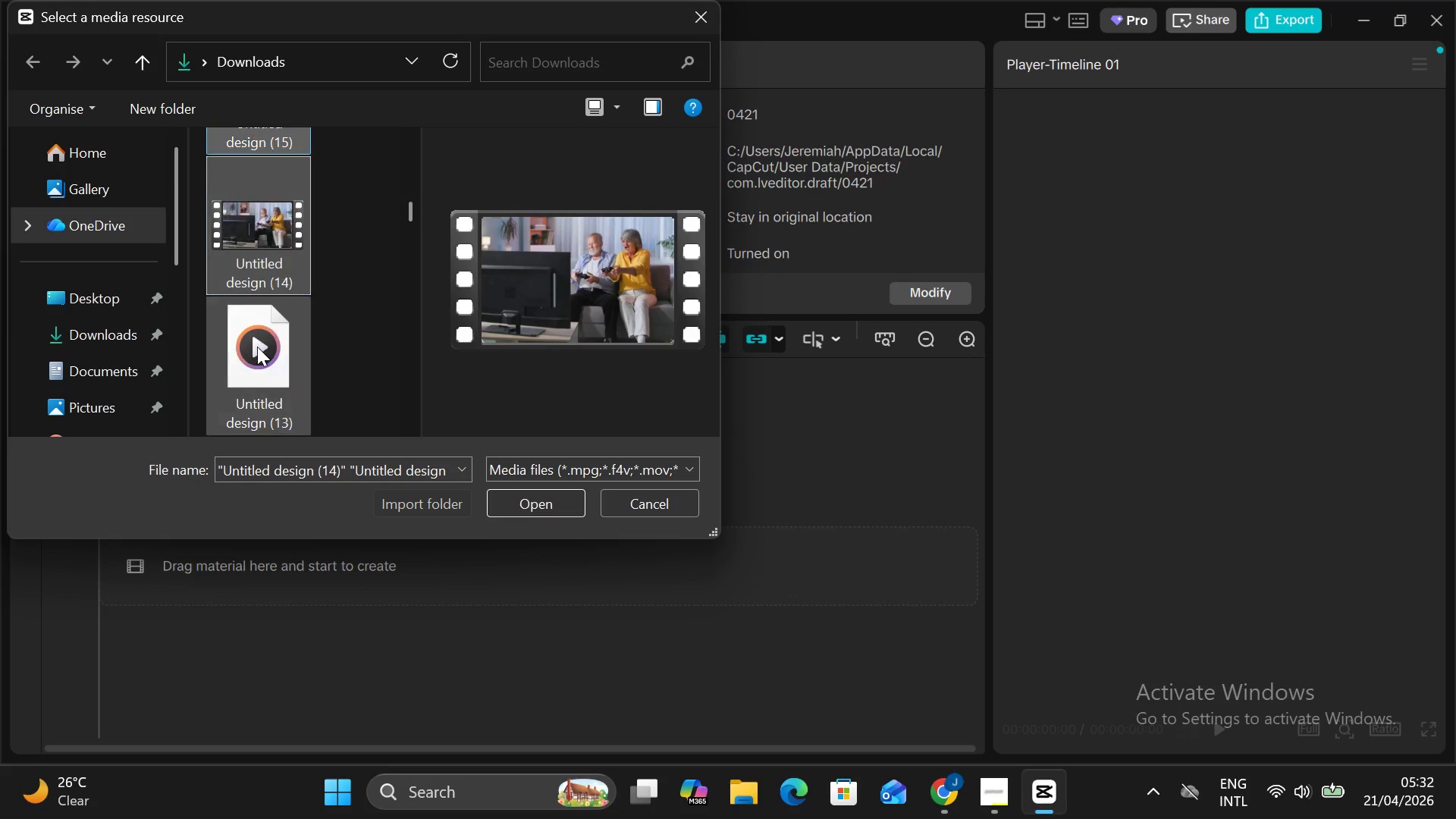 
scroll: coordinate [259, 347], scroll_direction: down, amount: 1.0
 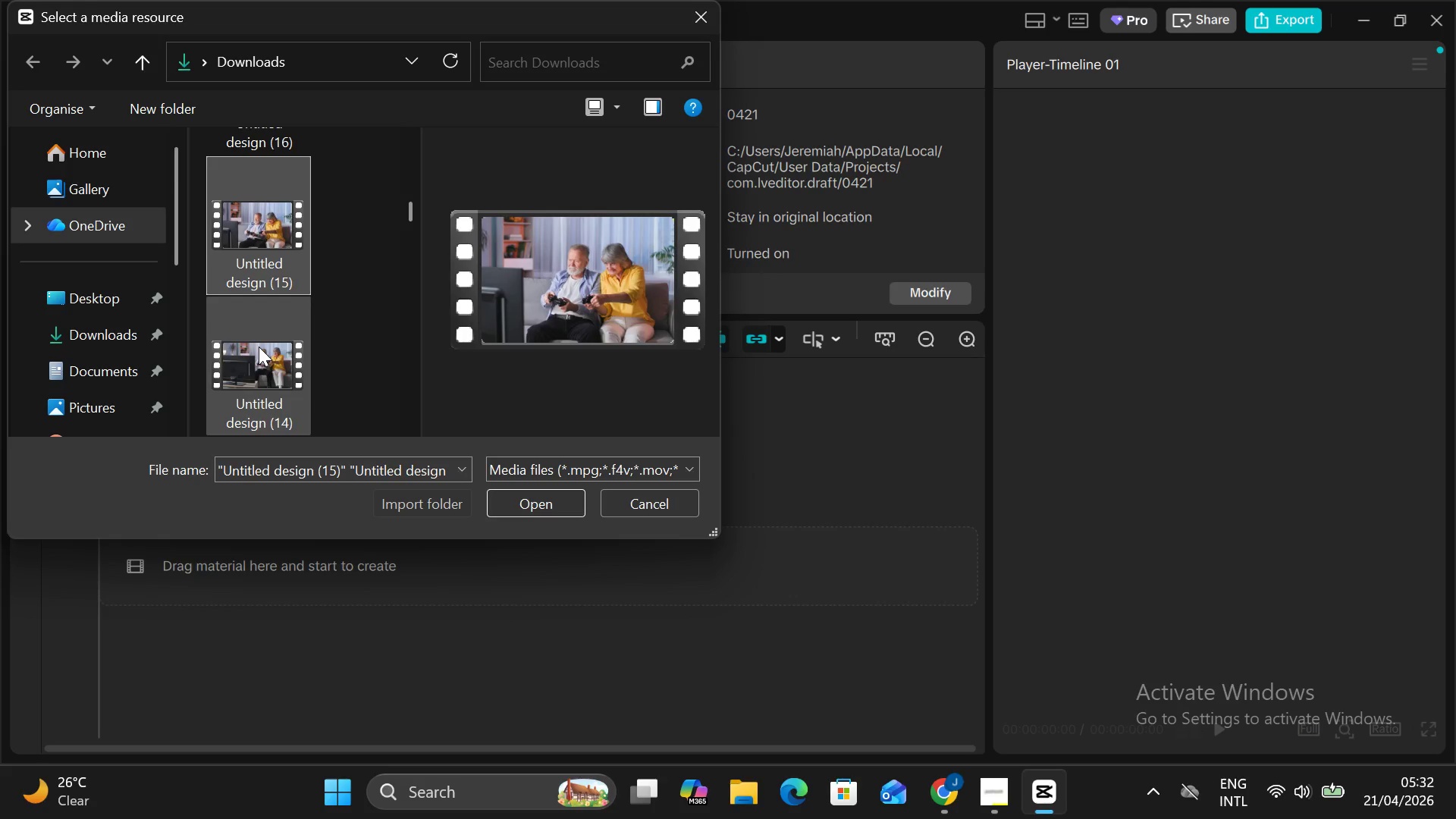 
hold_key(key=ControlLeft, duration=0.52)
left_click([257, 347])
 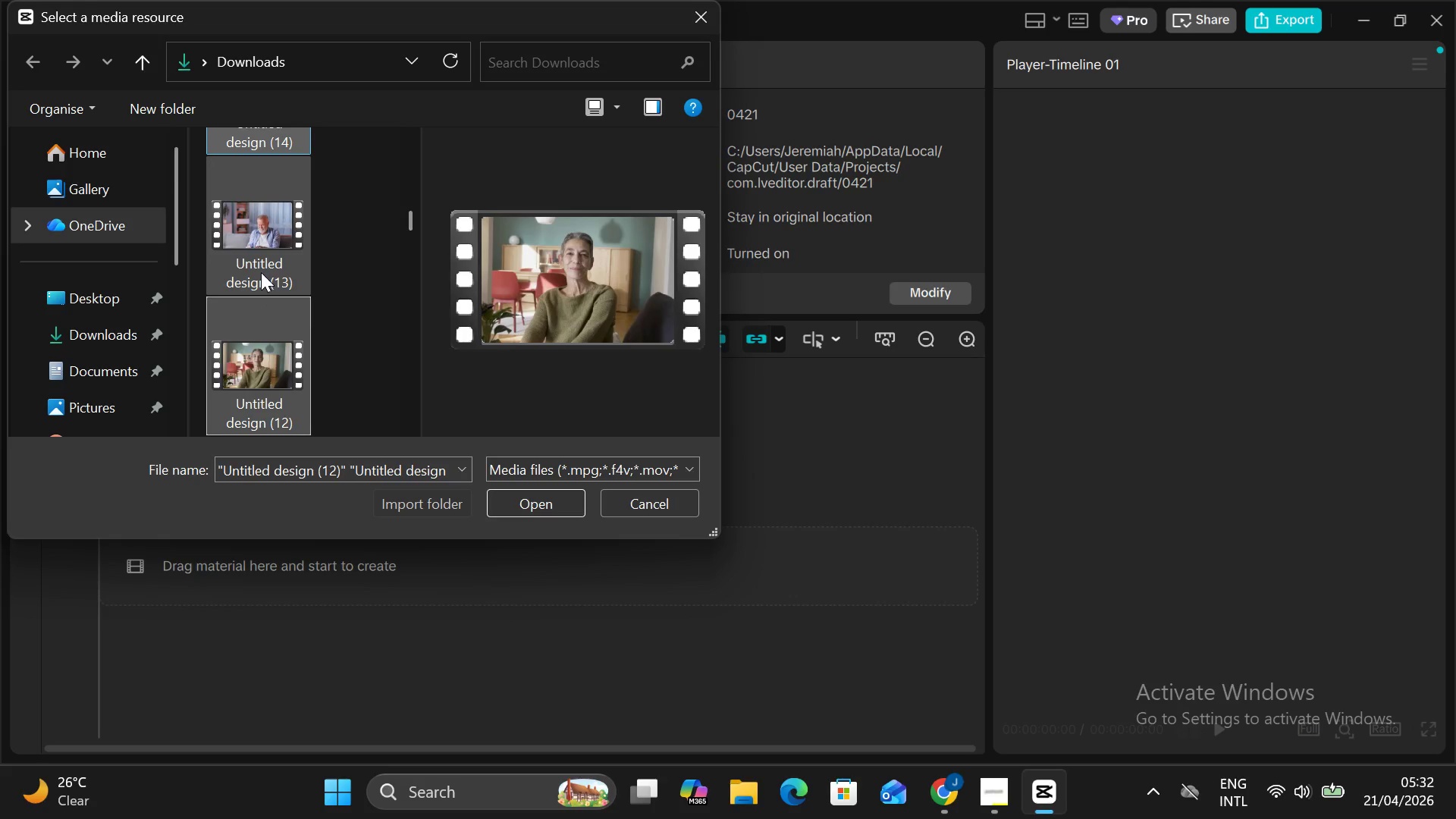 
scroll: coordinate [257, 347], scroll_direction: down, amount: 2.0
 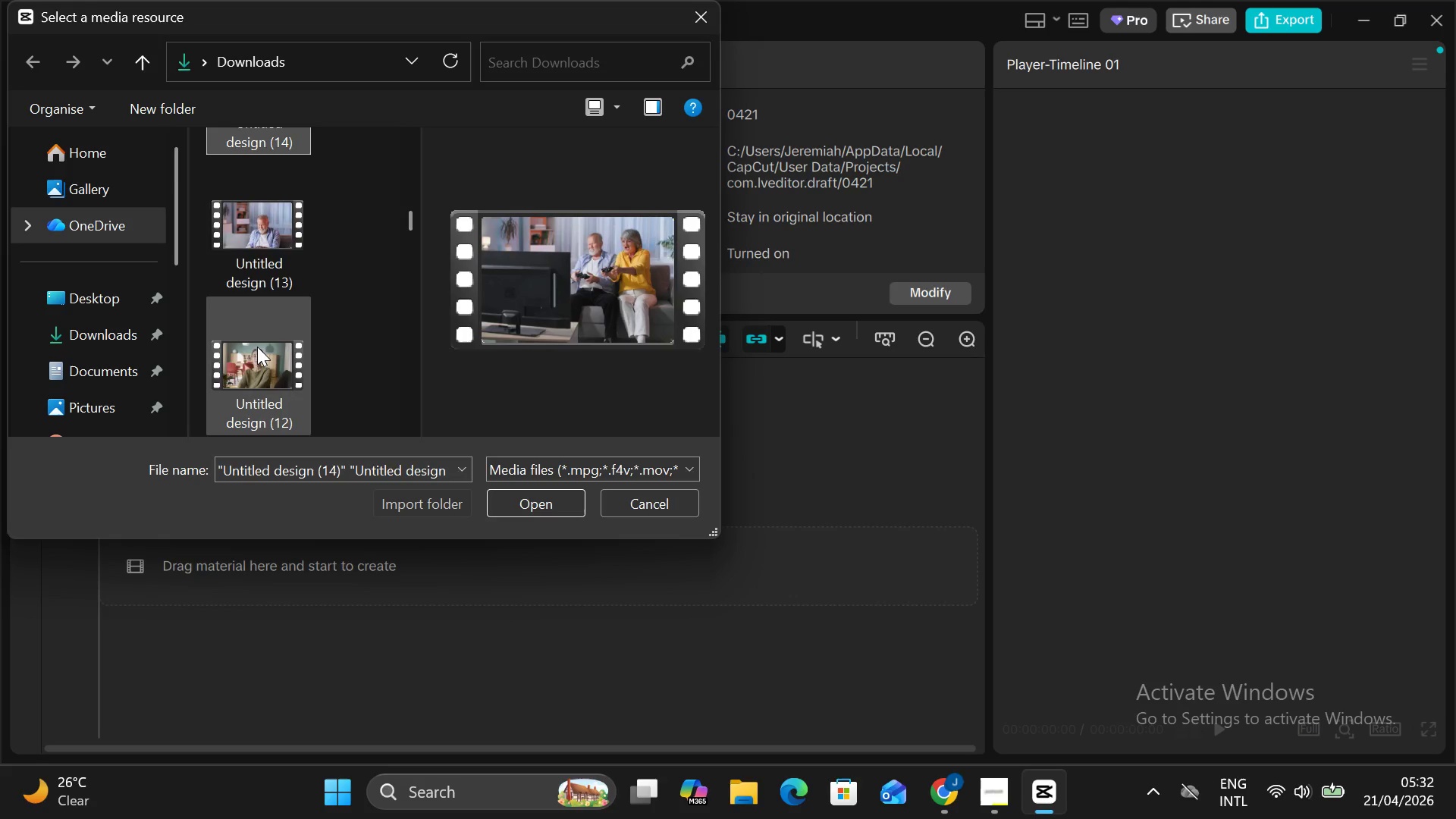 
hold_key(key=ControlLeft, duration=0.33)
left_click([259, 265])
 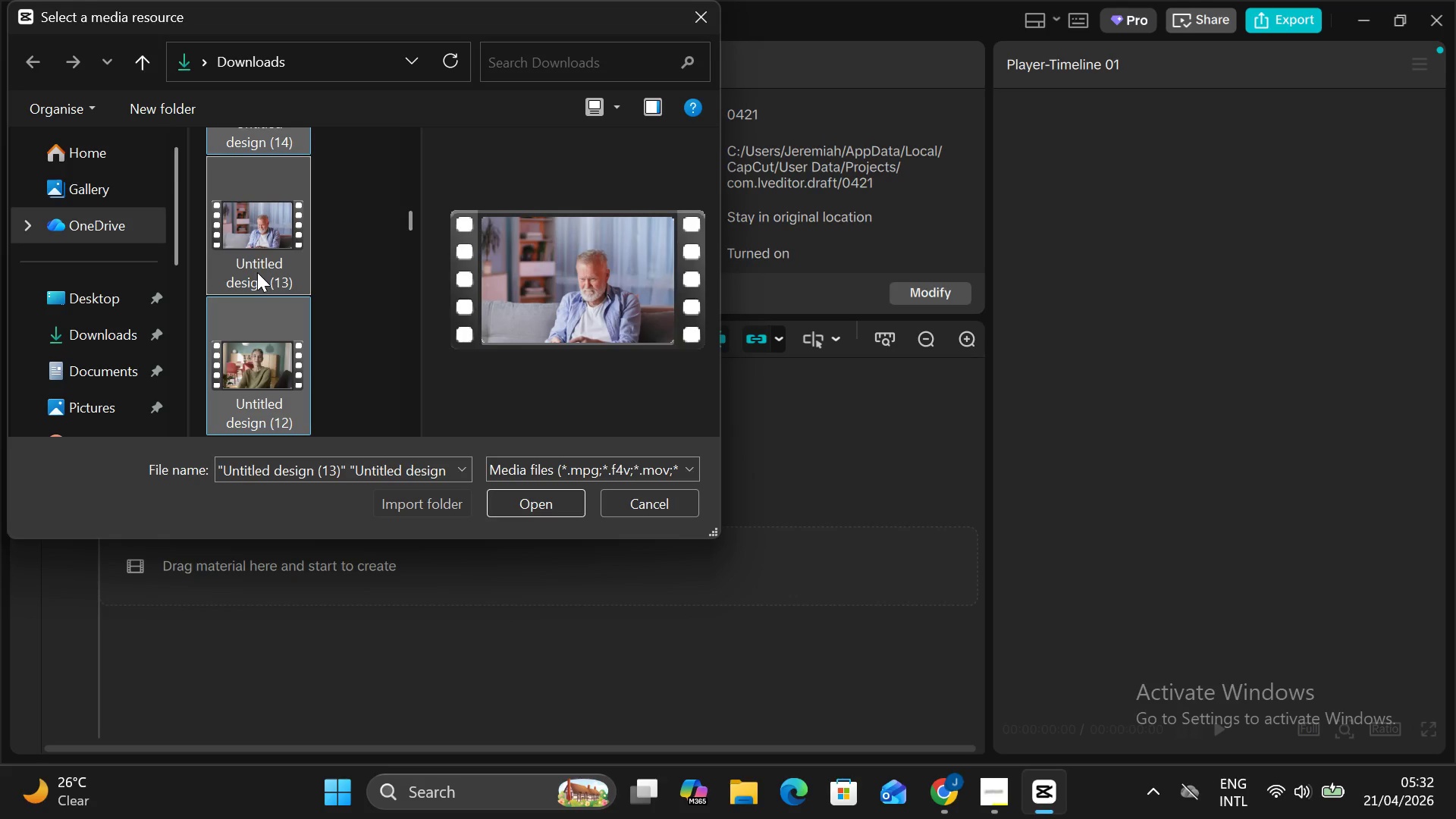 
scroll: coordinate [257, 273], scroll_direction: down, amount: 1.0
 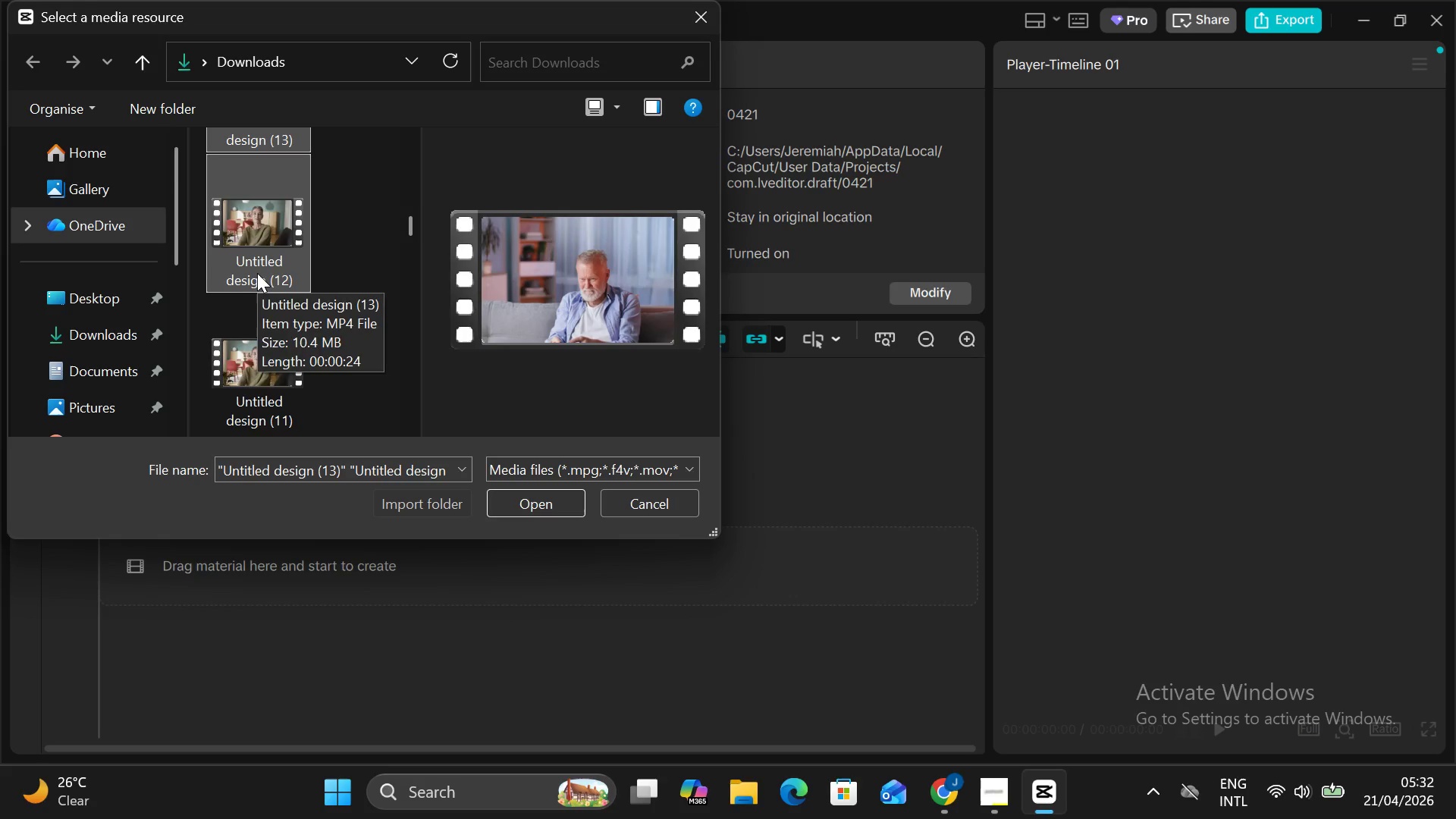 
hold_key(key=ControlLeft, duration=0.34)
left_click([257, 273])
 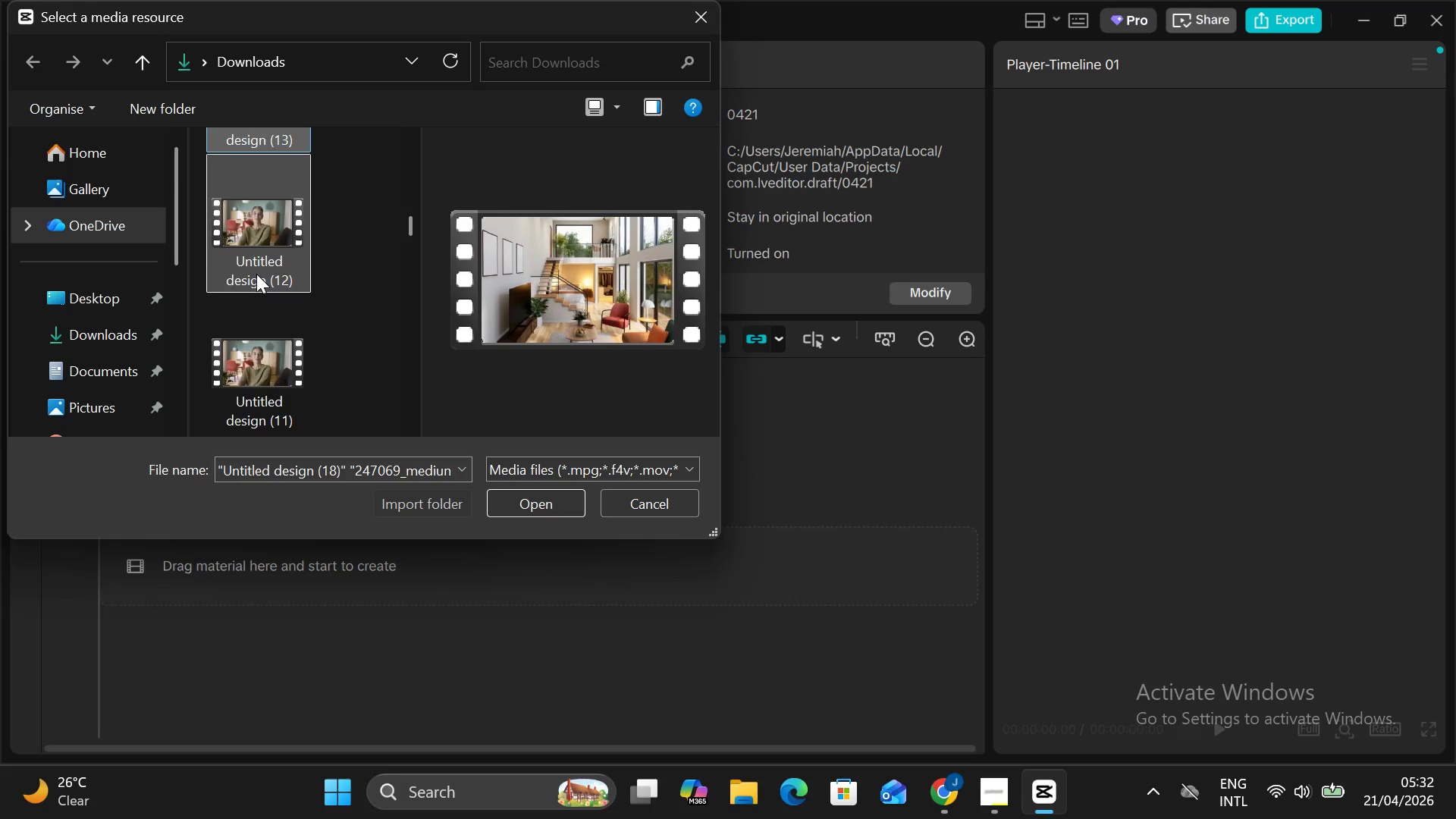 
scroll: coordinate [256, 274], scroll_direction: down, amount: 1.0
 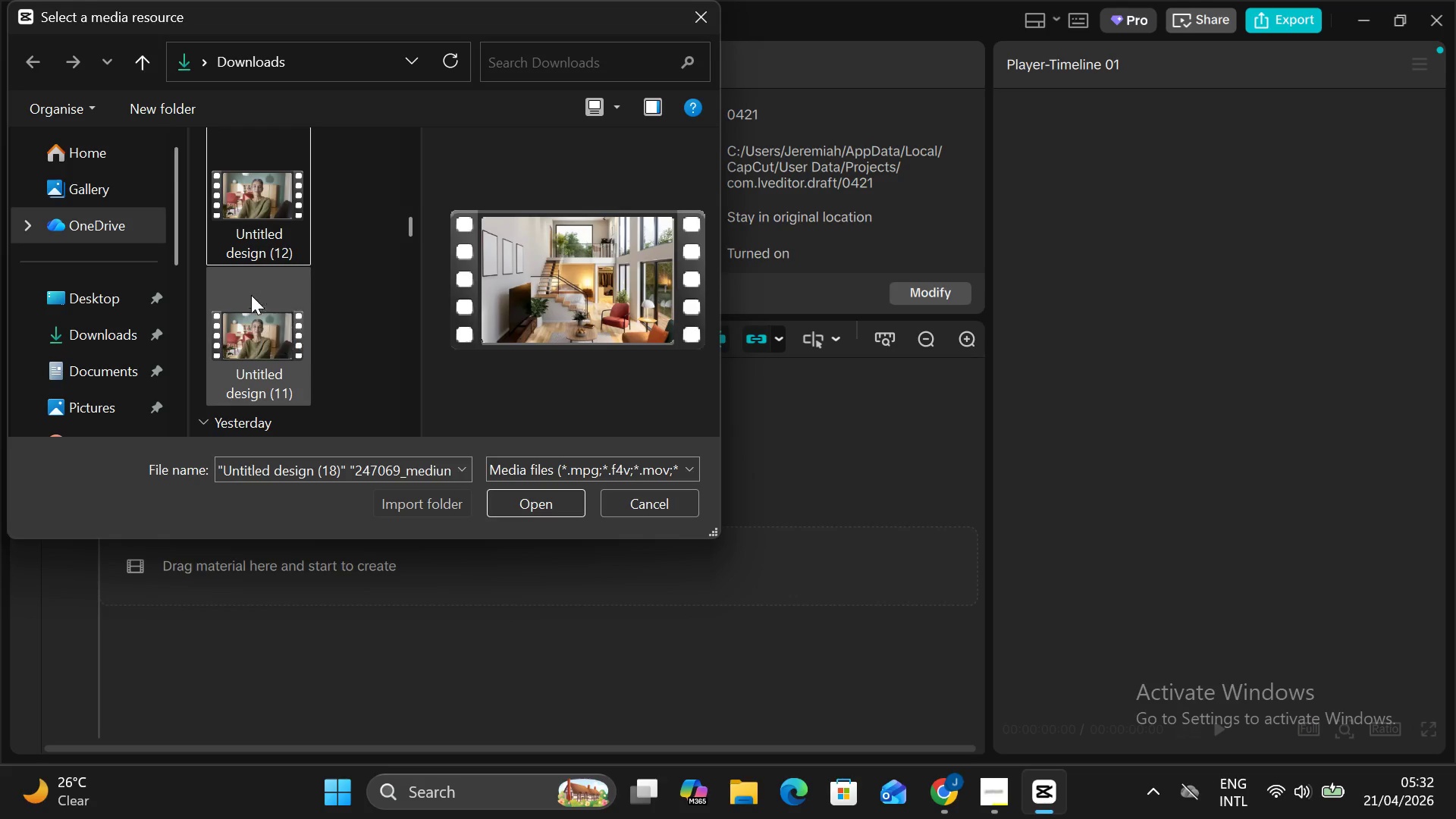 
scroll: coordinate [260, 272], scroll_direction: up, amount: 2.0
 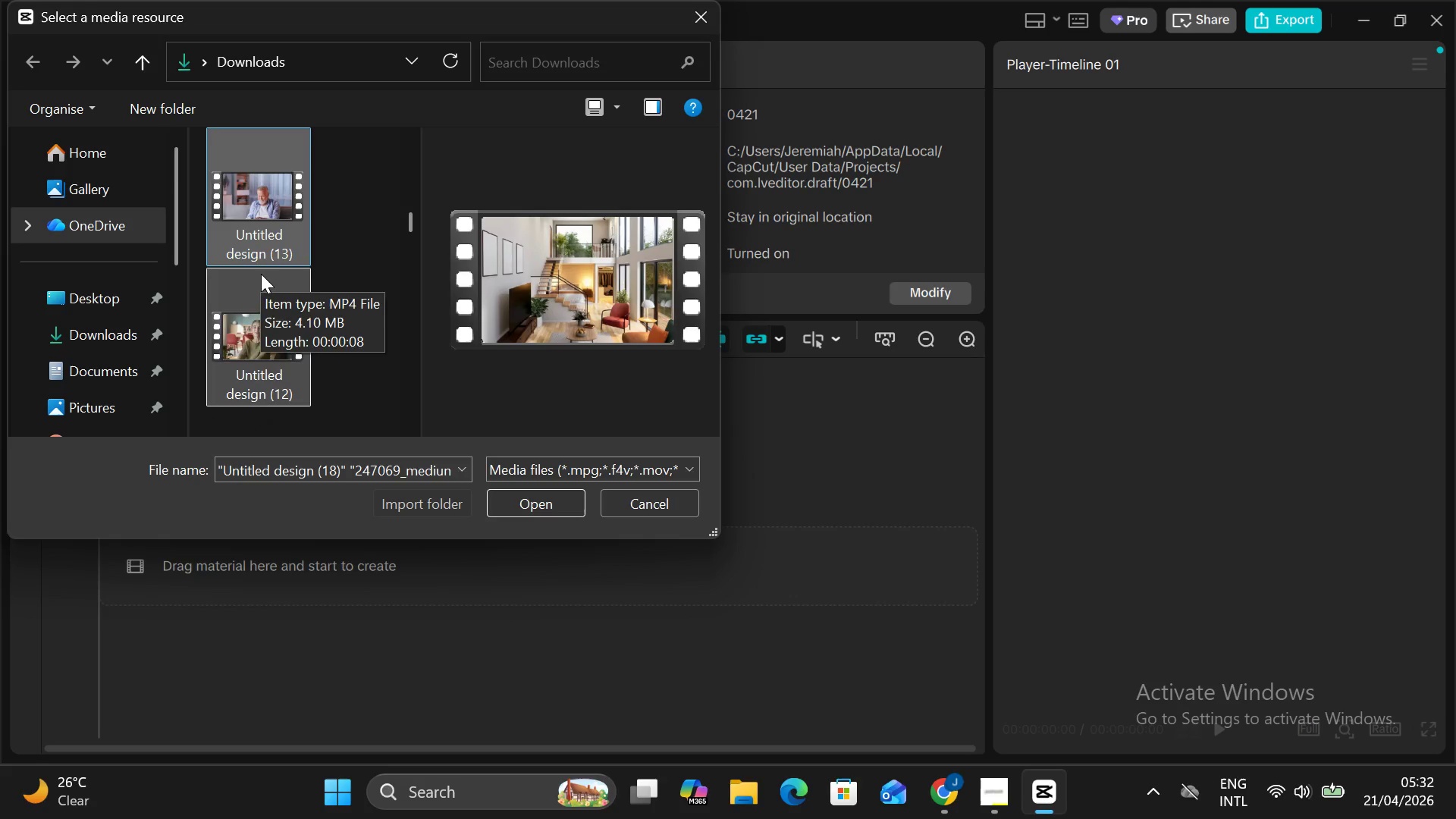 
scroll: coordinate [261, 275], scroll_direction: down, amount: 2.0
 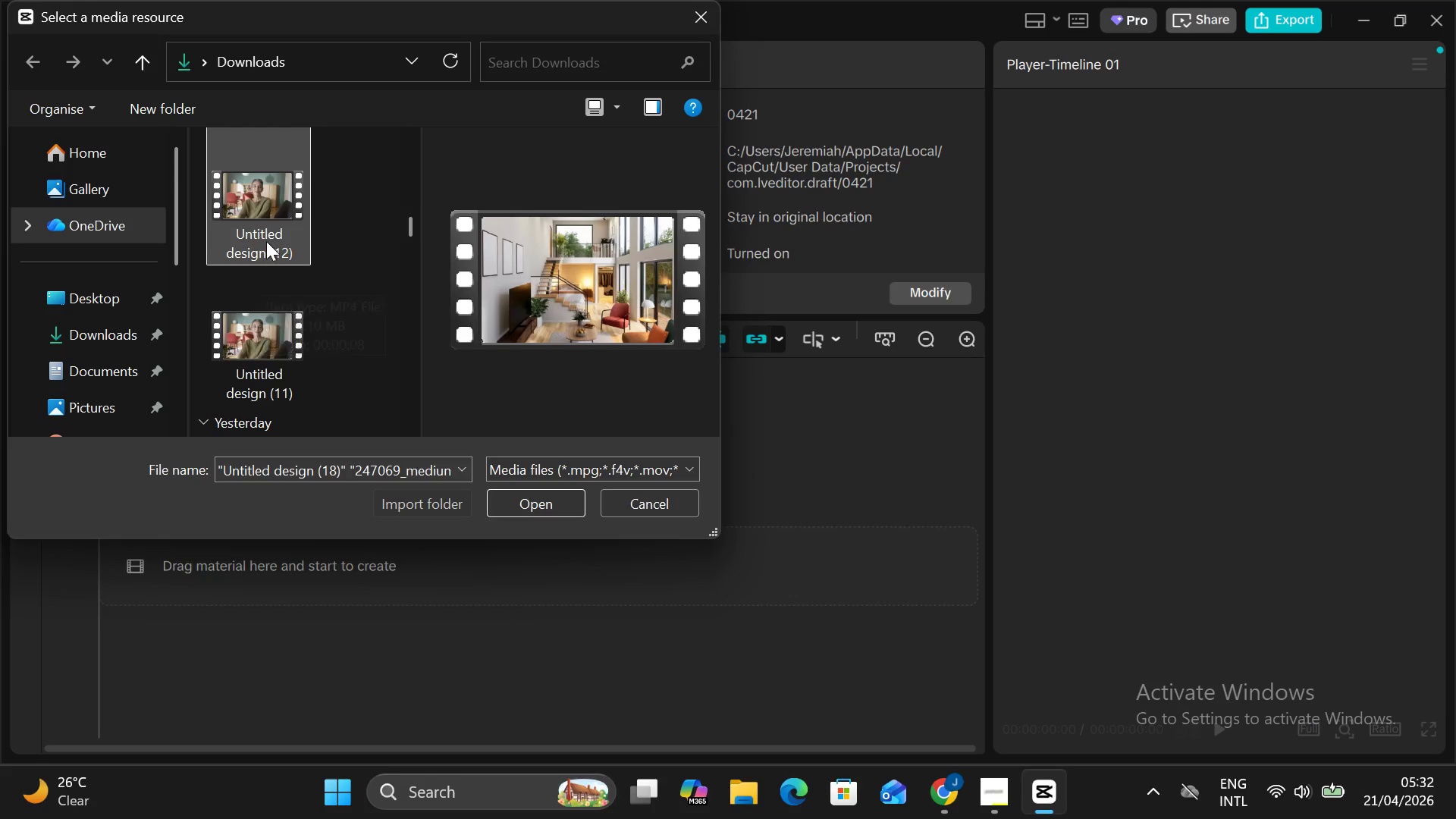 
hold_key(key=ControlLeft, duration=0.44)
left_click([266, 241])
 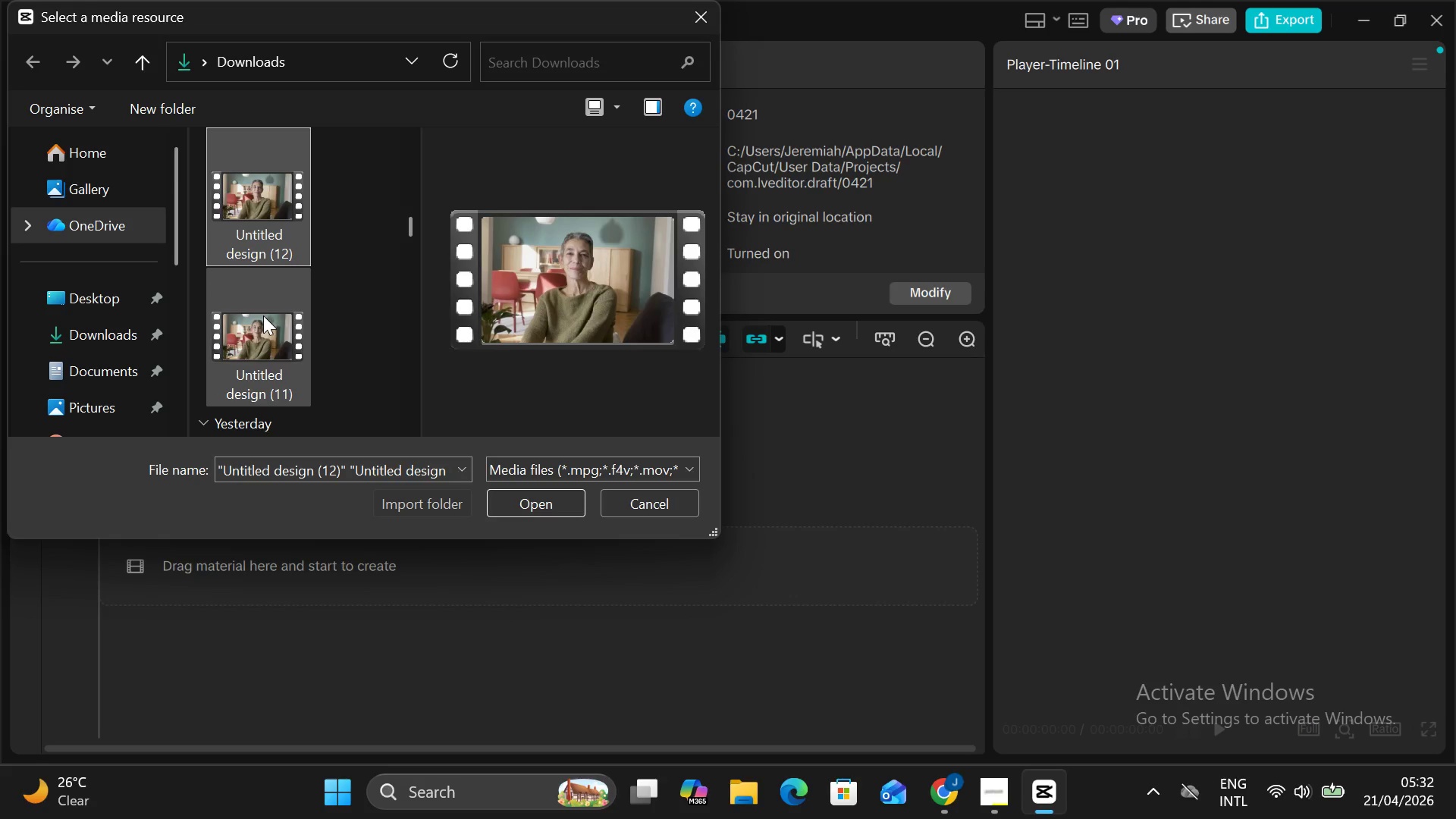 
scroll: coordinate [261, 316], scroll_direction: down, amount: 1.0
 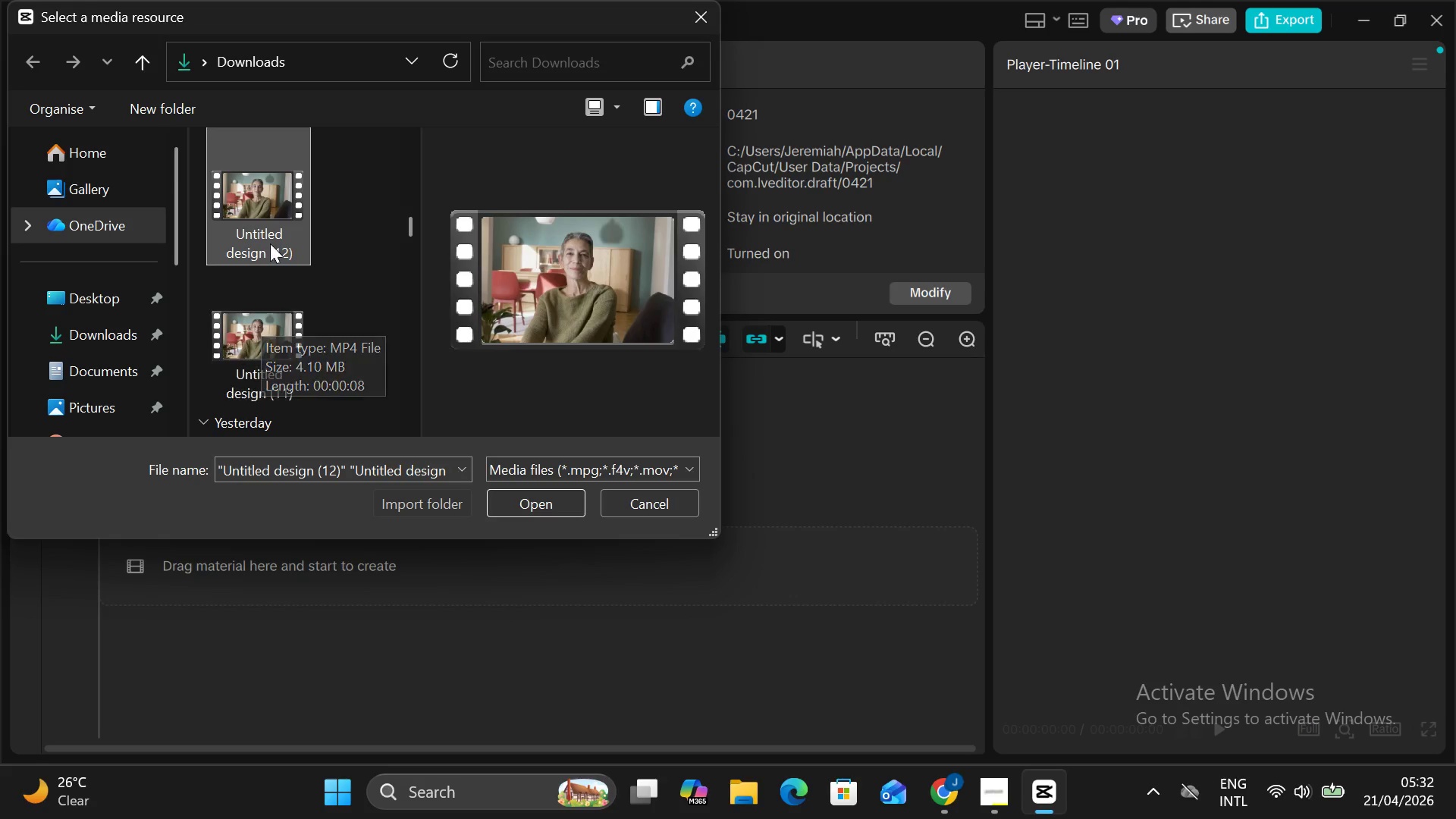 
mouse_move([264, 256])
 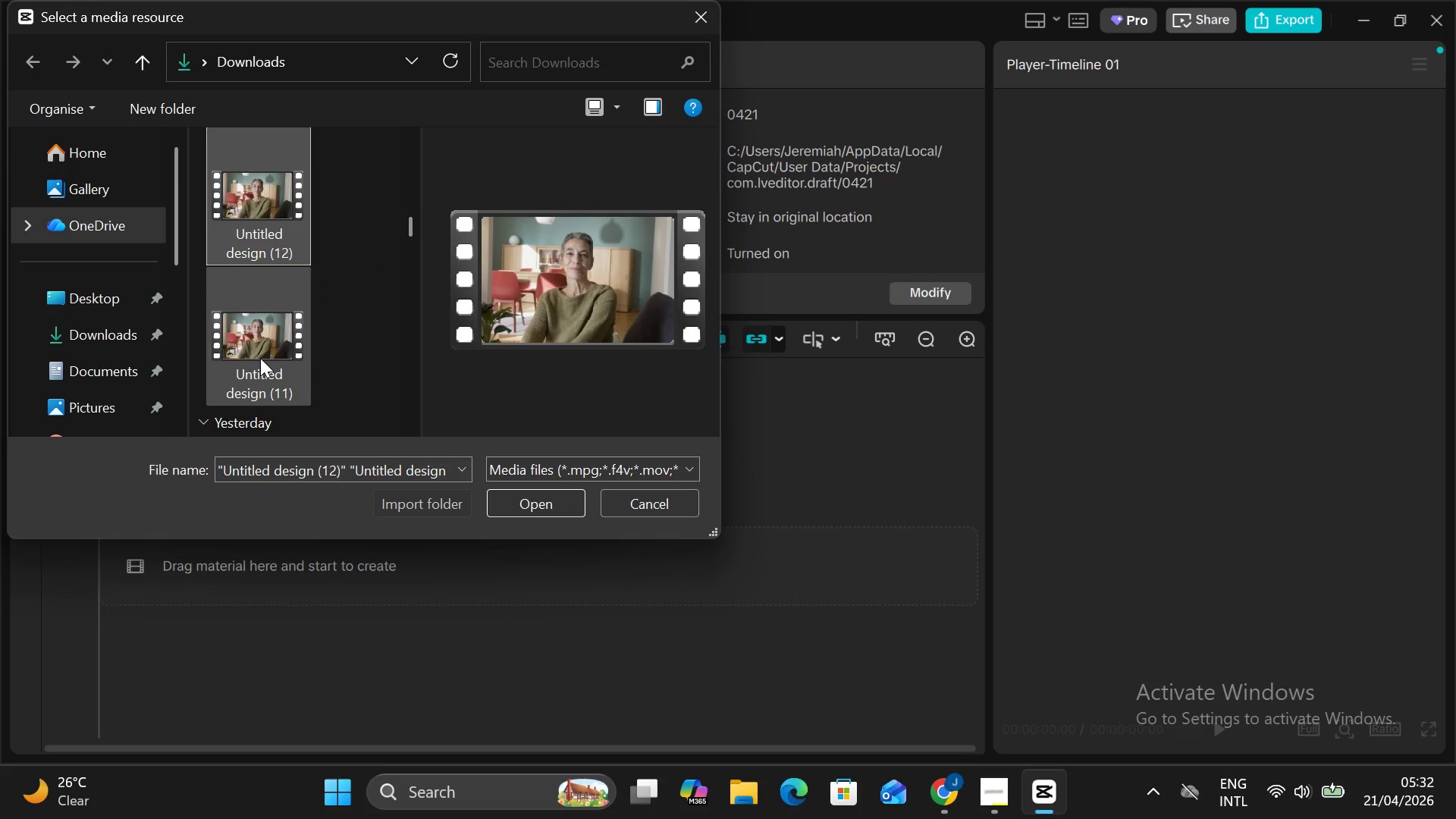 
scroll: coordinate [260, 358], scroll_direction: down, amount: 1.0
 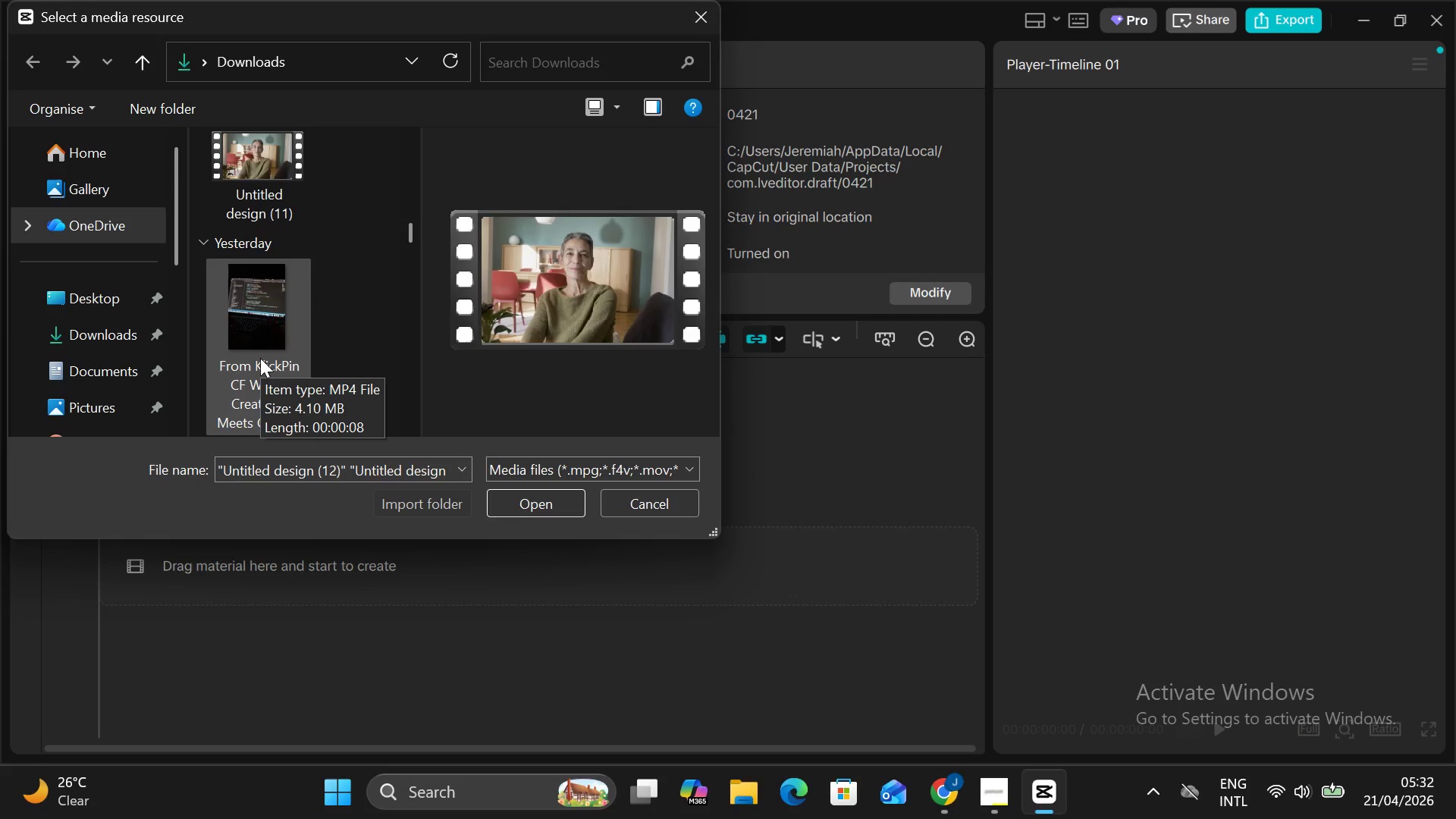 
scroll: coordinate [260, 358], scroll_direction: up, amount: 3.0
 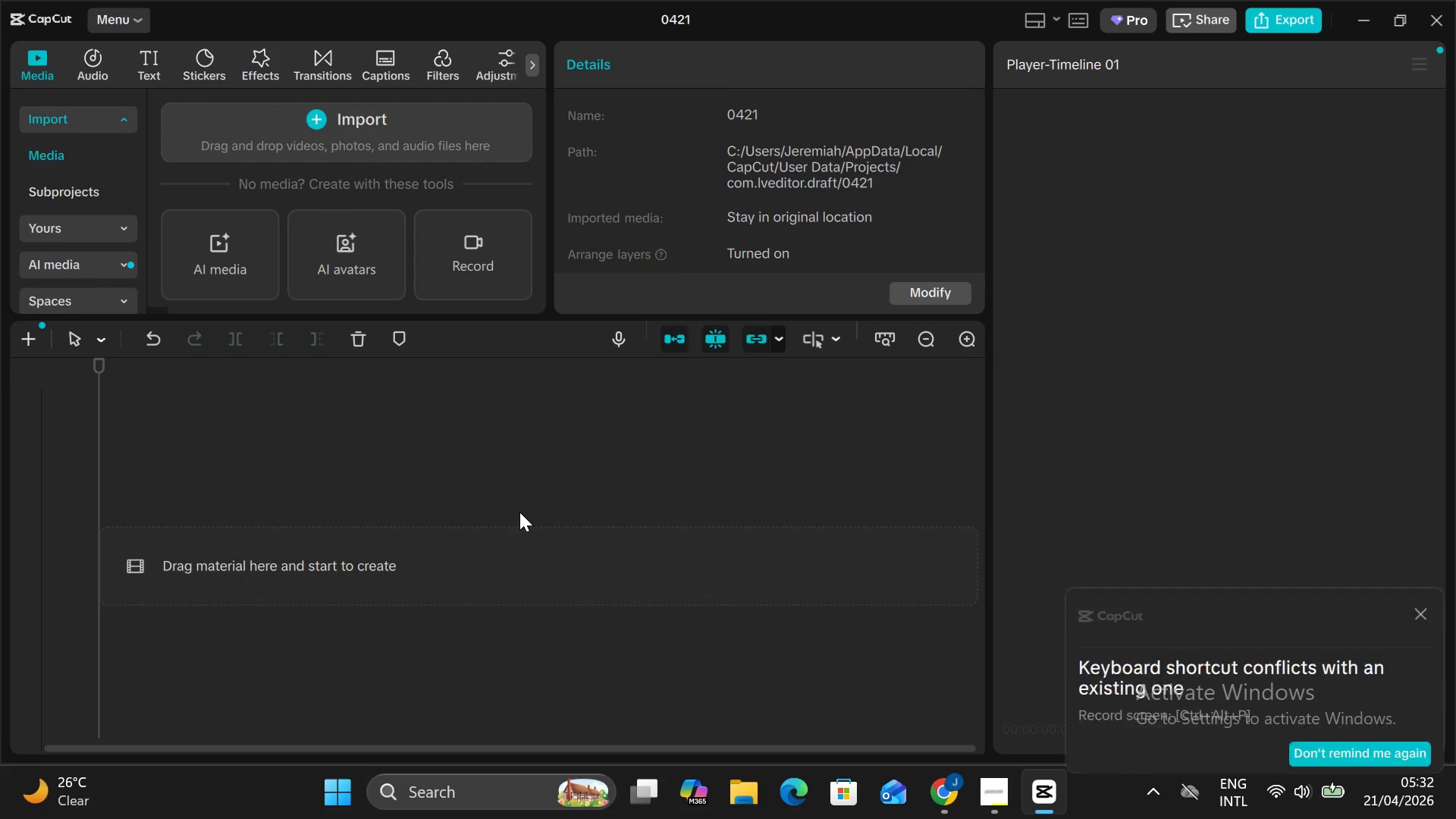 
mouse_move([956, 783])
 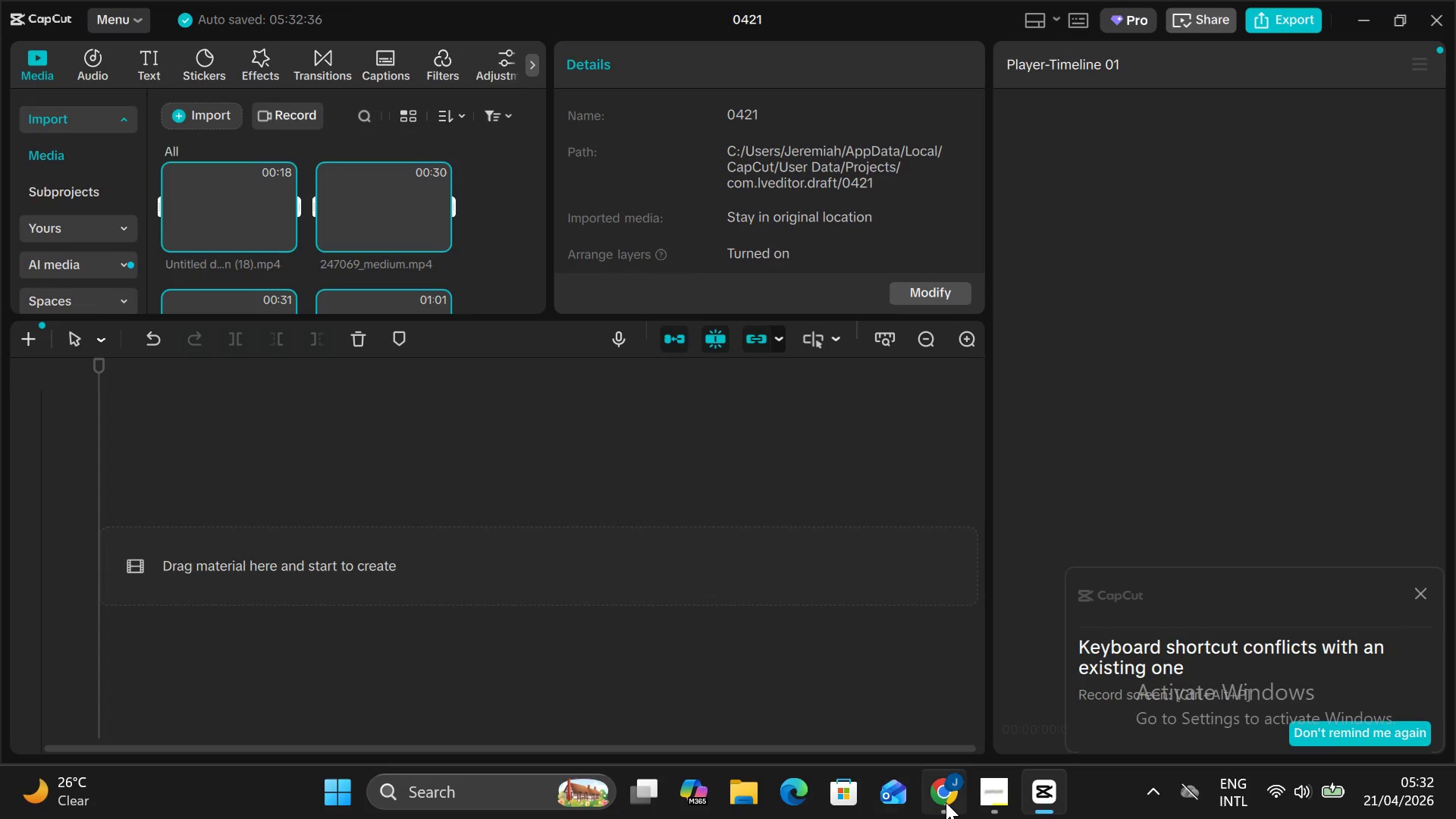 
left_click([946, 802])
 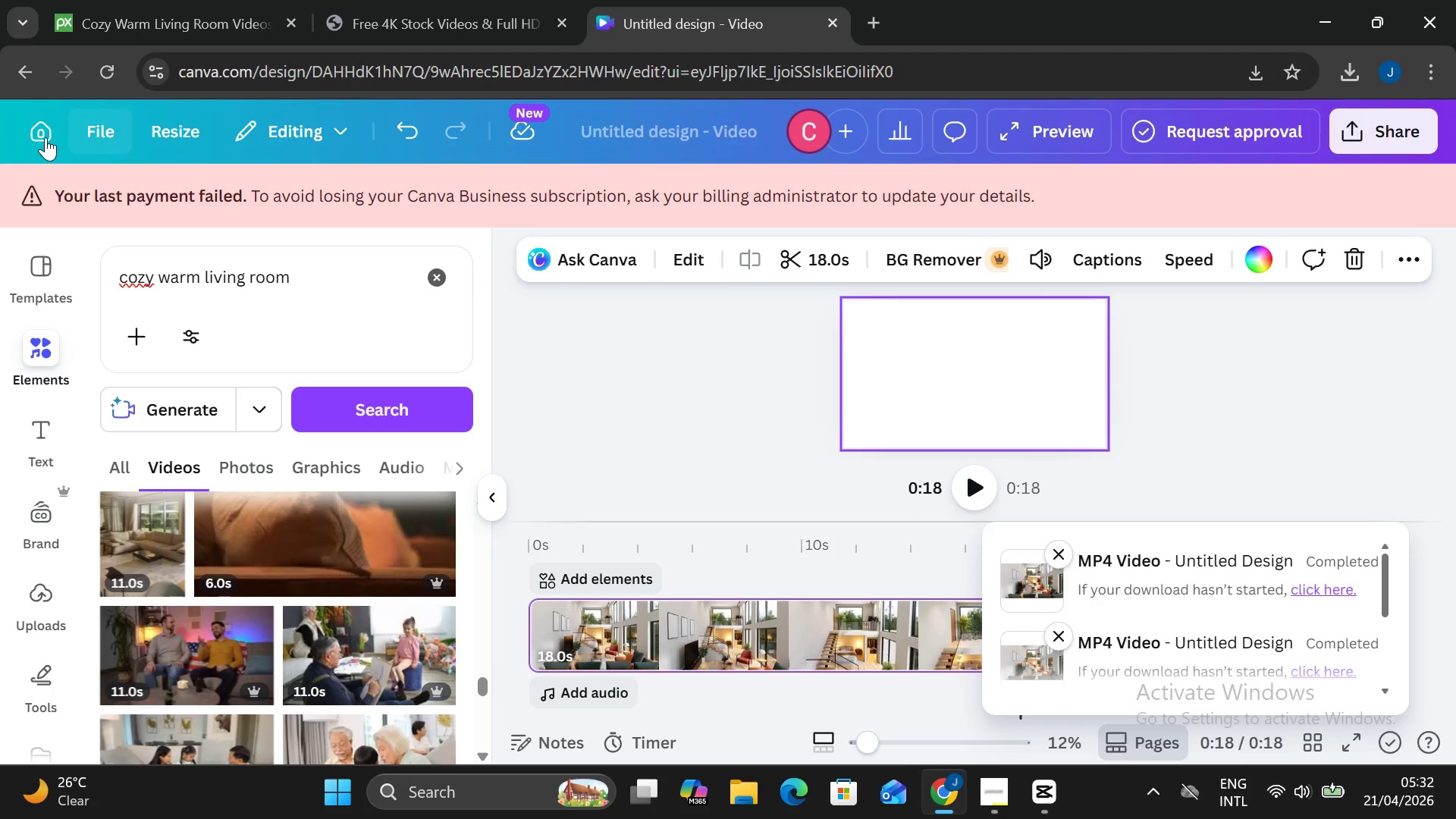 
left_click([23, 57])
 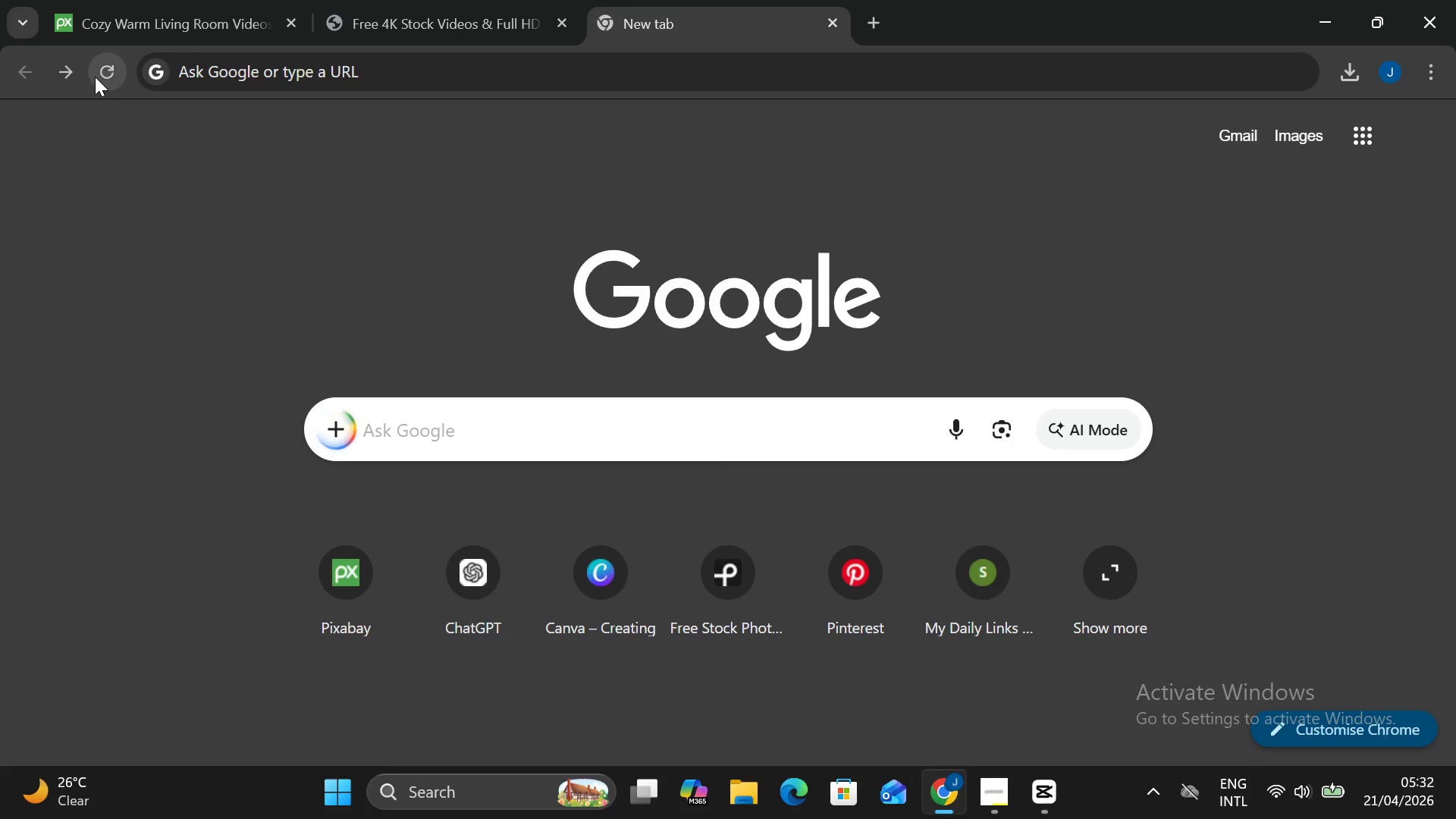 
left_click([74, 74])
 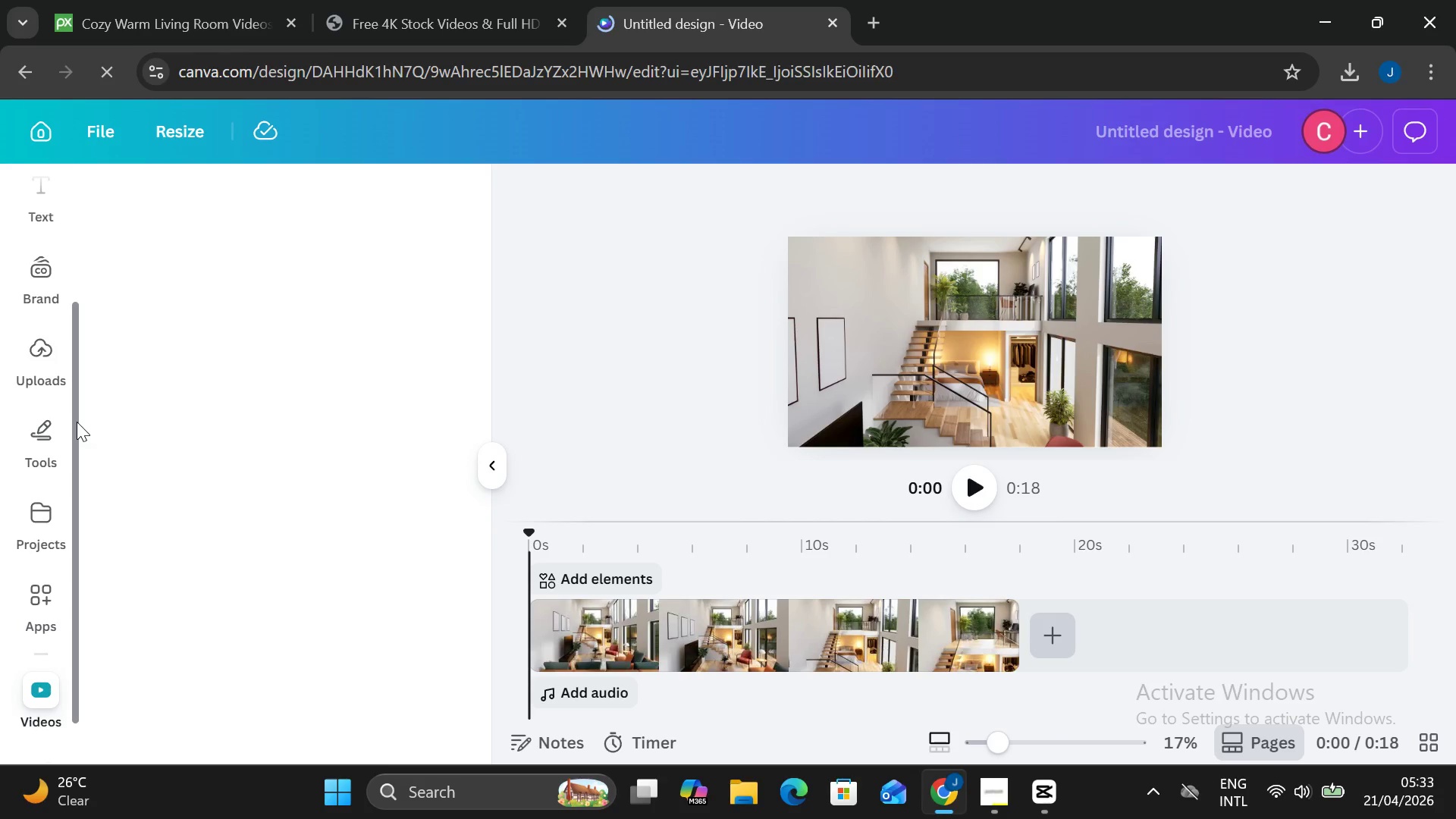 
wait(44.63)
 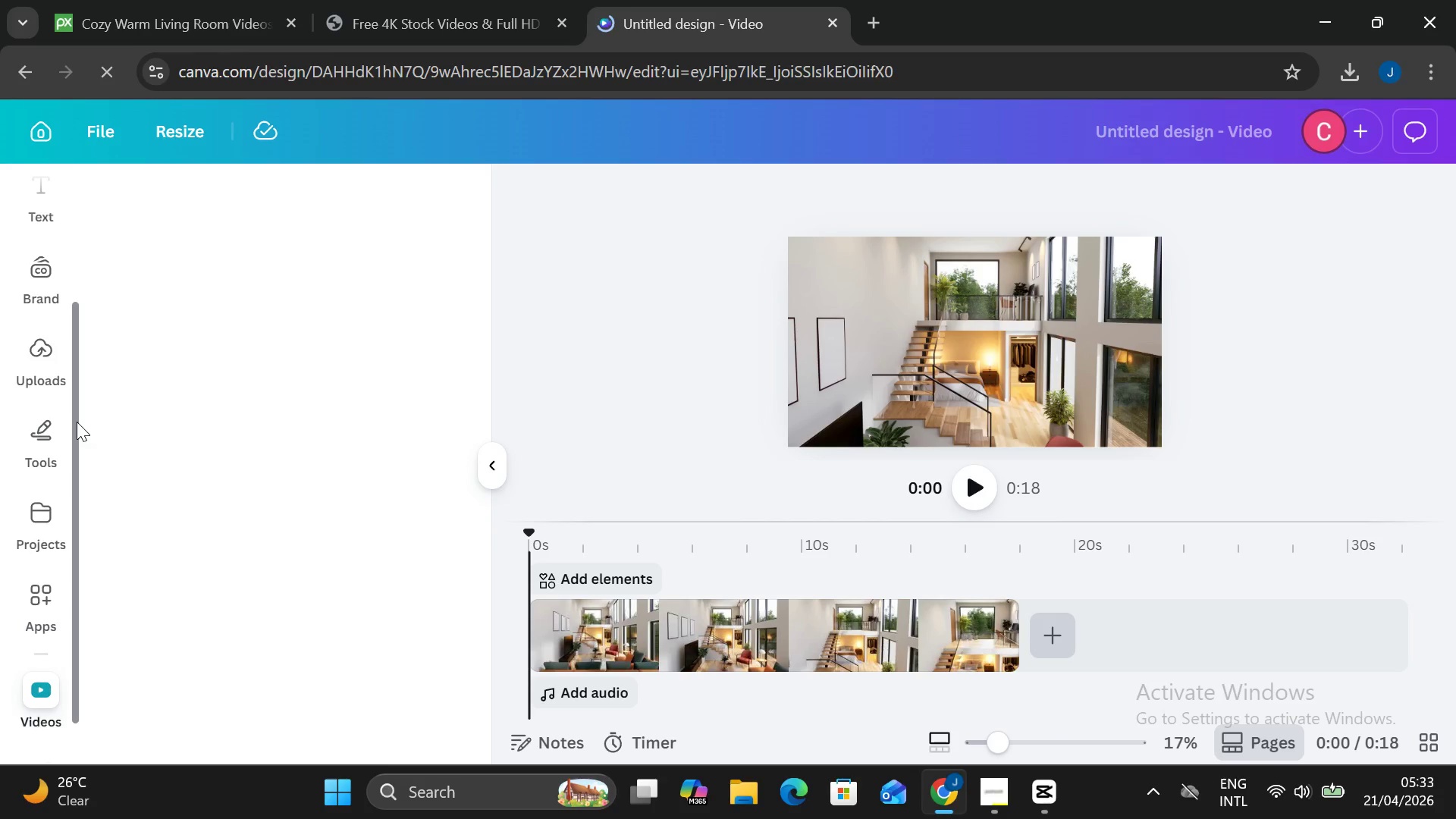 
mouse_move([381, 532])
 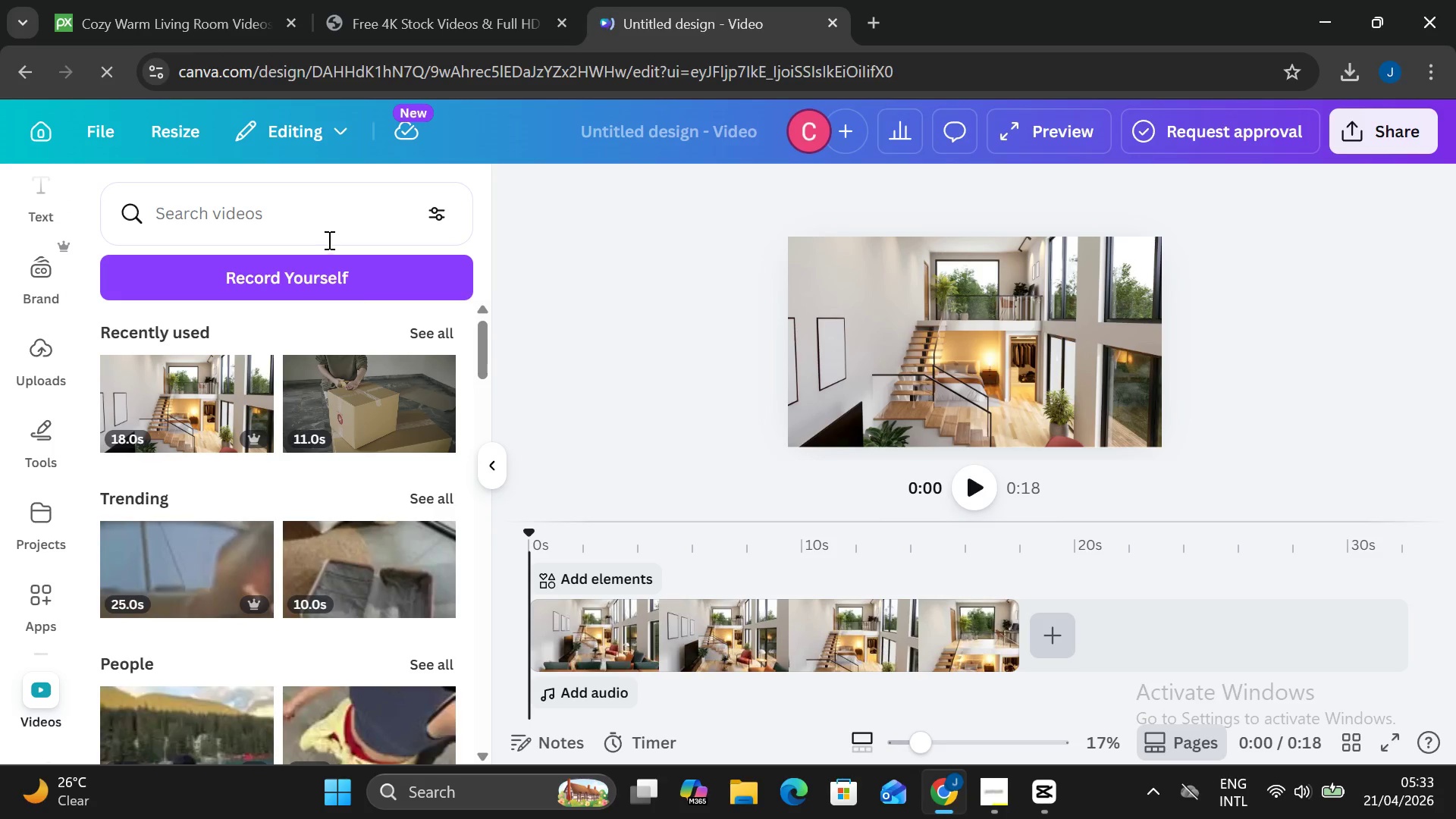 
left_click_drag(start_coordinate=[332, 219], to_coordinate=[337, 226])
 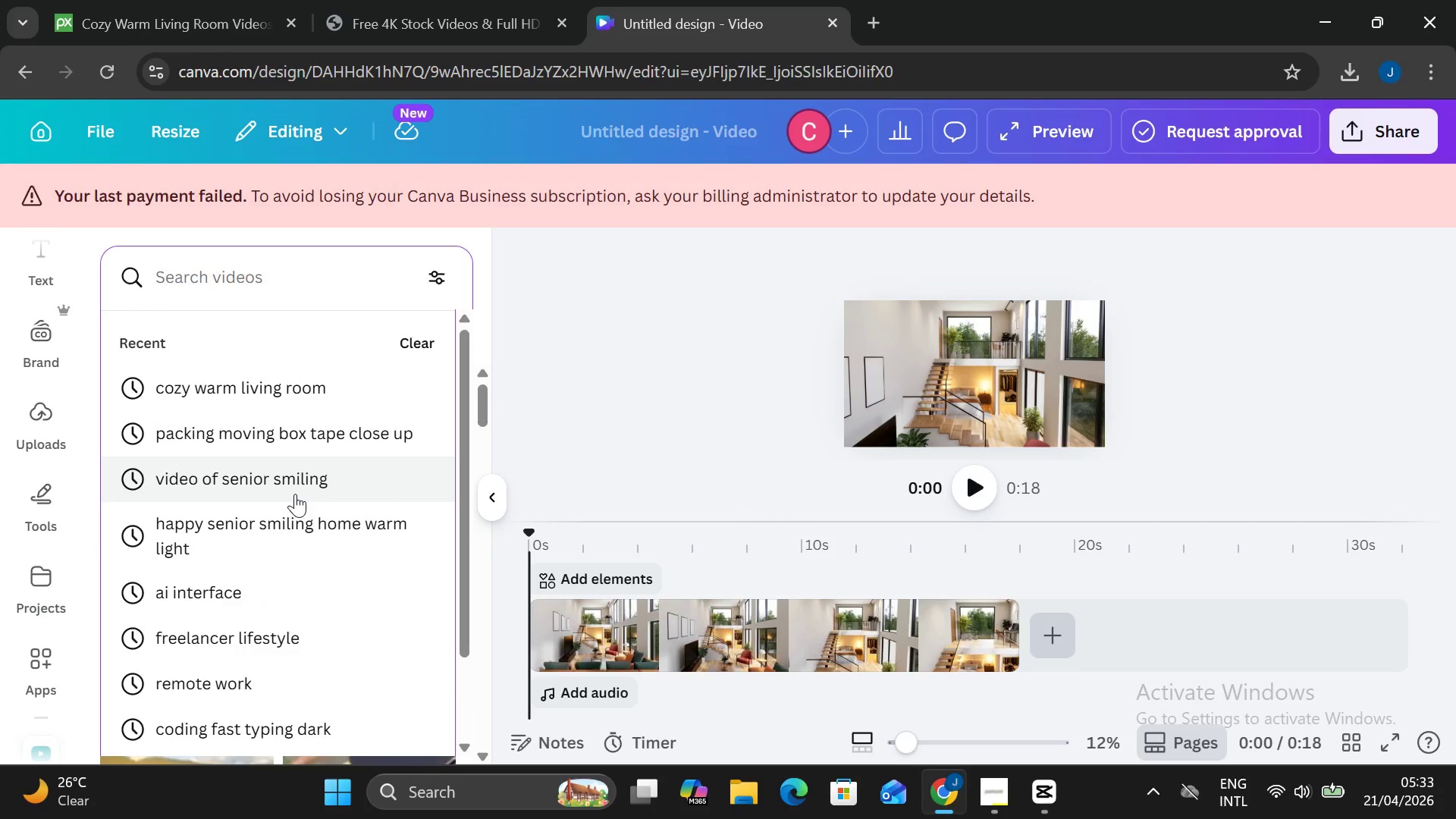 
mouse_move([299, 538])
 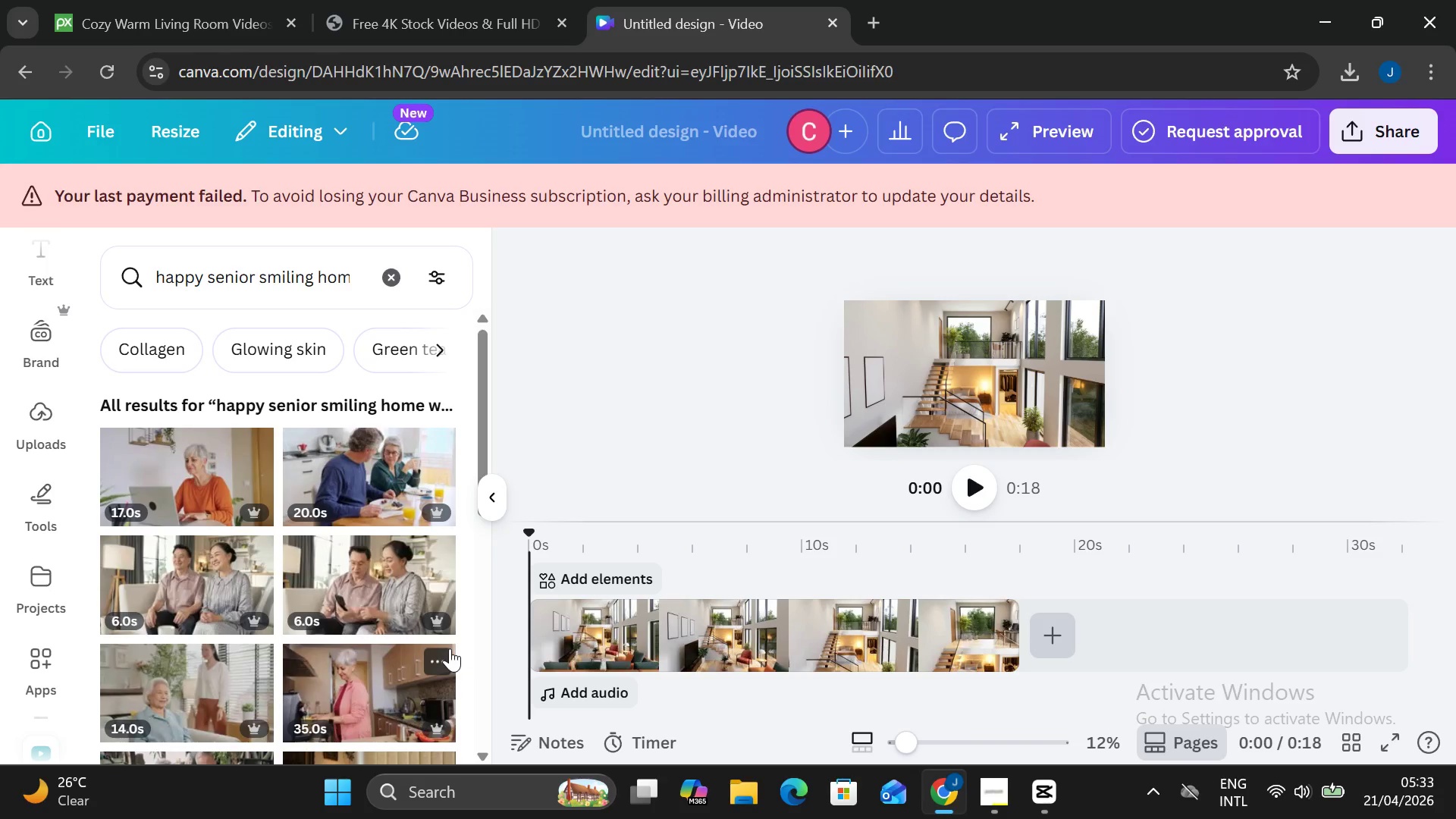 
wait(19.5)
 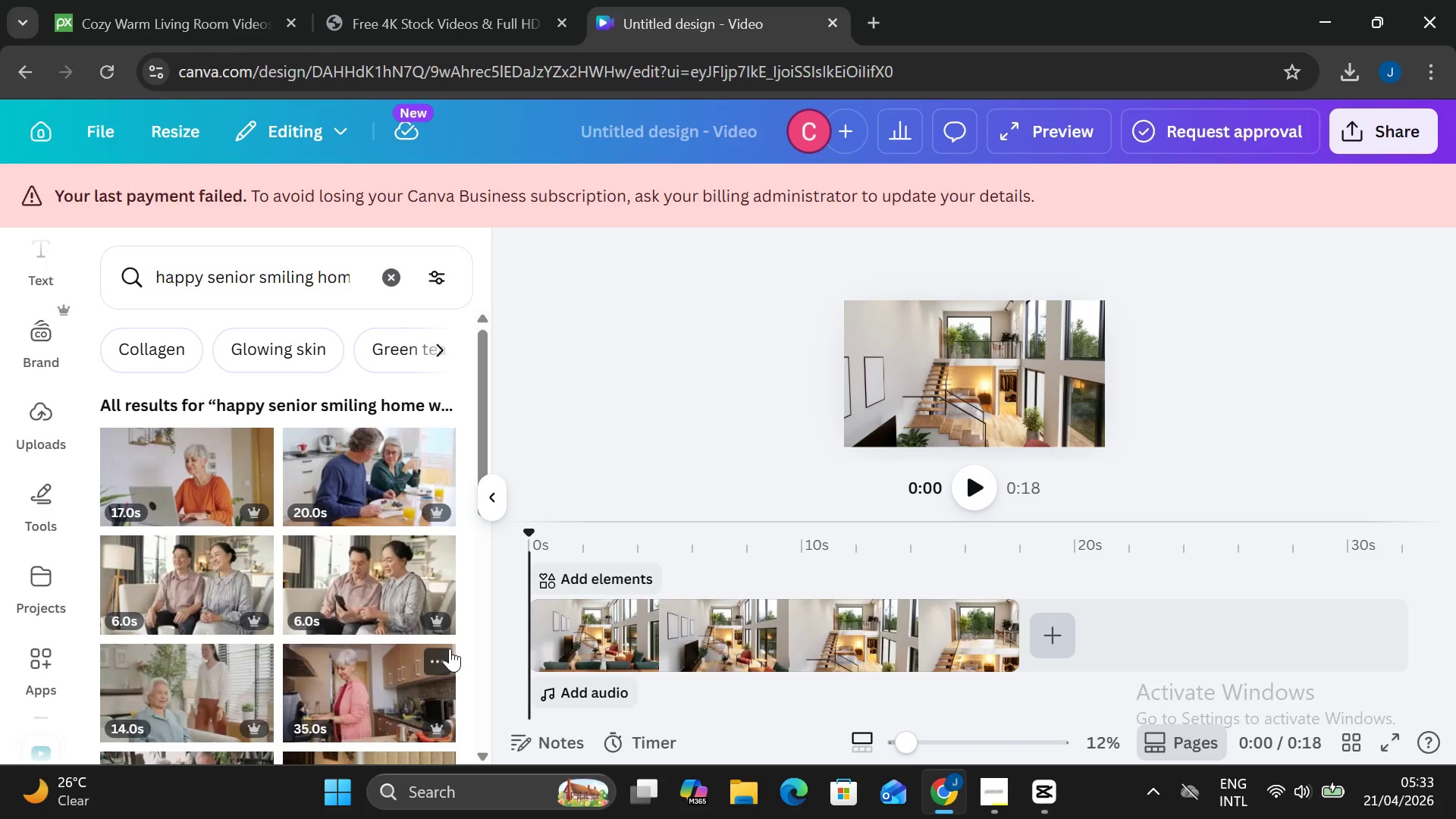 
mouse_move([447, 620])
 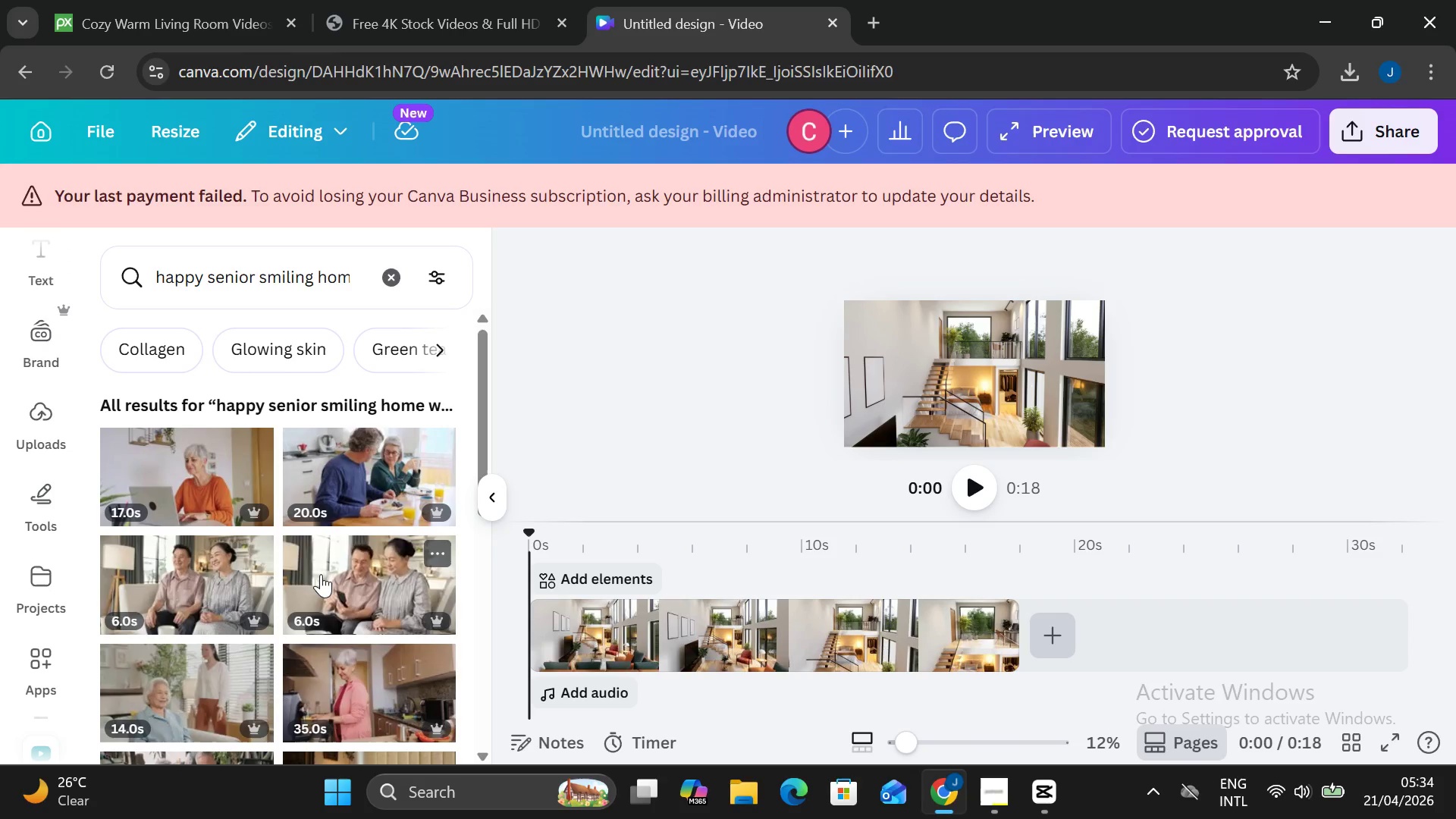 
wait(20.86)
 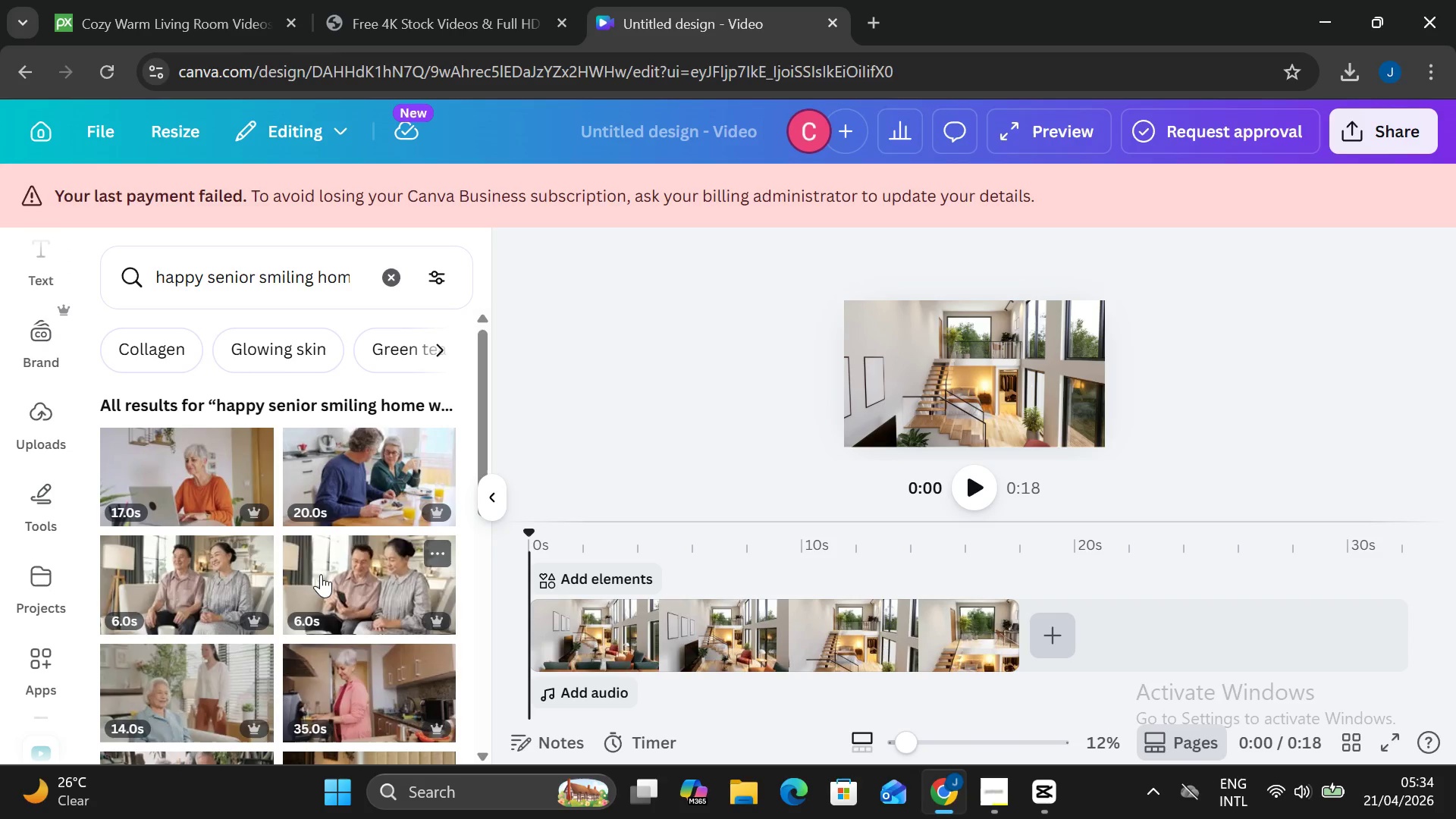 
scroll: coordinate [320, 578], scroll_direction: down, amount: 6.0
 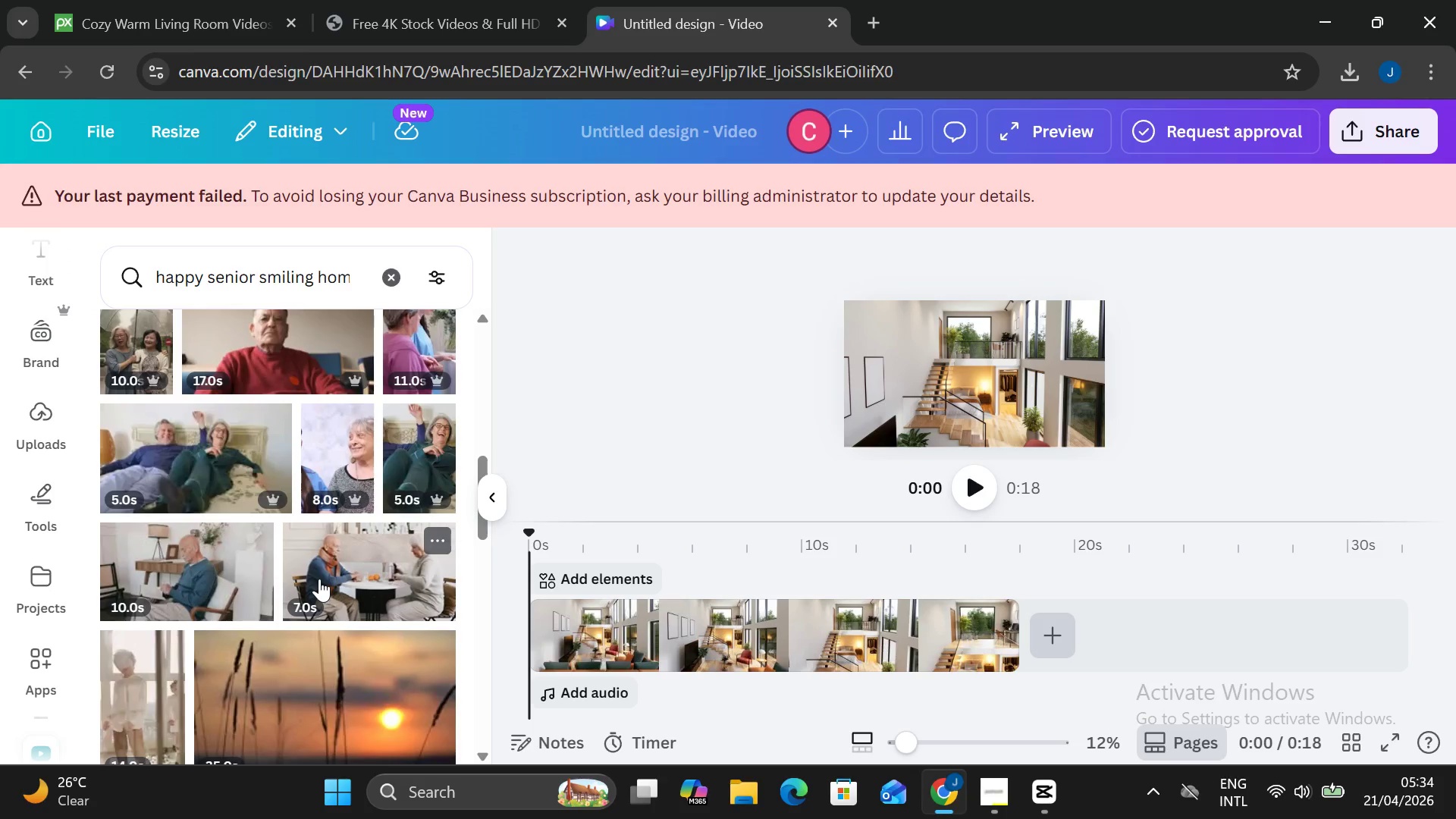 
wait(18.15)
 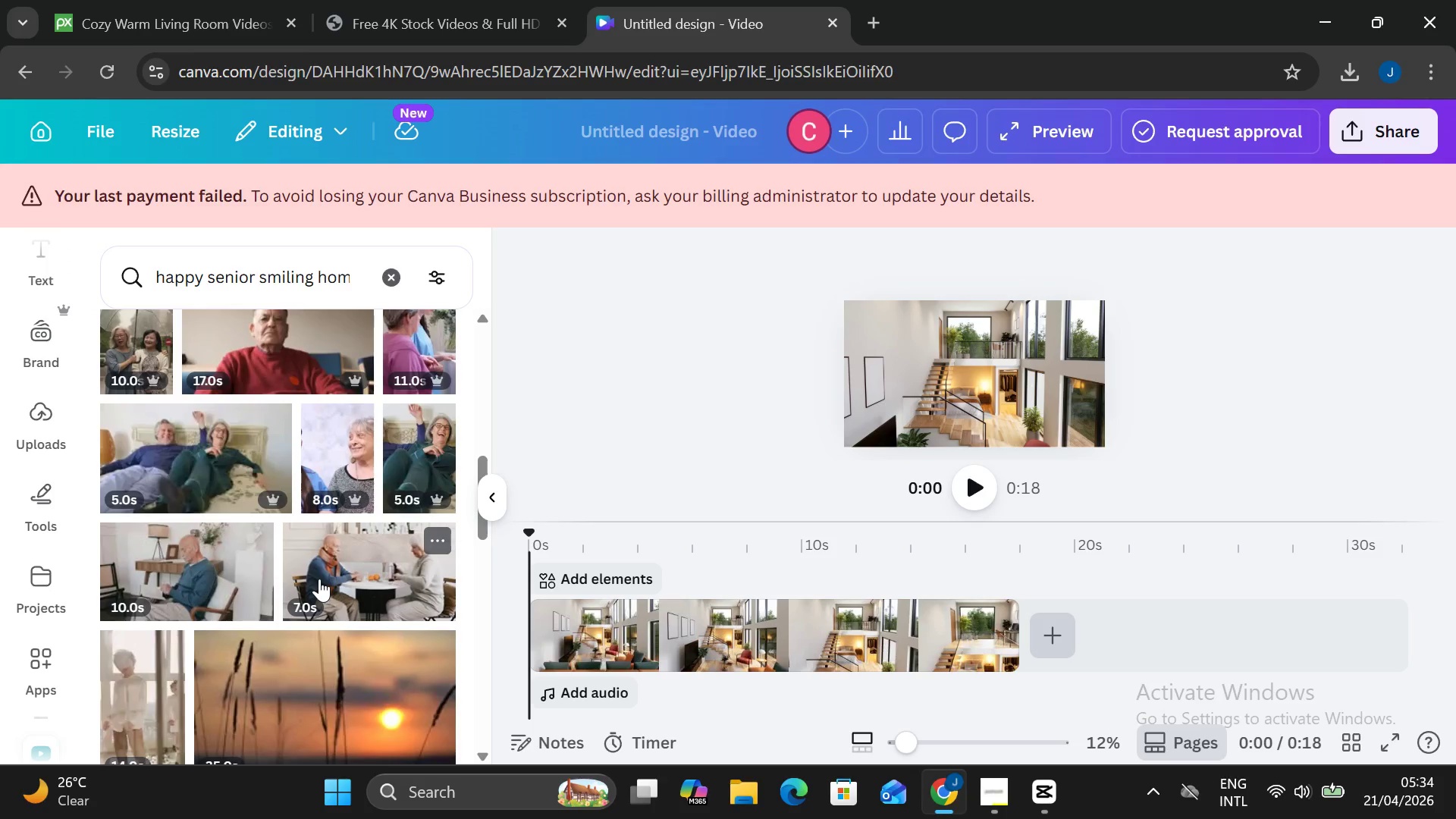 
scroll: coordinate [342, 500], scroll_direction: down, amount: 13.0
 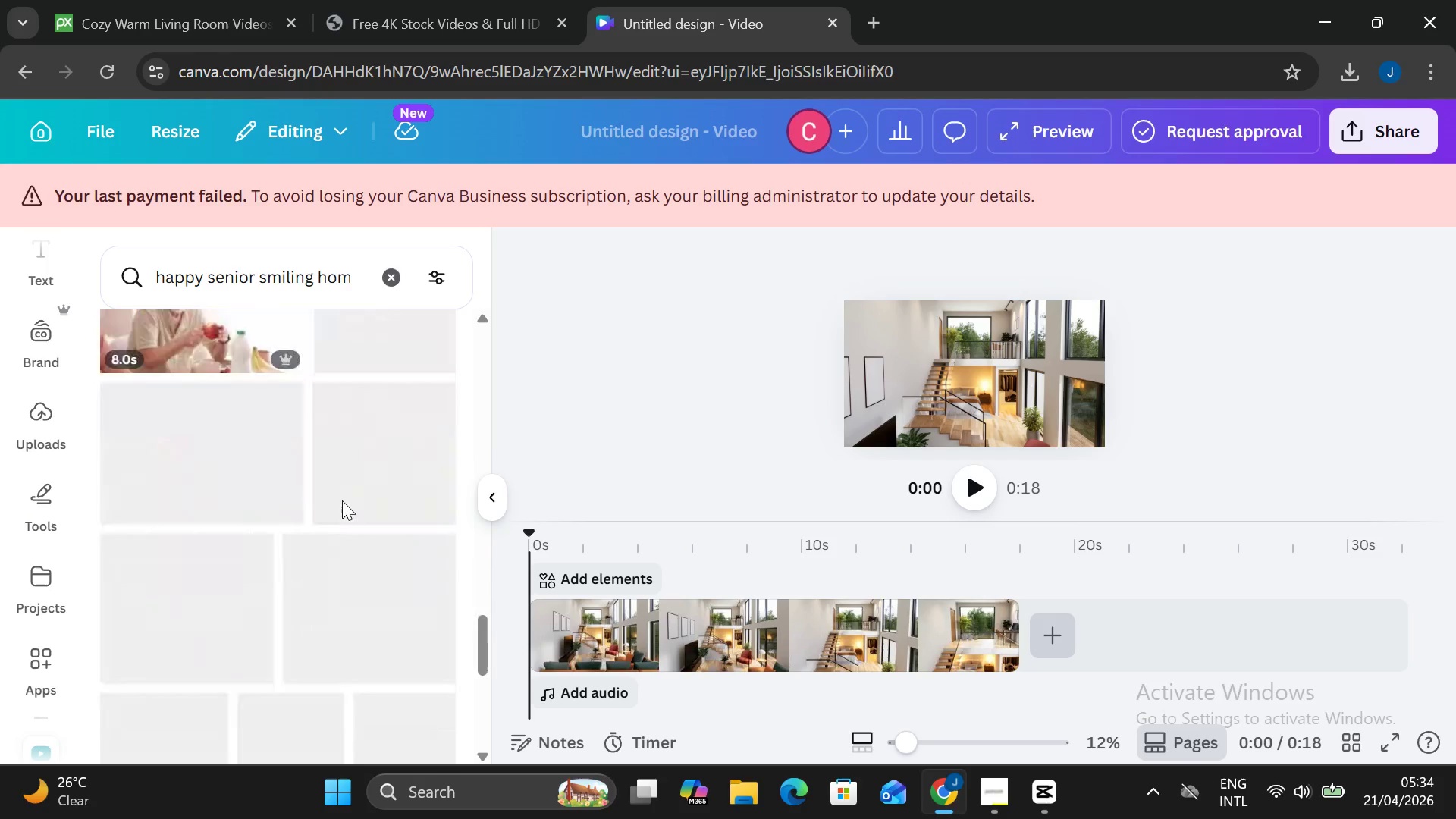 
scroll: coordinate [342, 500], scroll_direction: up, amount: 2.0
 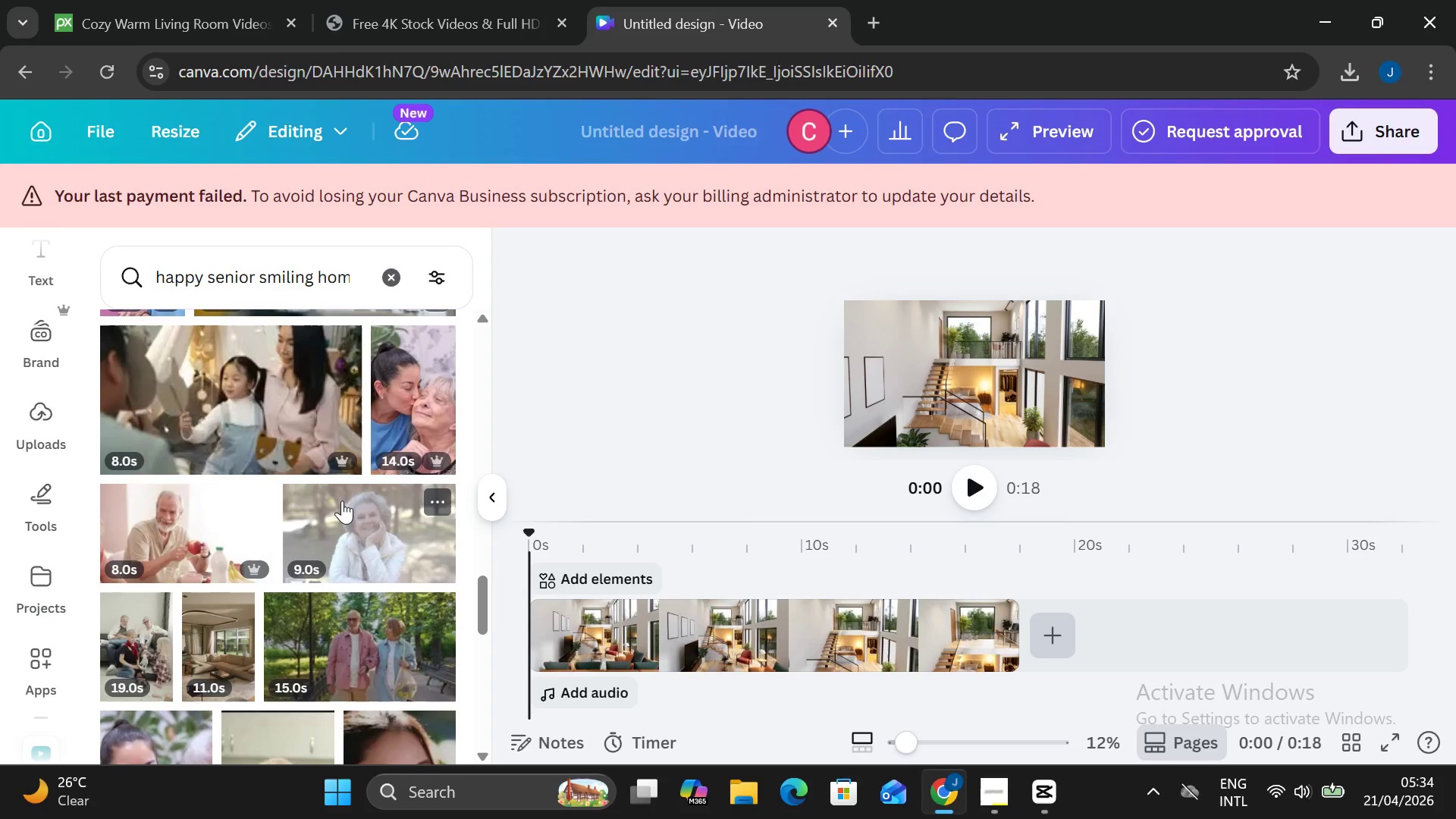 
scroll: coordinate [342, 500], scroll_direction: down, amount: 1.0
 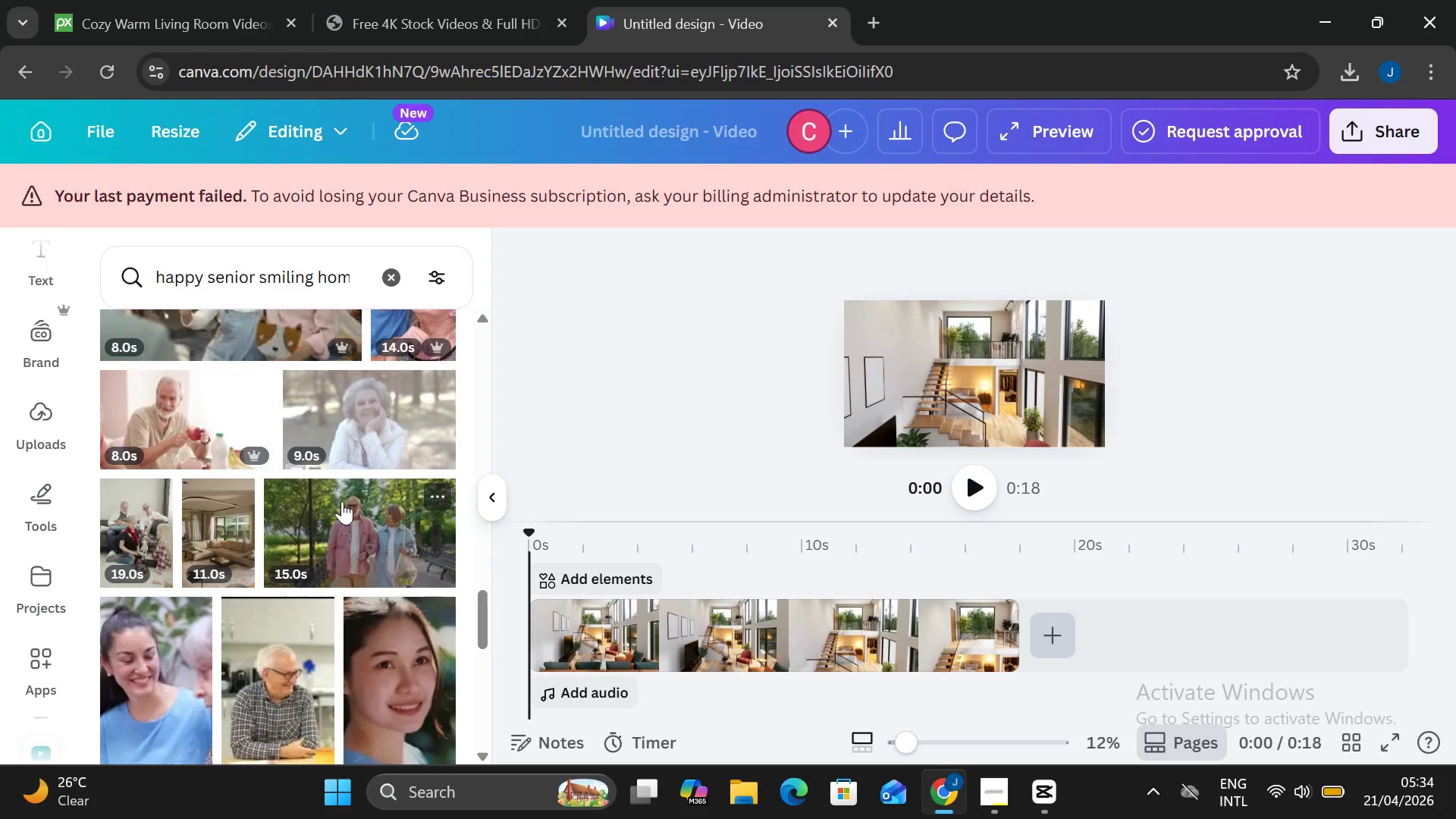 
scroll: coordinate [341, 504], scroll_direction: up, amount: 20.0
 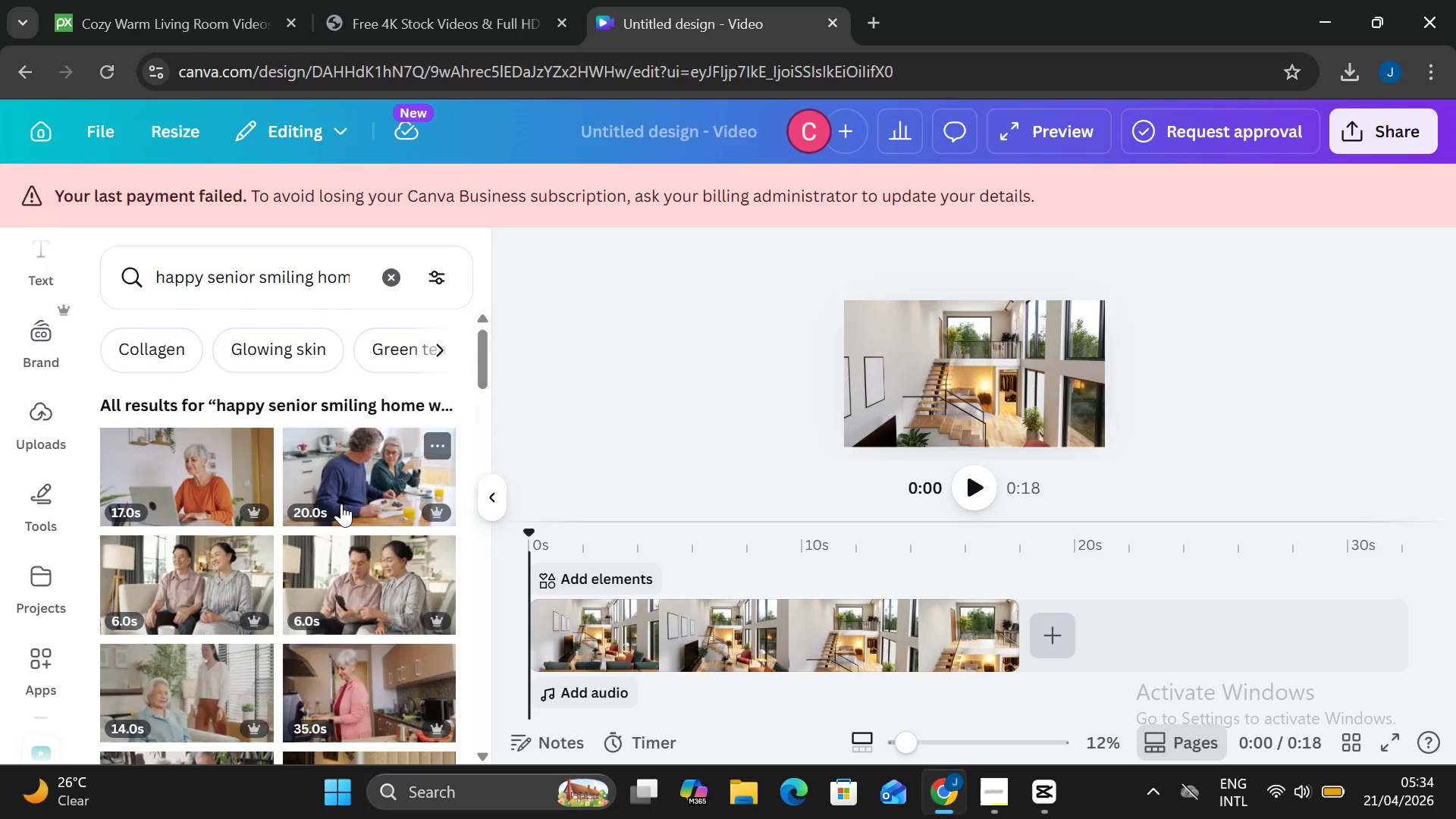 
scroll: coordinate [353, 577], scroll_direction: down, amount: 9.0
 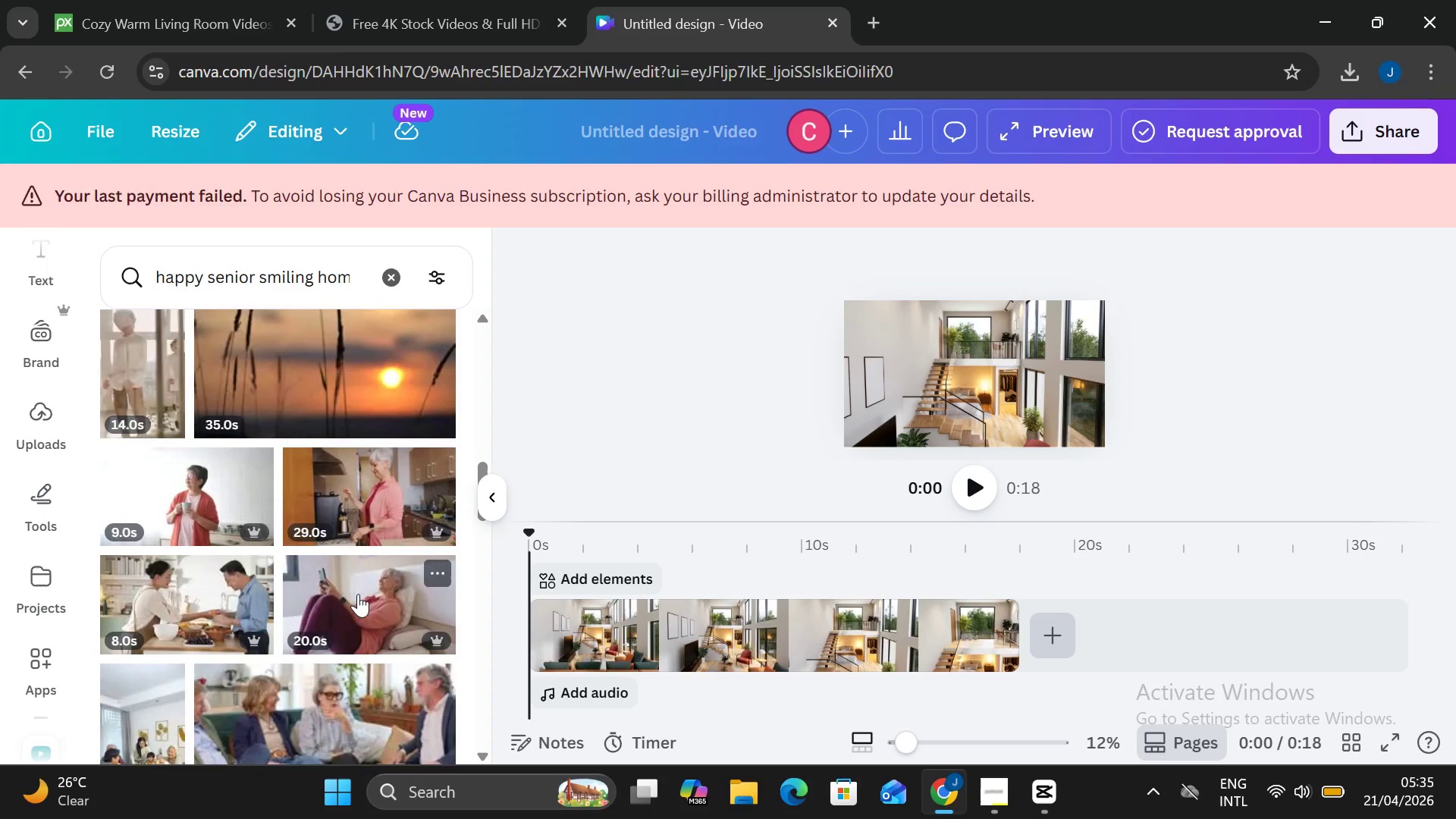 
scroll: coordinate [344, 588], scroll_direction: down, amount: 10.0
 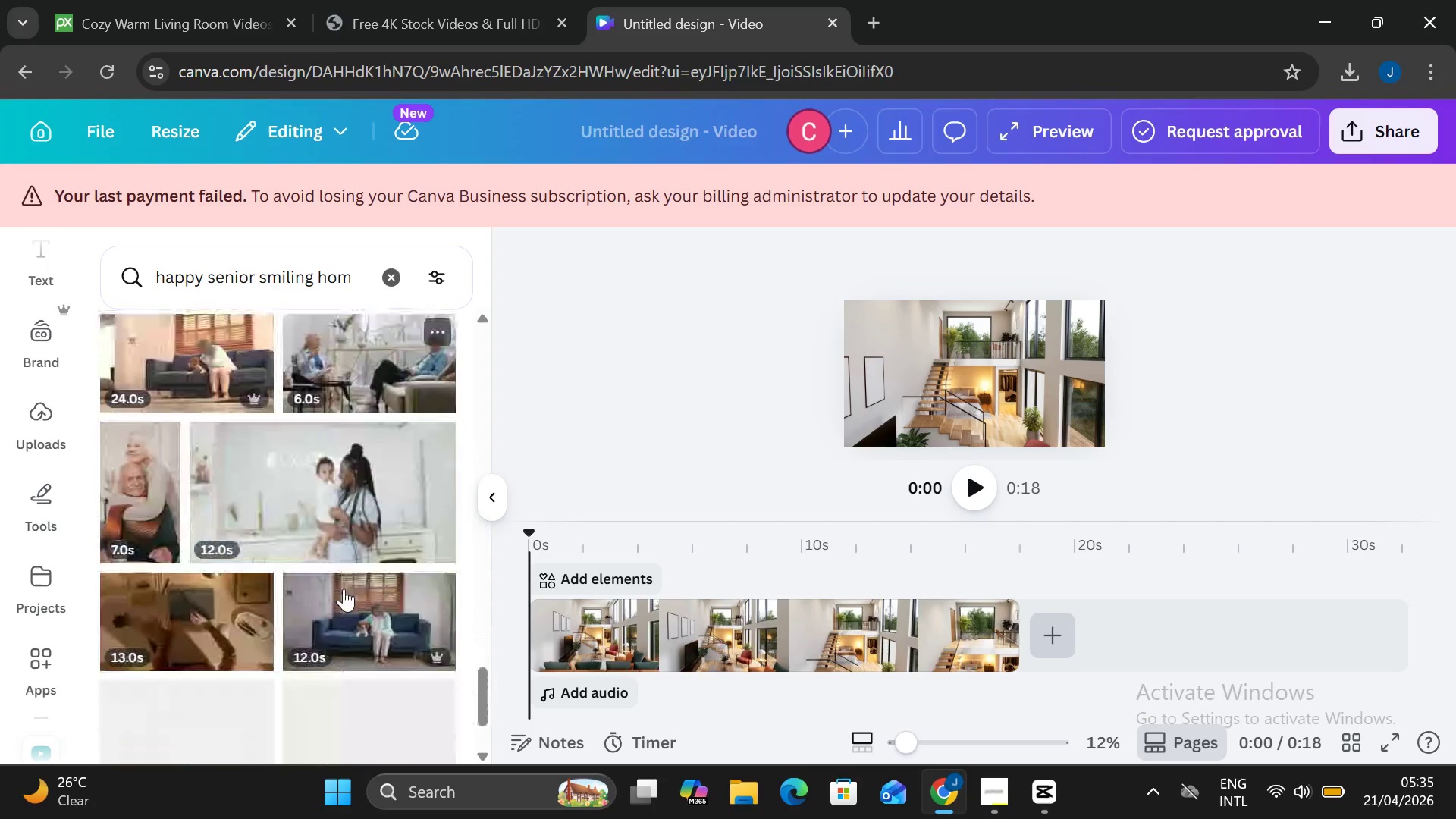 
scroll: coordinate [344, 588], scroll_direction: up, amount: 2.0
 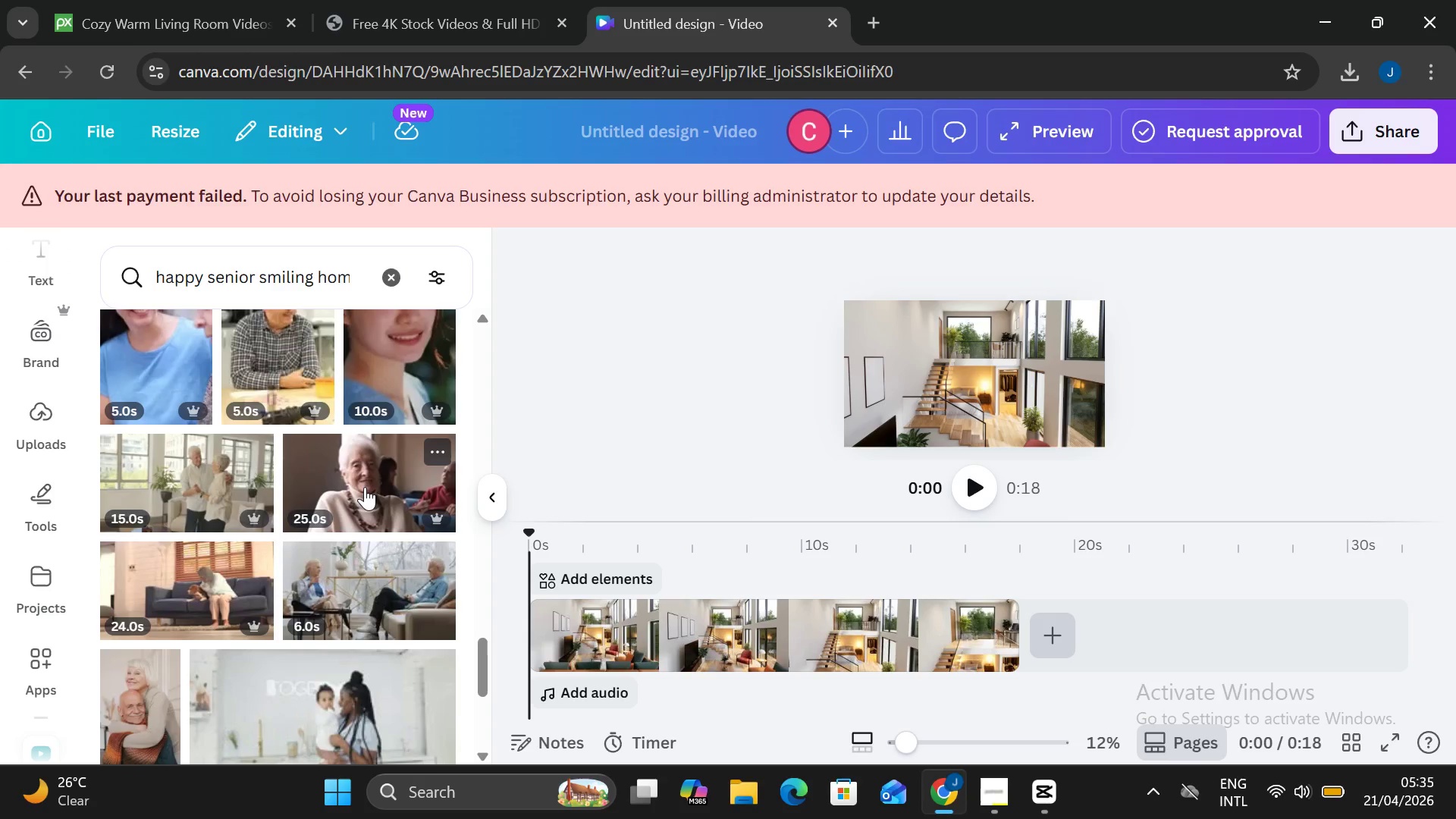 
scroll: coordinate [359, 501], scroll_direction: down, amount: 9.0
 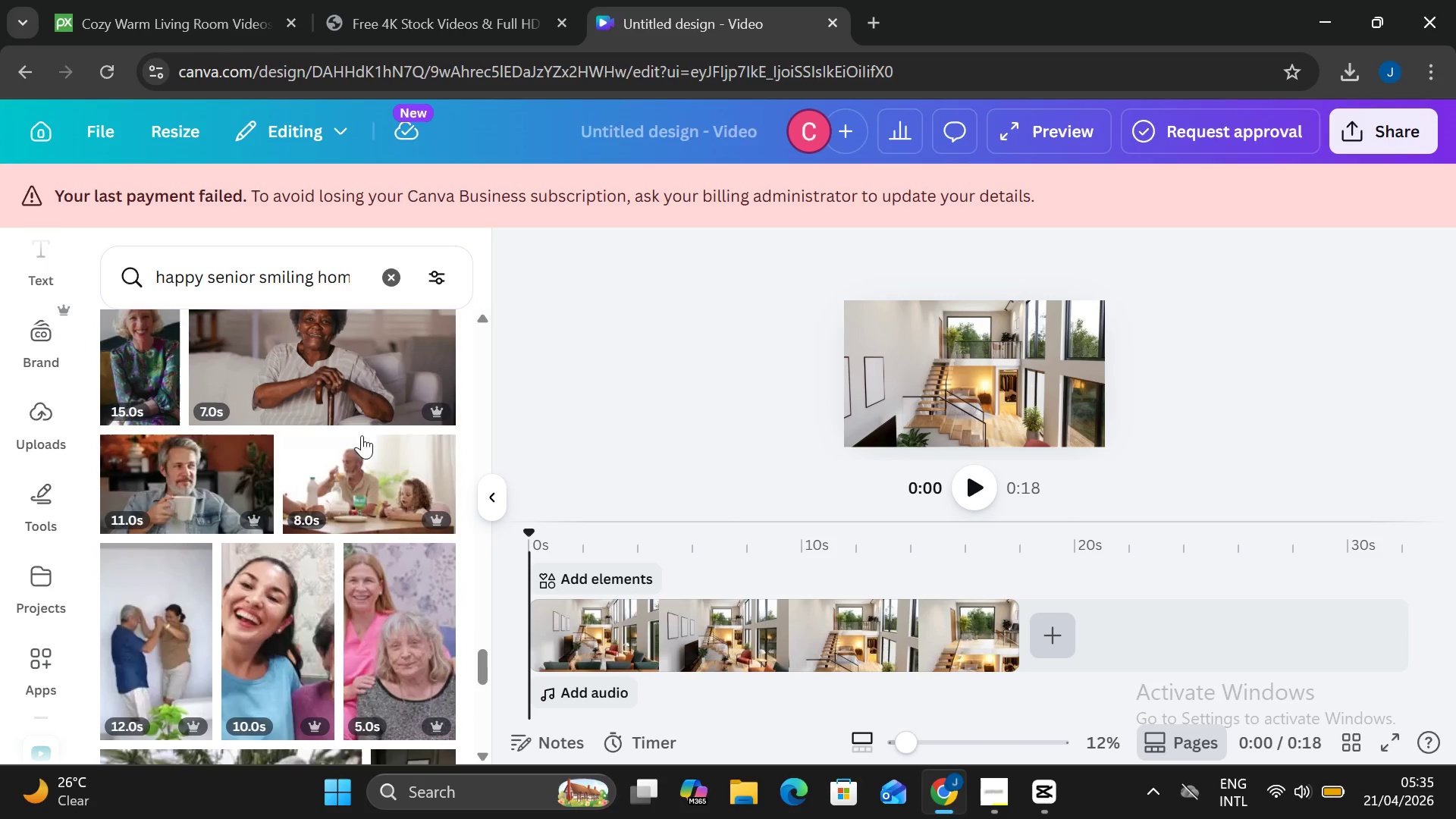 
left_click([808, 661])
 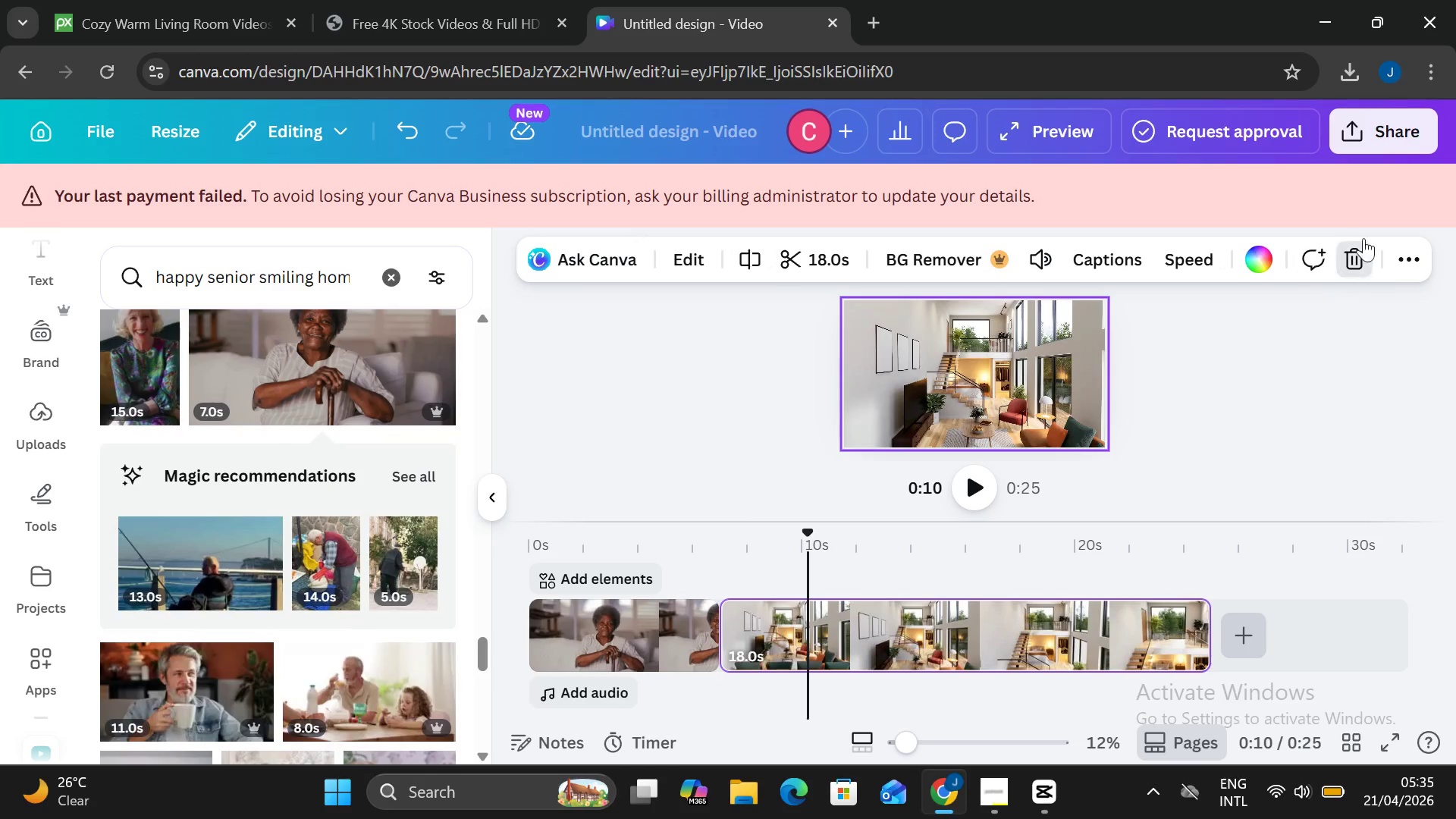 
left_click_drag(start_coordinate=[1423, 130], to_coordinate=[1423, 135])
 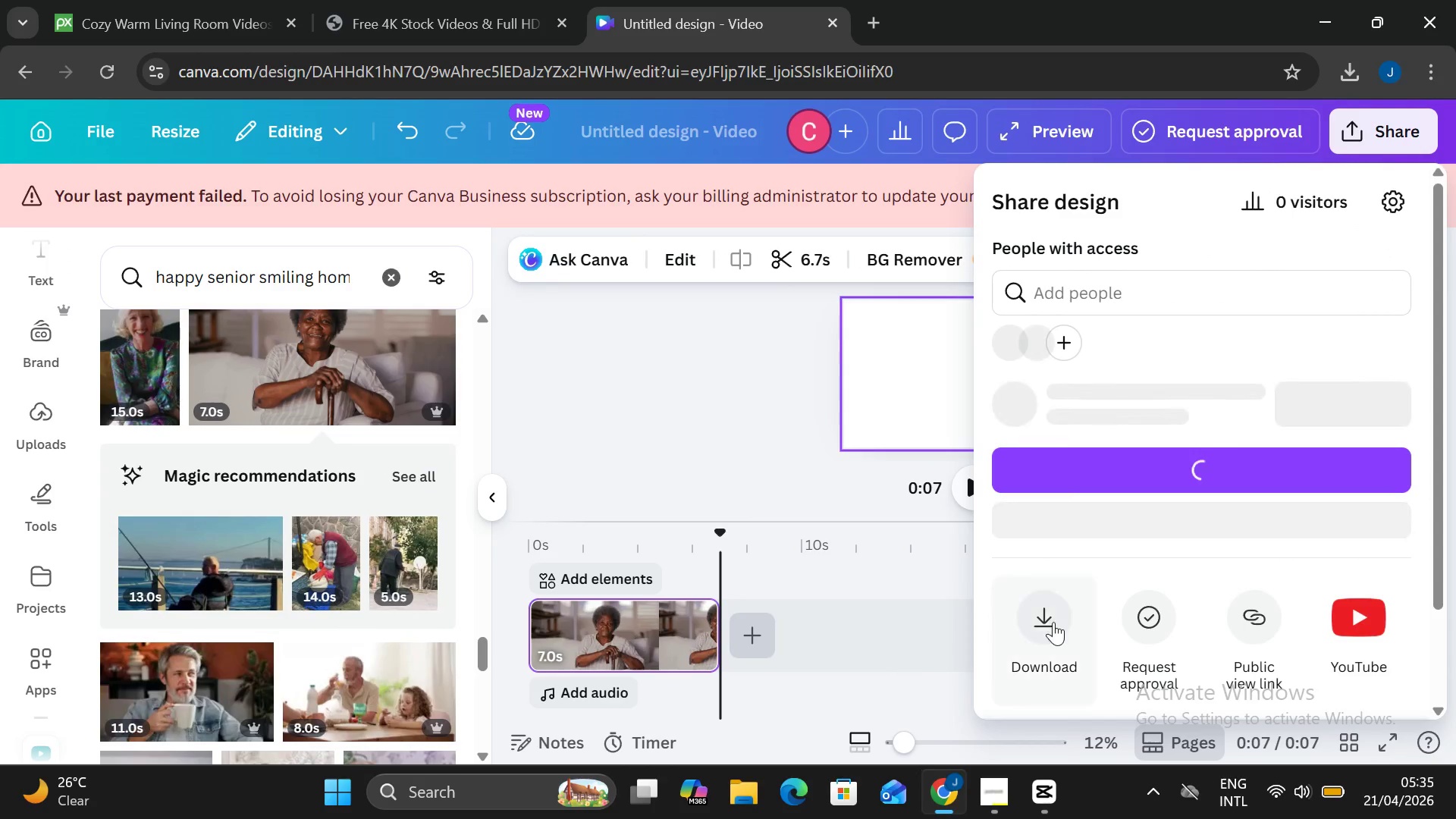 
left_click([1051, 623])
 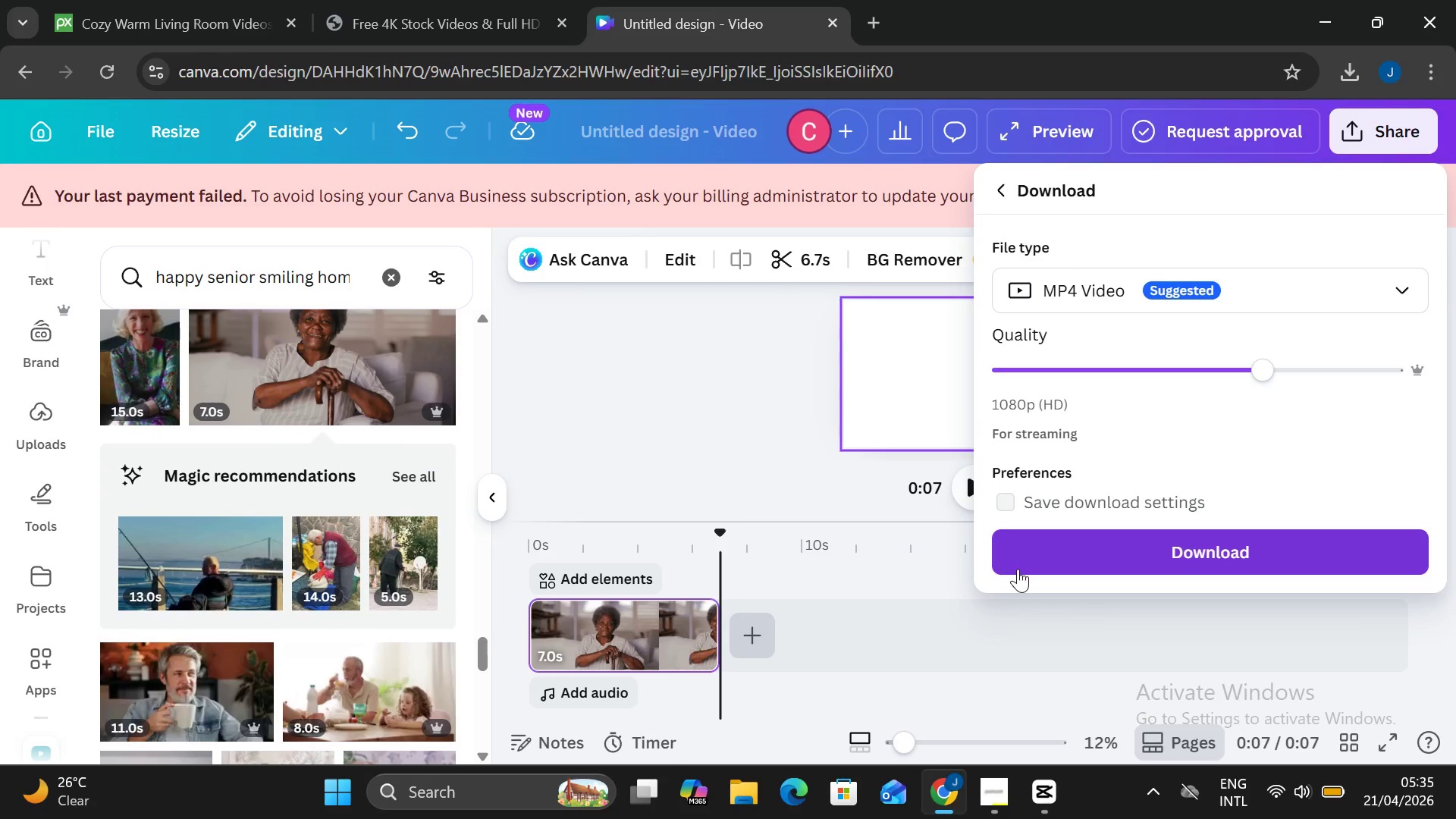 
left_click([1031, 549])
 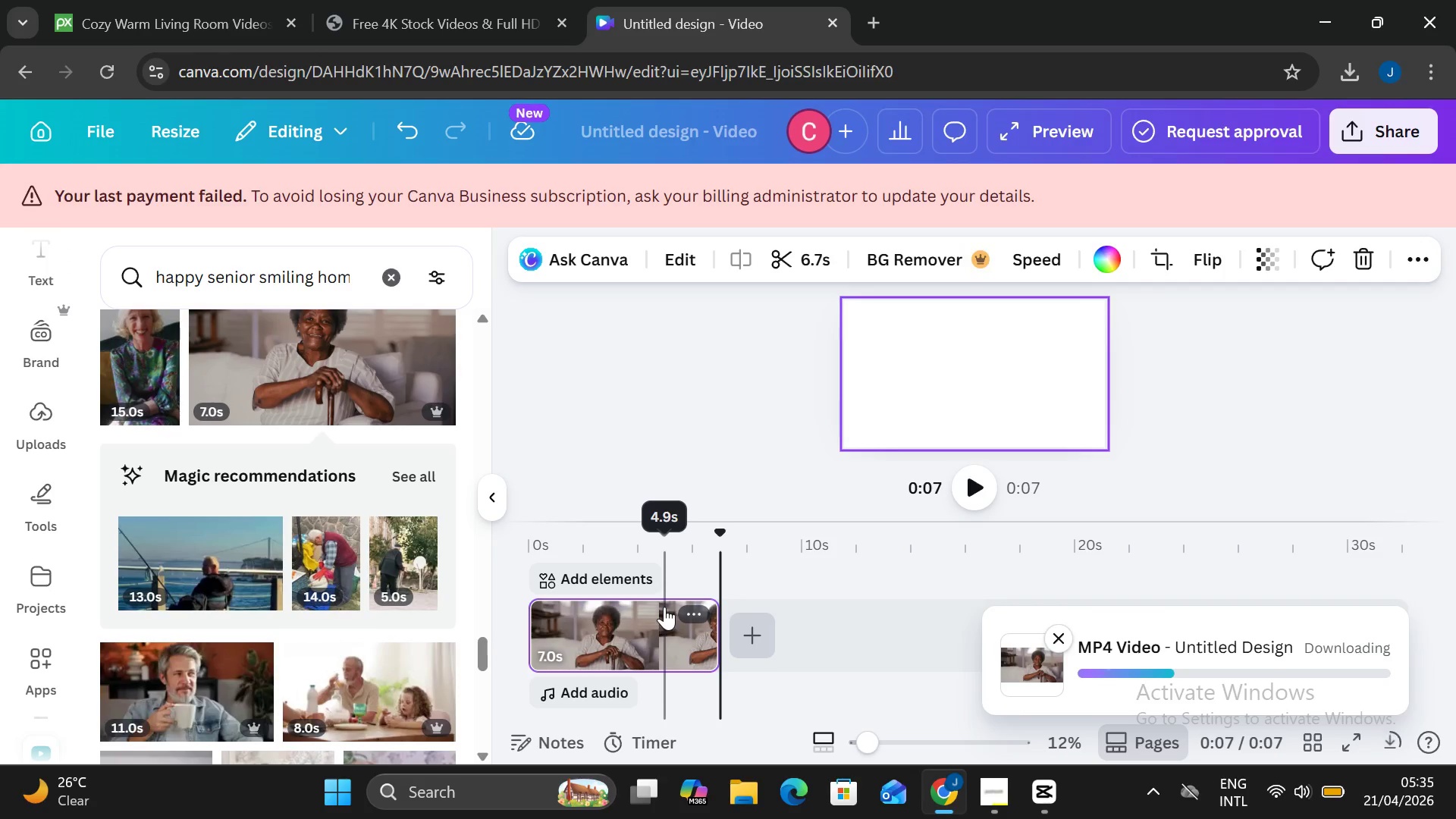 
wait(17.12)
 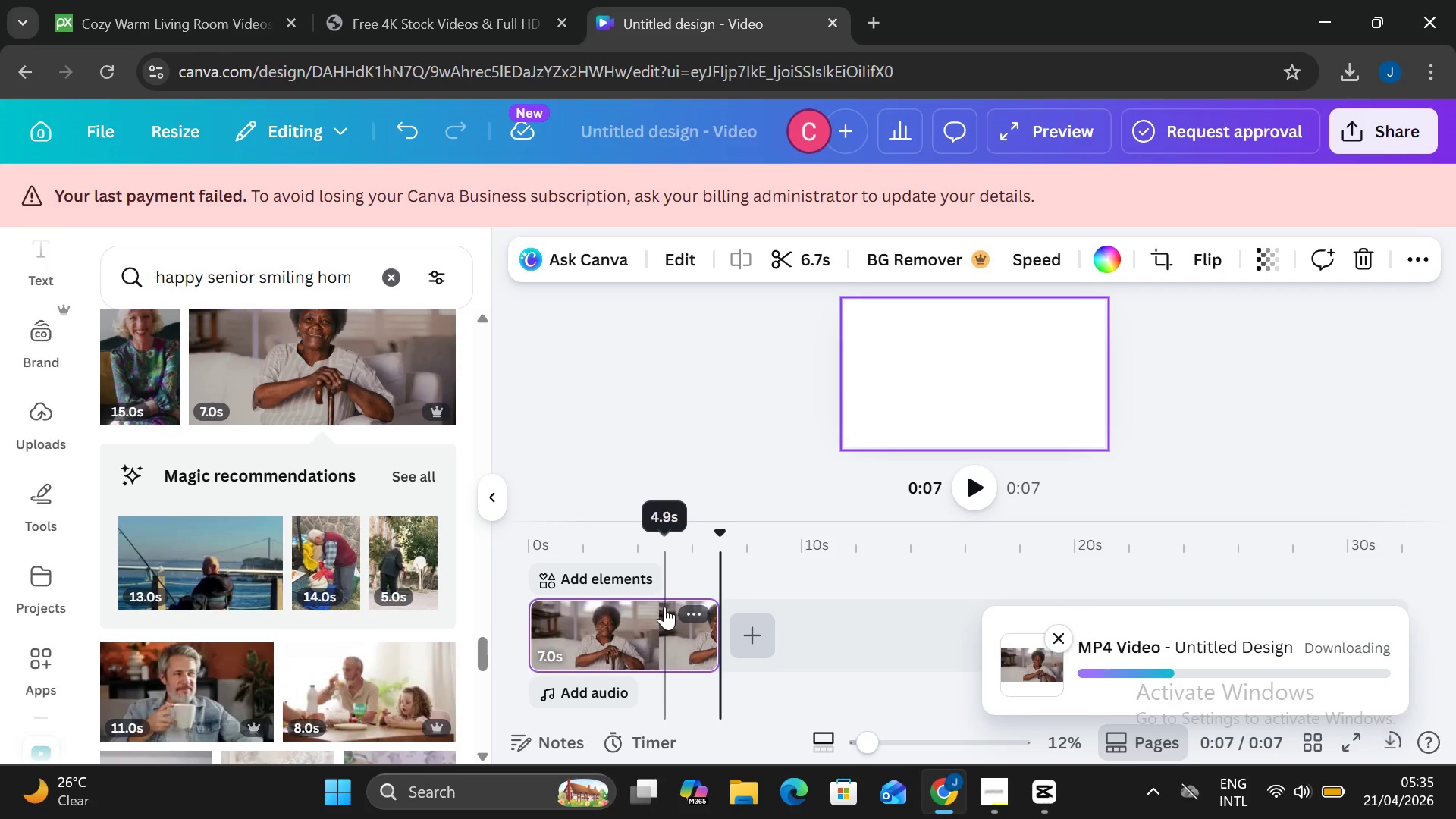 
scroll: coordinate [231, 505], scroll_direction: down, amount: 2.0
 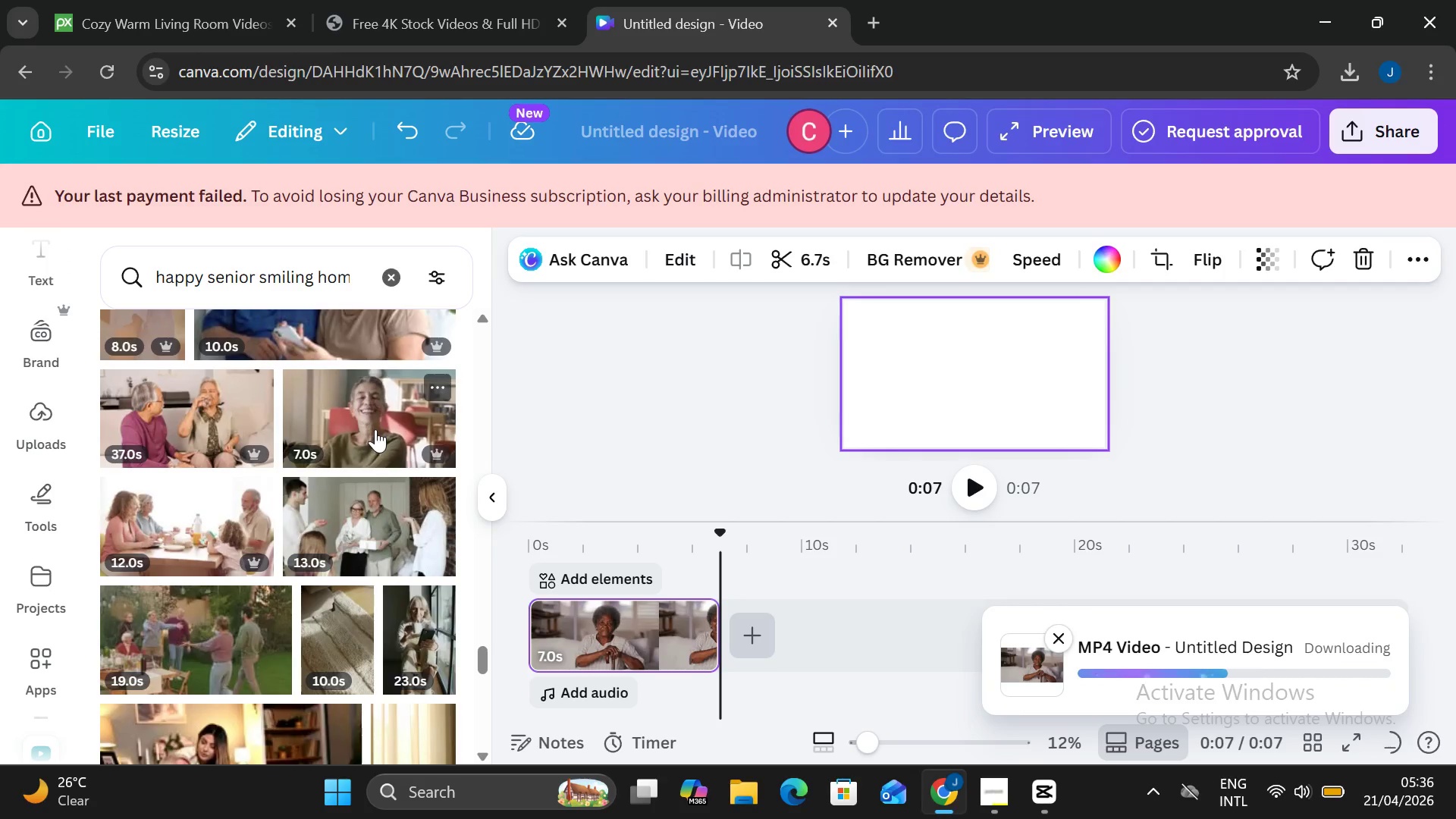 
wait(8.77)
 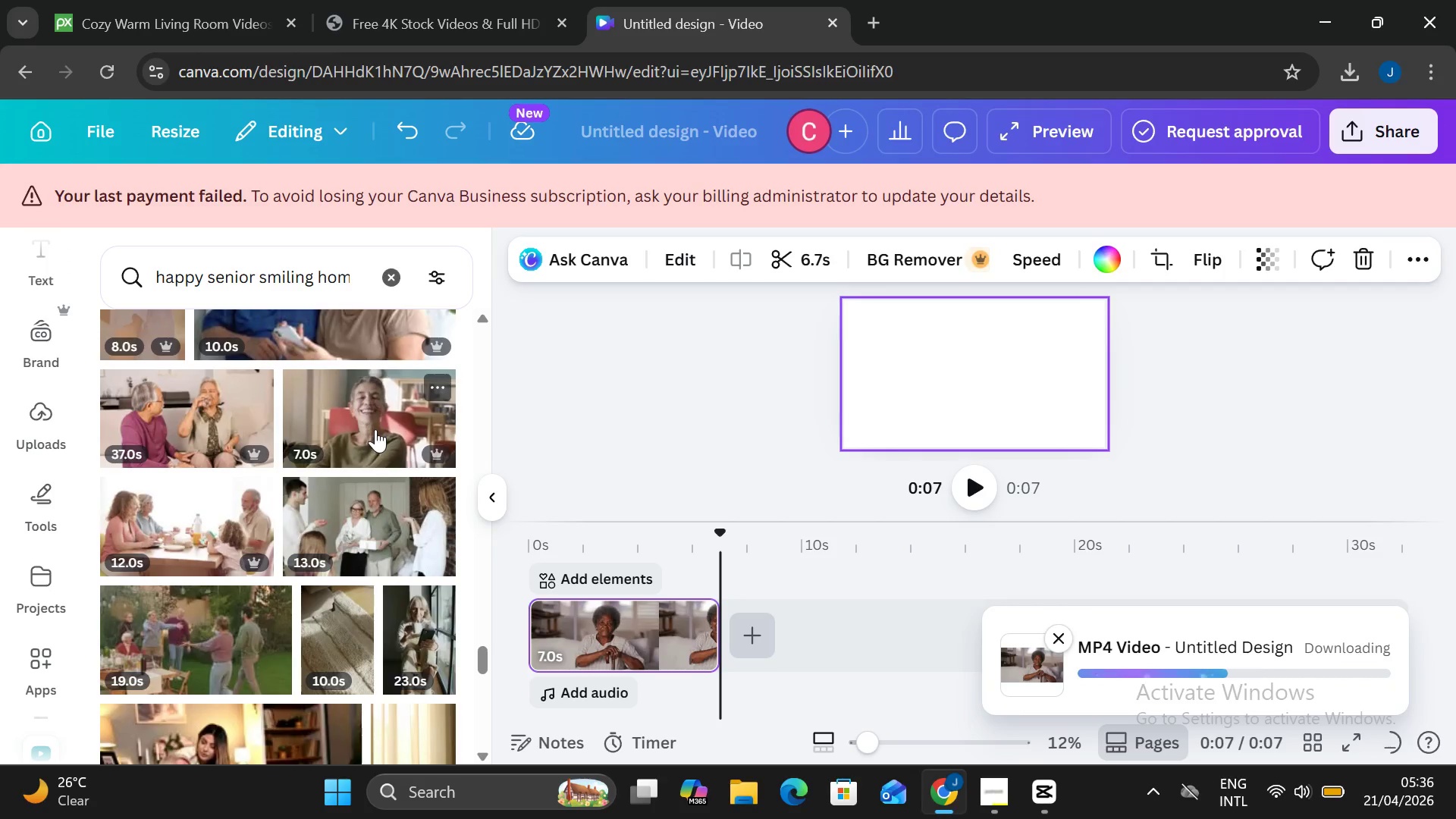 
left_click_drag(start_coordinate=[352, 413], to_coordinate=[354, 416])
 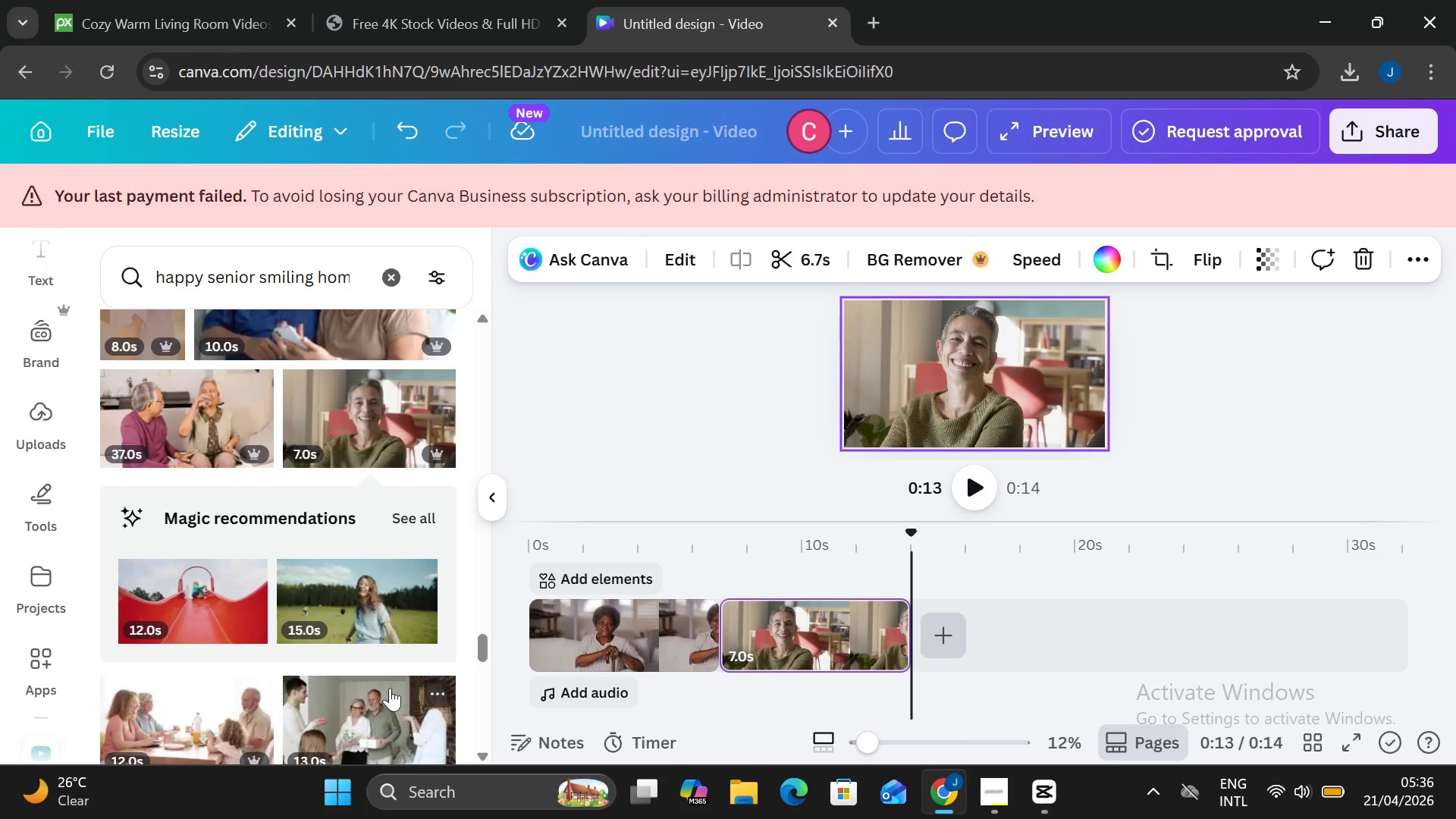 
left_click([605, 631])
 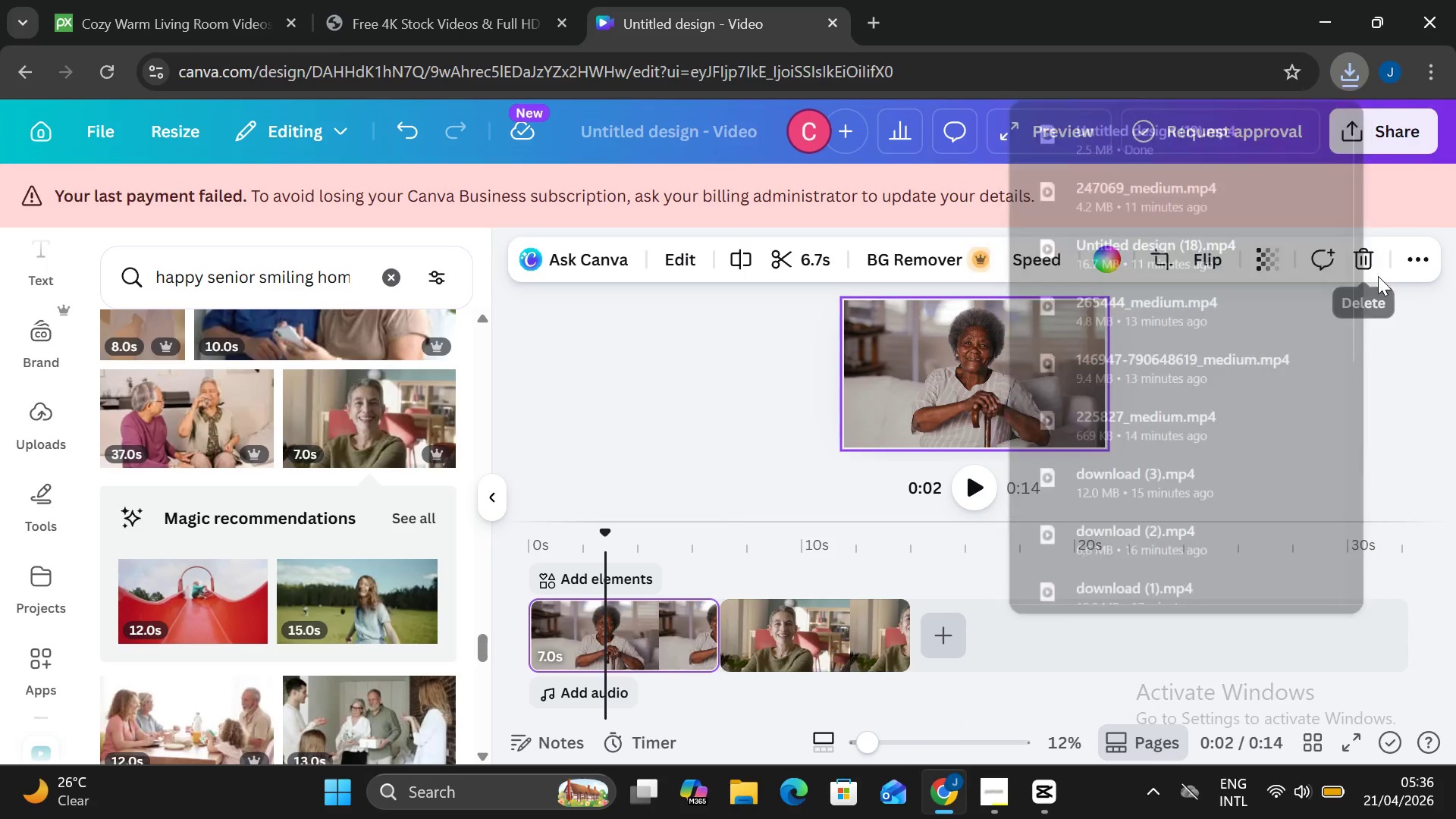 
left_click([1371, 275])
 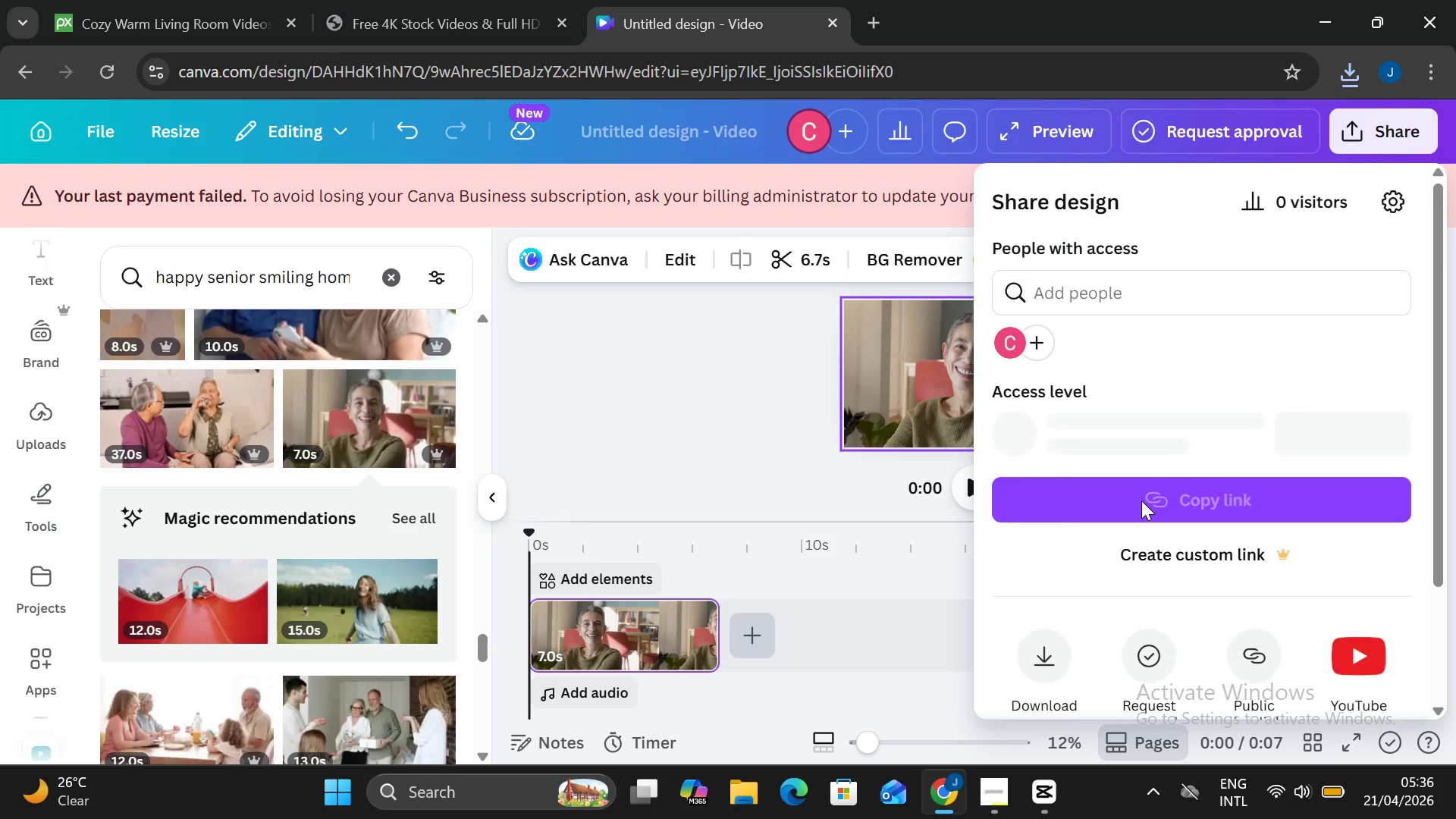 
left_click([1004, 658])
 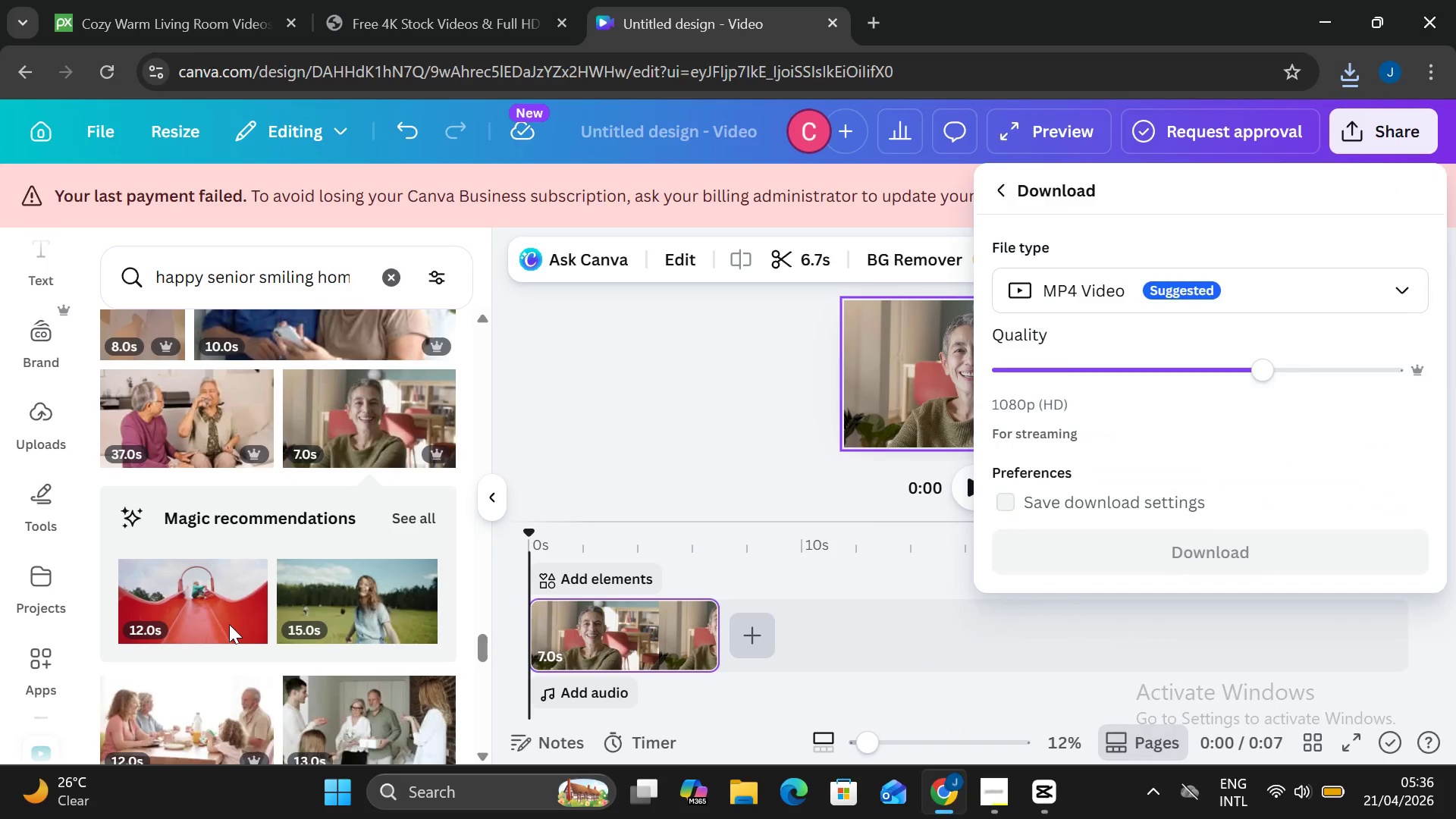 
scroll: coordinate [228, 626], scroll_direction: down, amount: 3.0
 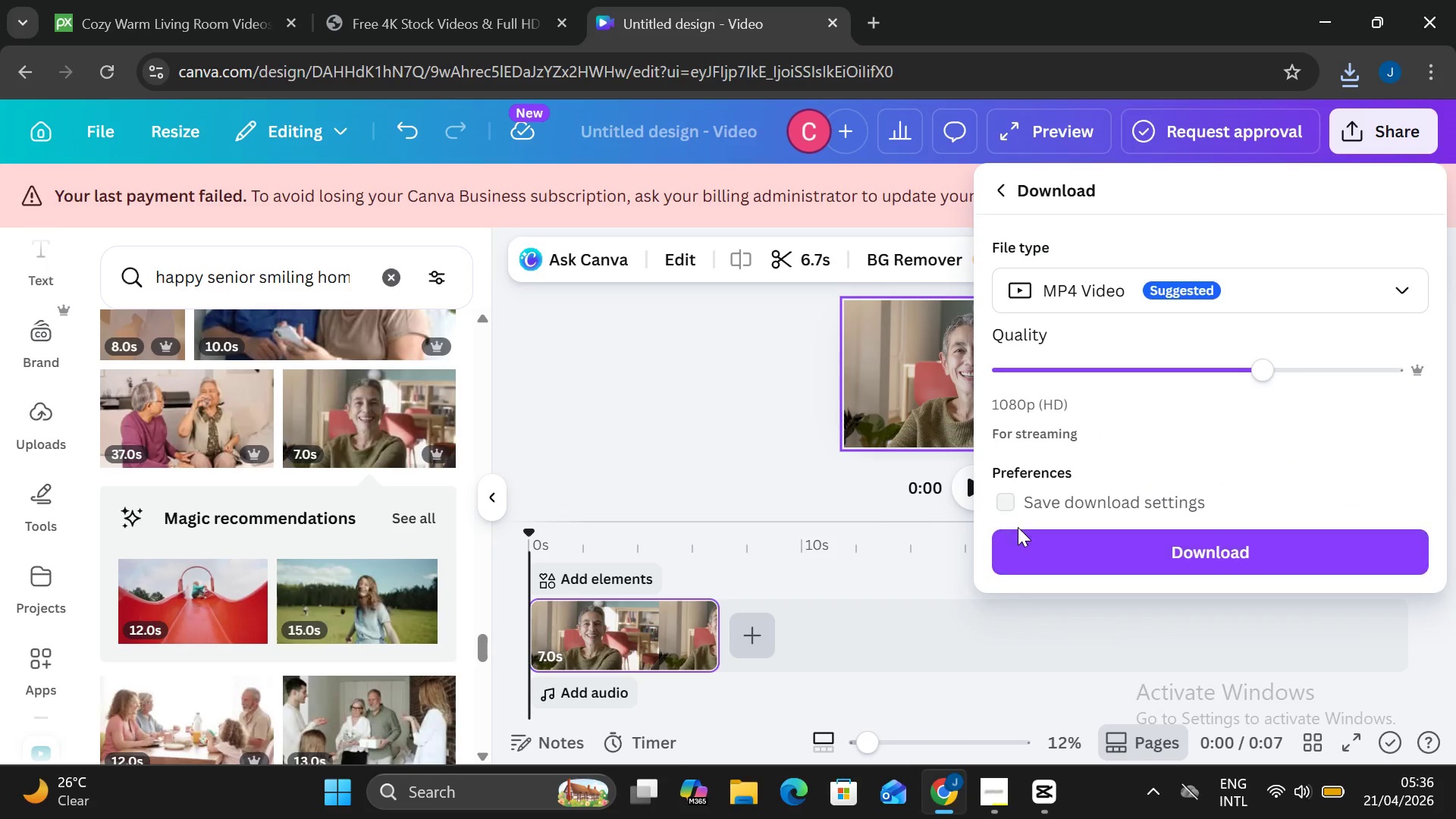 
left_click([1019, 530])
 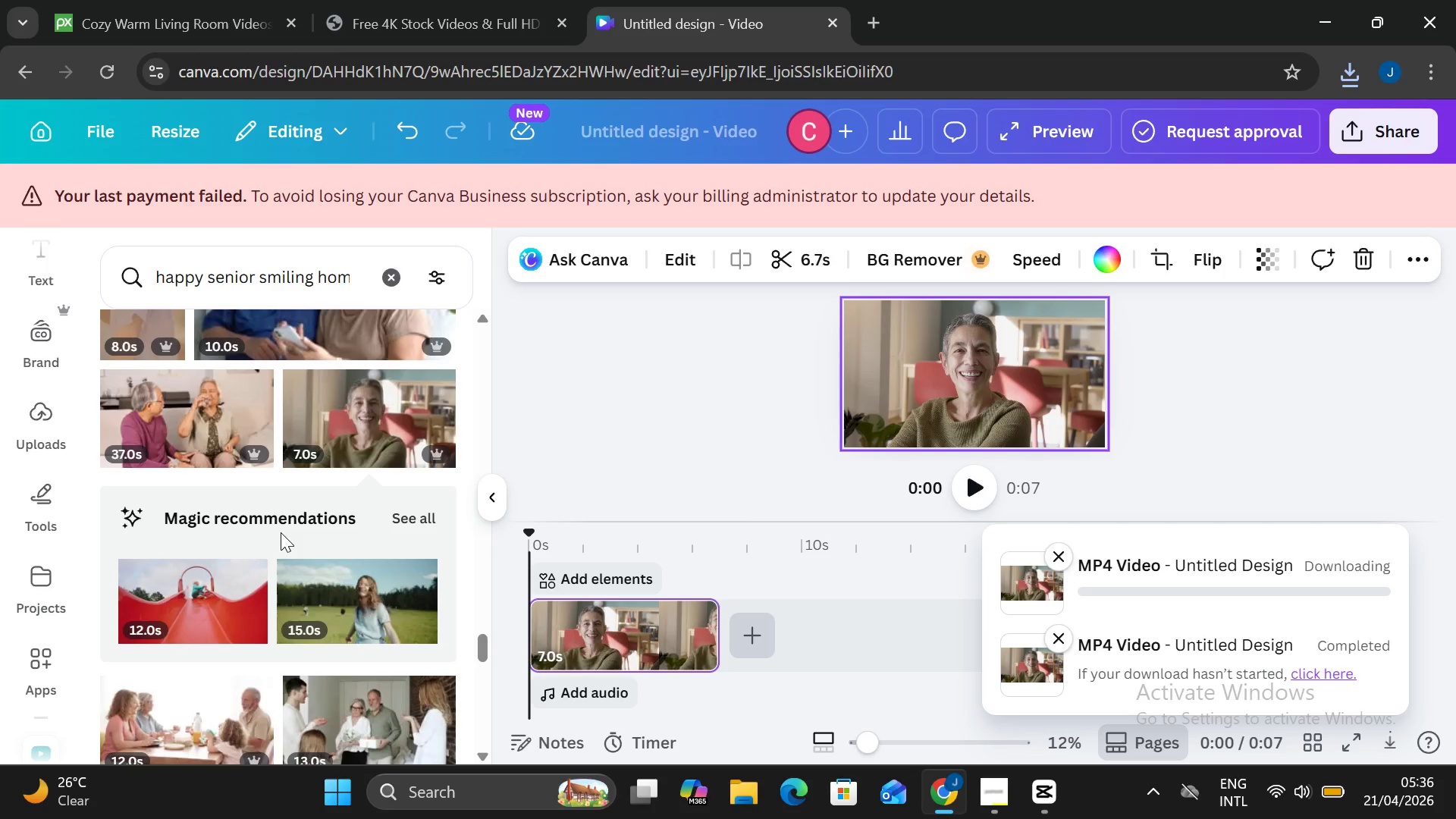 
scroll: coordinate [271, 540], scroll_direction: down, amount: 13.0
 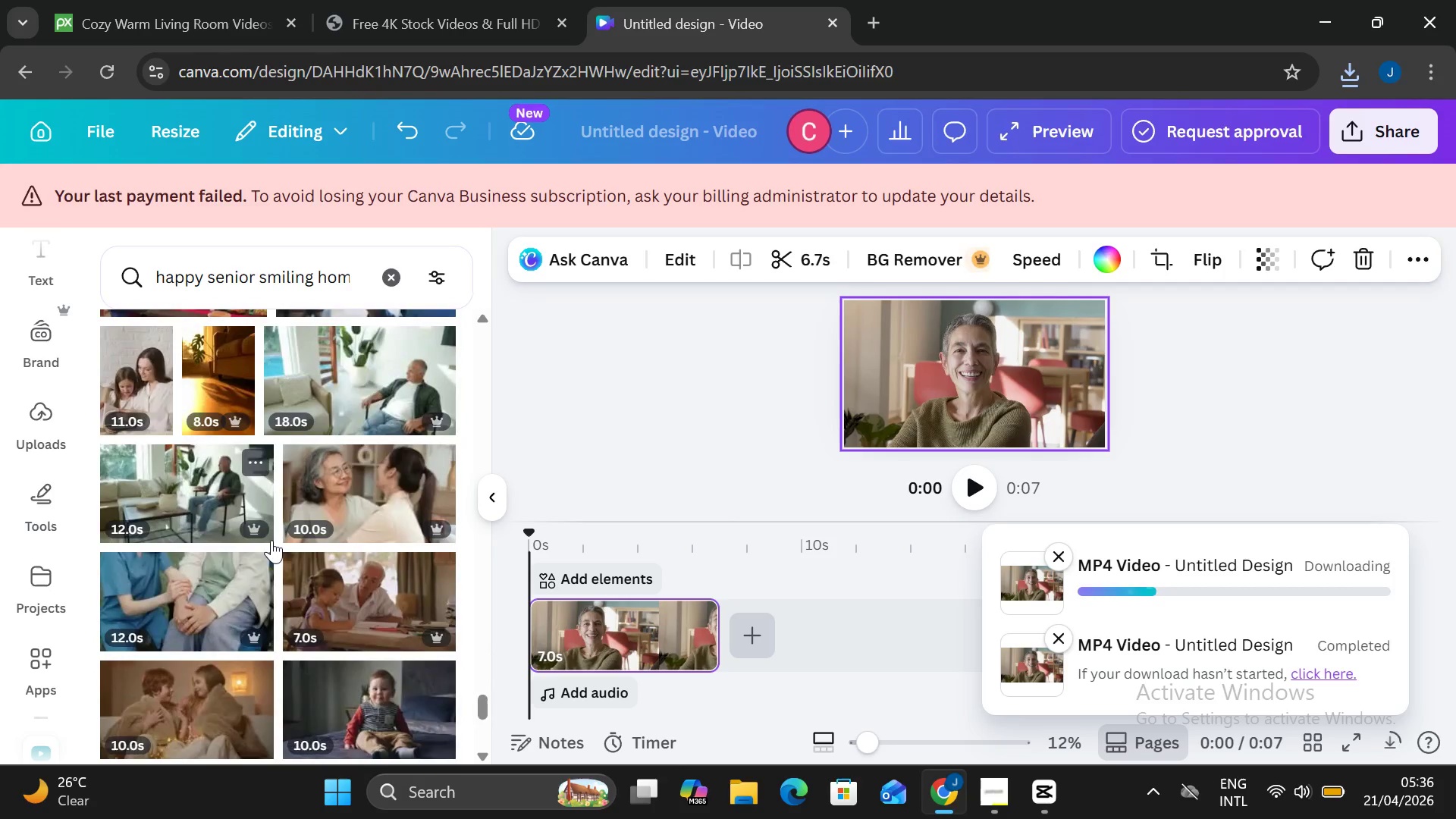 
scroll: coordinate [271, 541], scroll_direction: down, amount: 6.0
 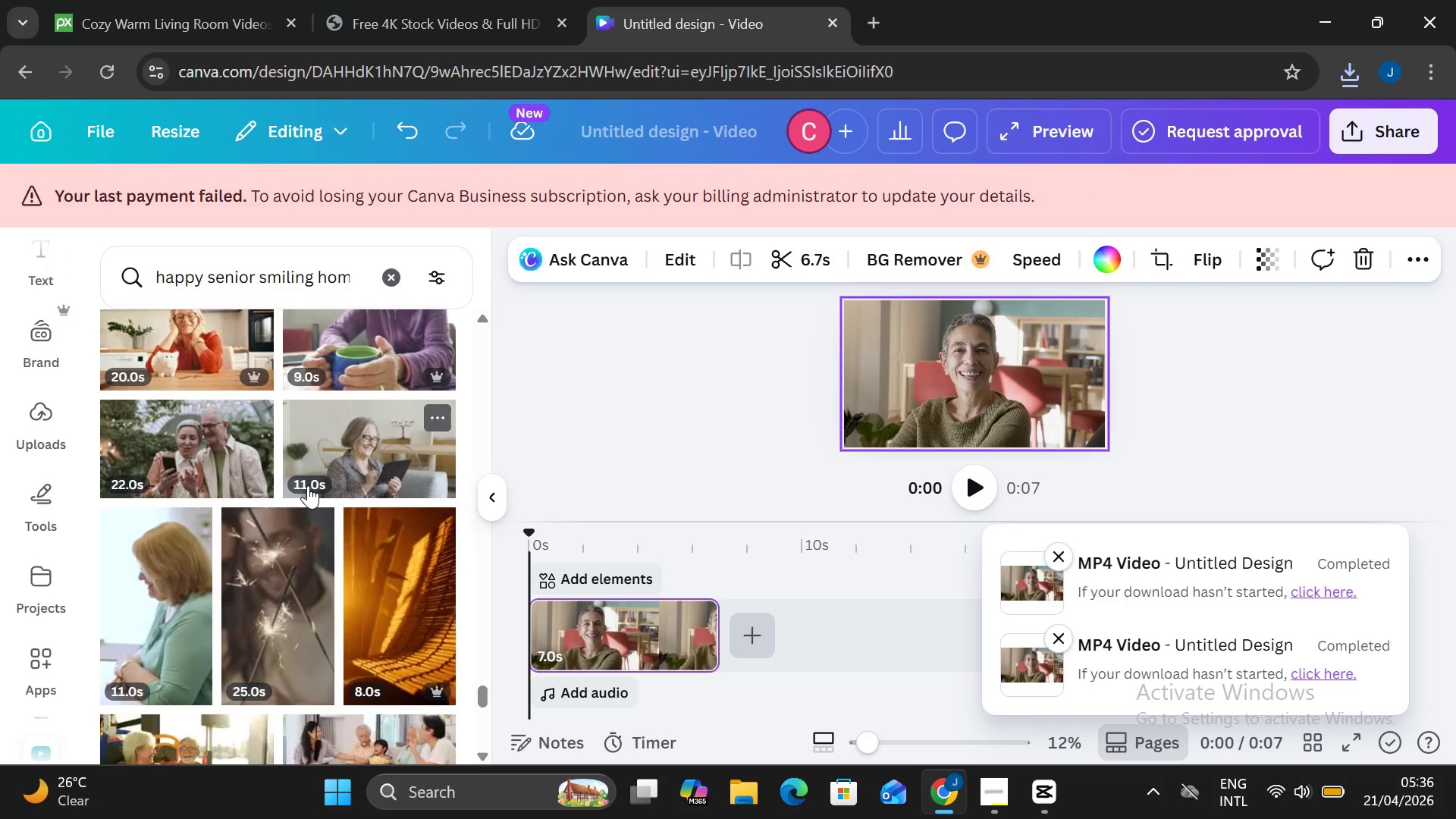 
wait(14.16)
 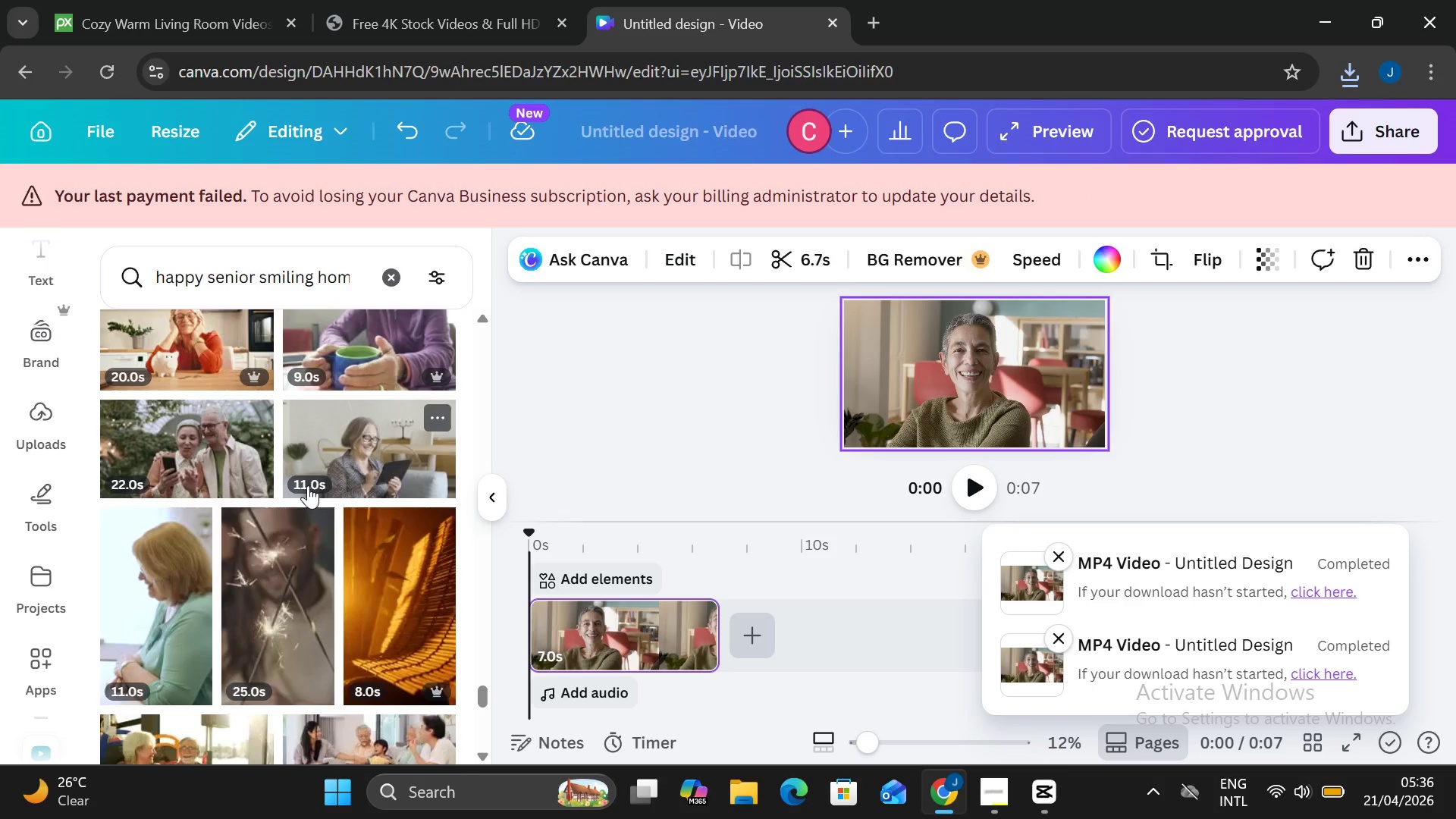 
scroll: coordinate [143, 561], scroll_direction: down, amount: 4.0
 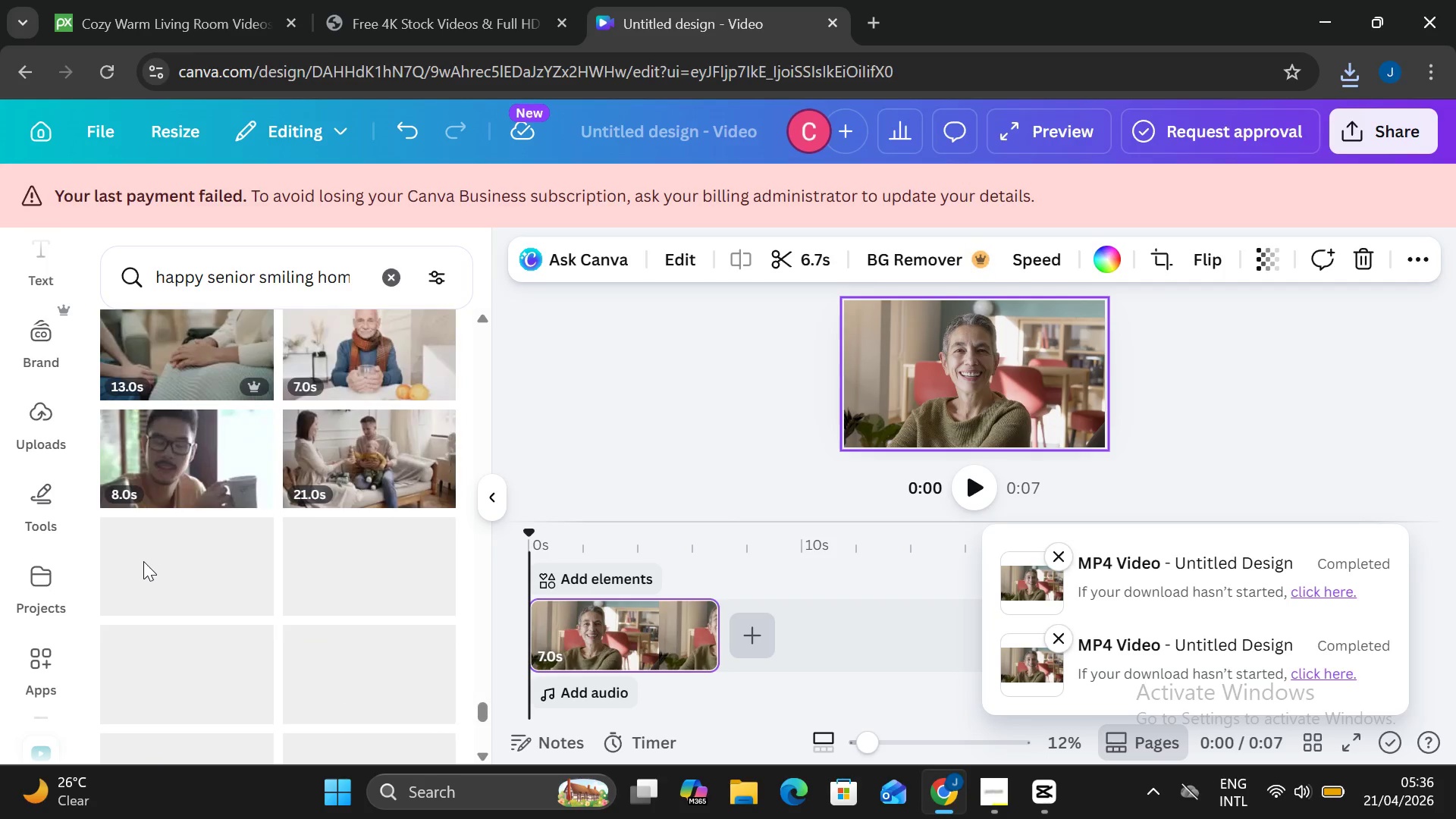 
scroll: coordinate [143, 561], scroll_direction: up, amount: 1.0
 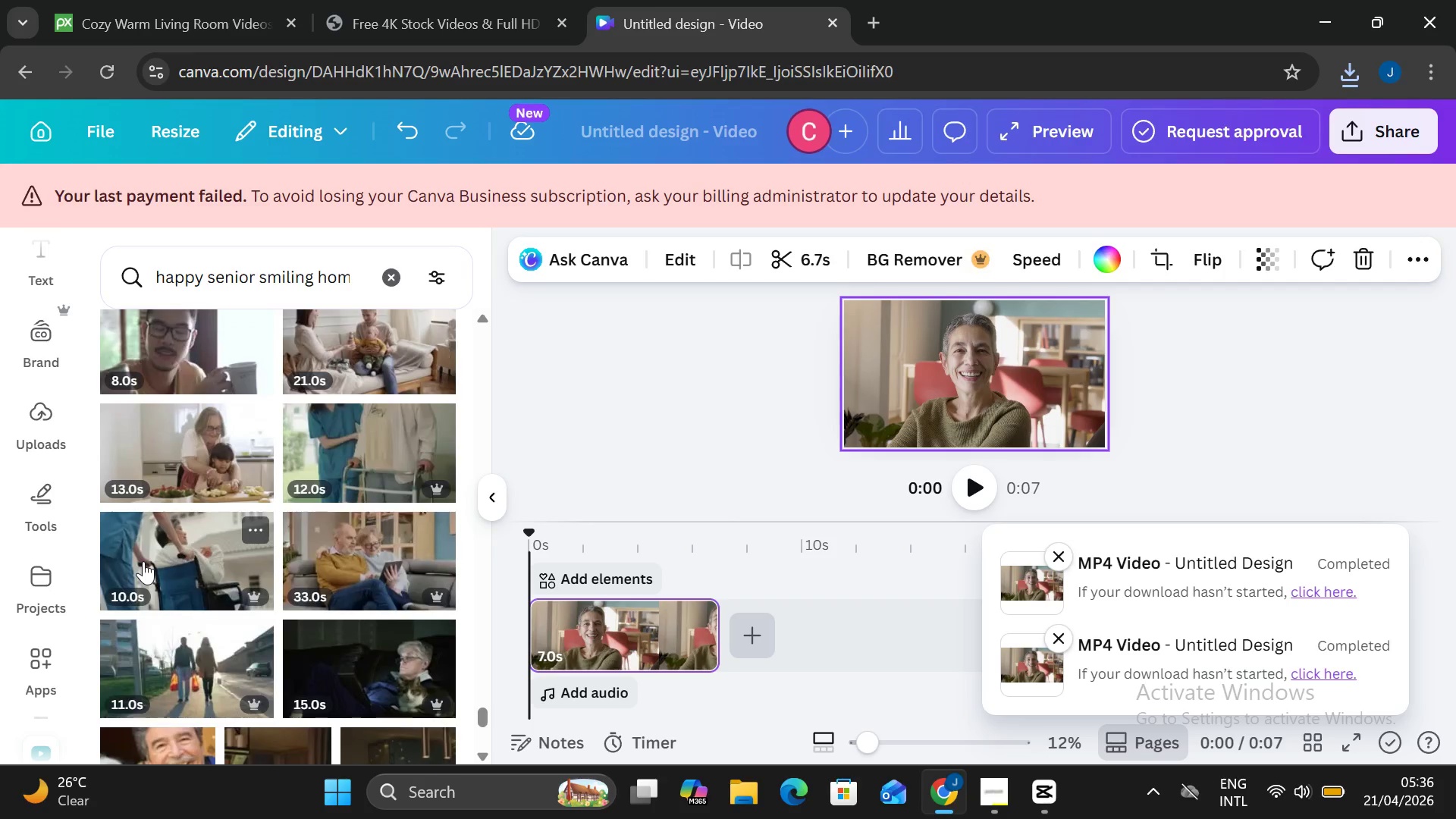 
scroll: coordinate [143, 563], scroll_direction: down, amount: 11.0
 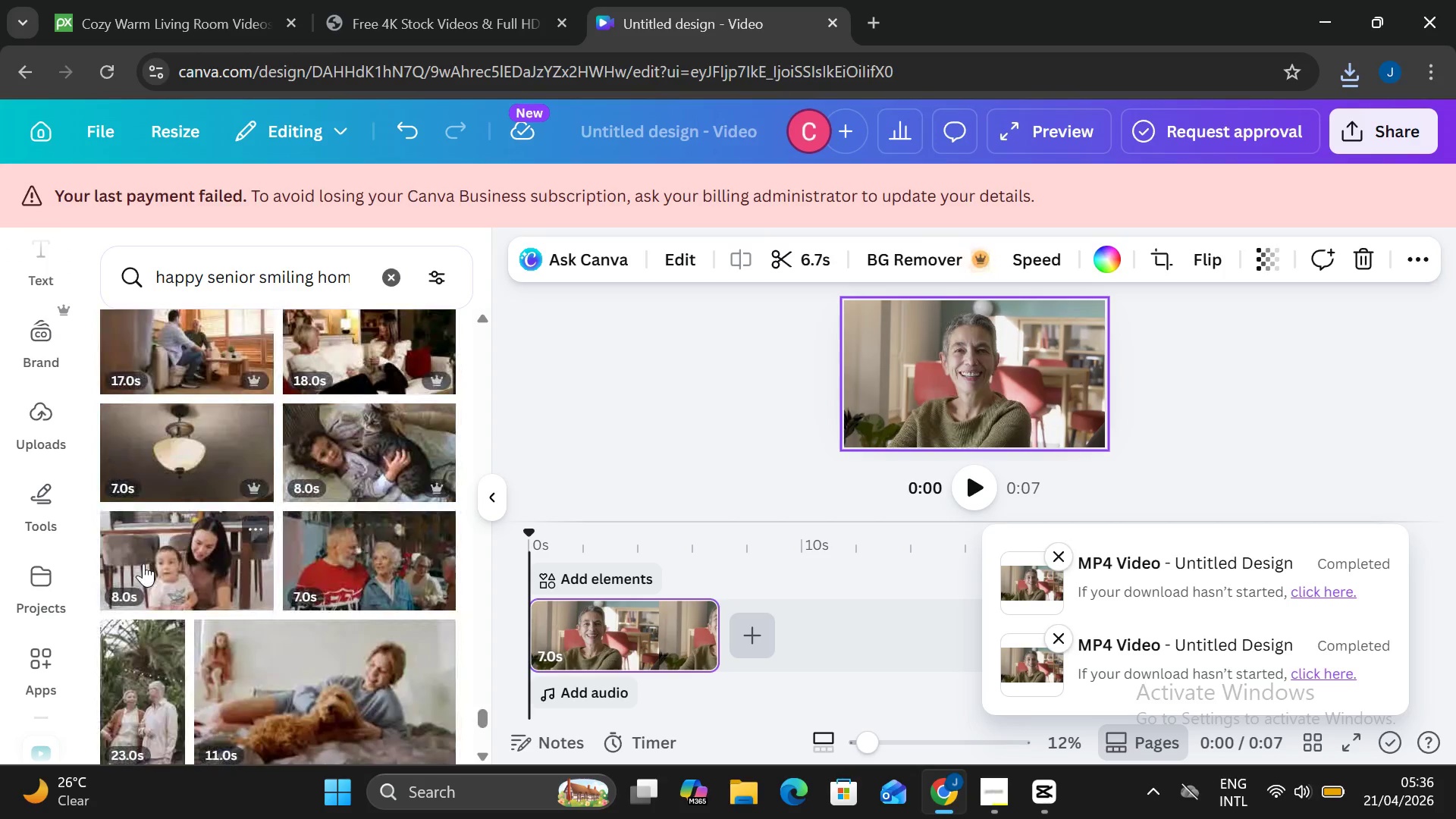 
scroll: coordinate [143, 563], scroll_direction: down, amount: 3.0
 